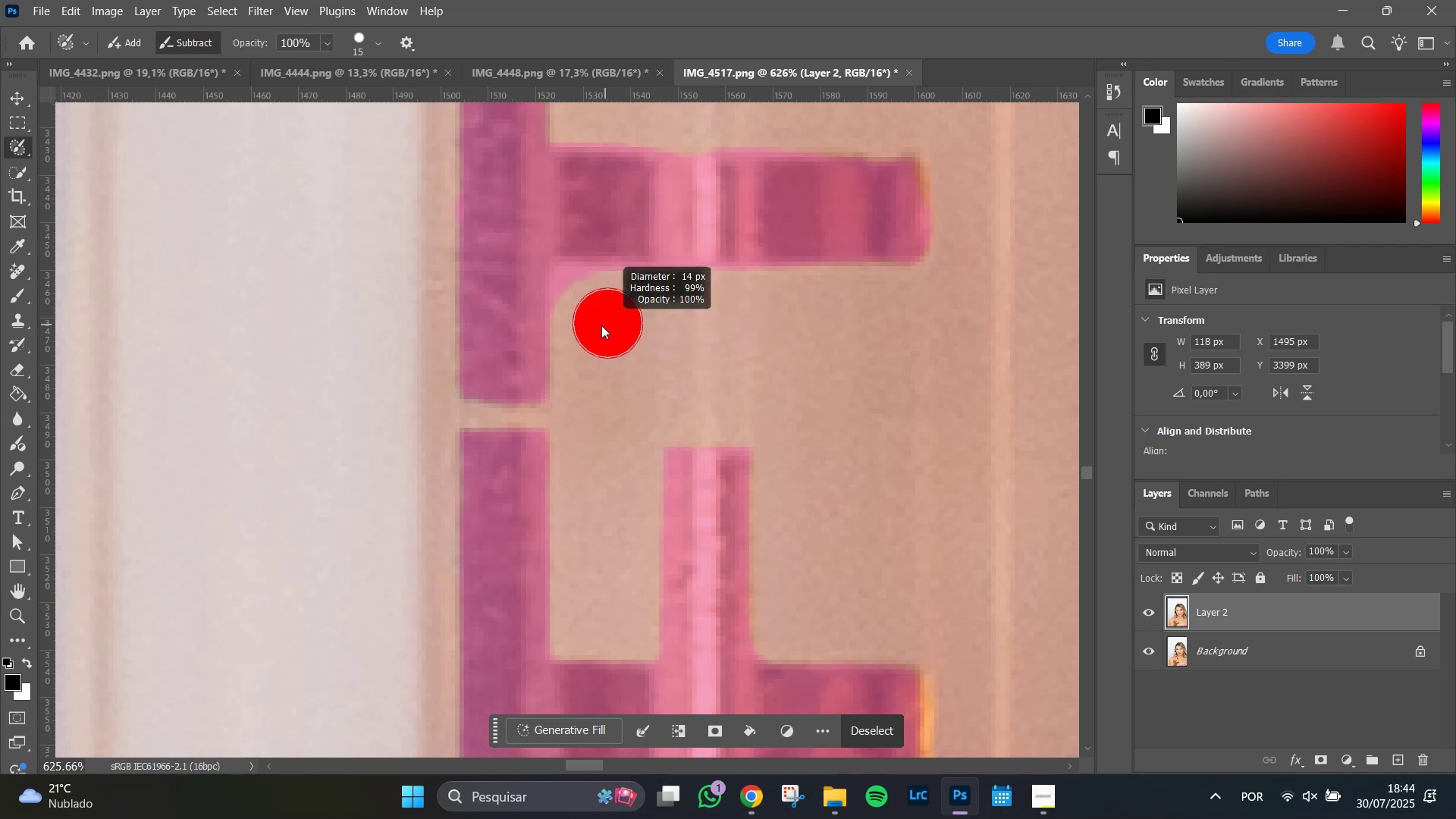 
hold_key(key=AltLeft, duration=1.51)
 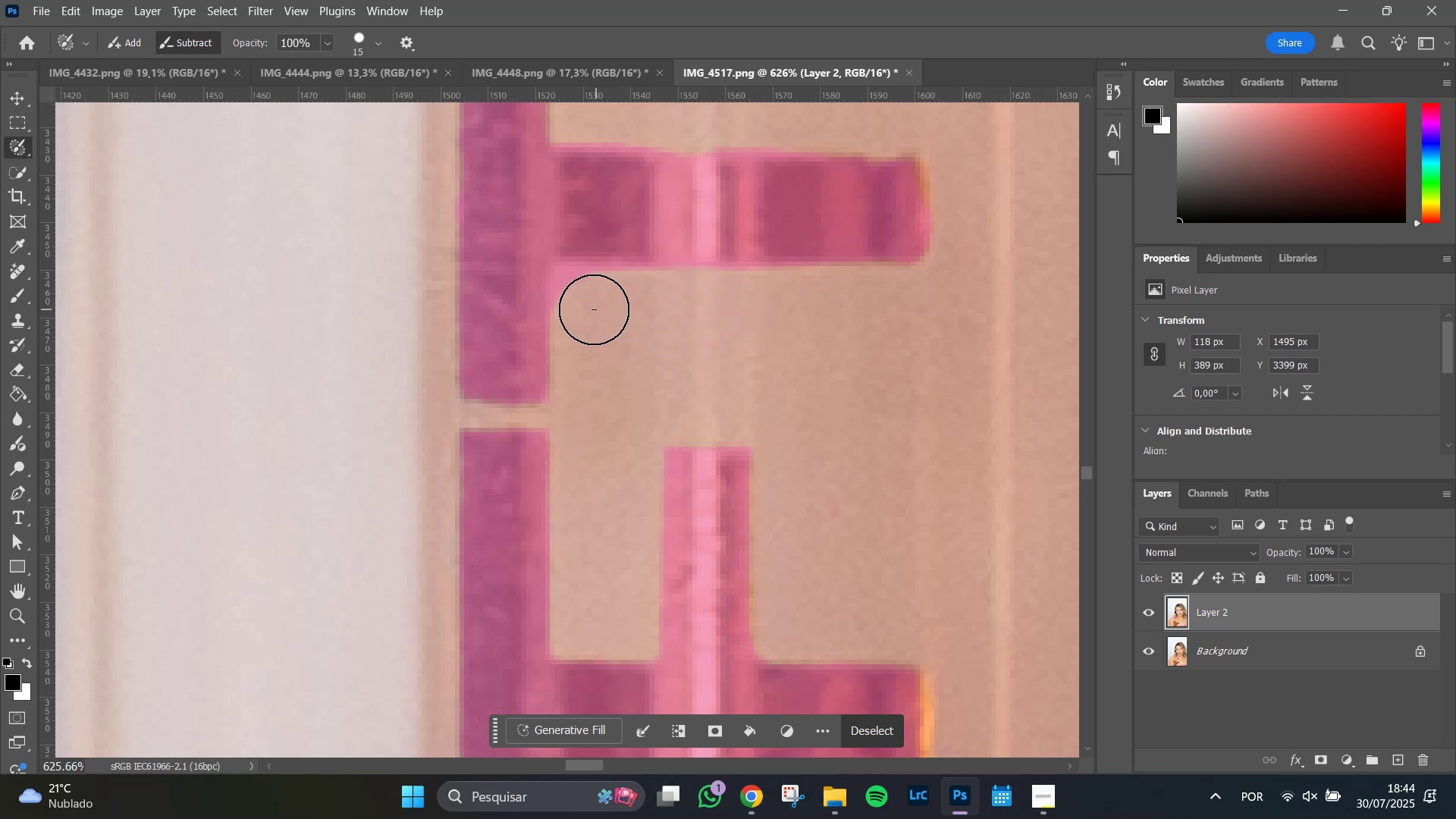 
hold_key(key=AltLeft, duration=1.51)
 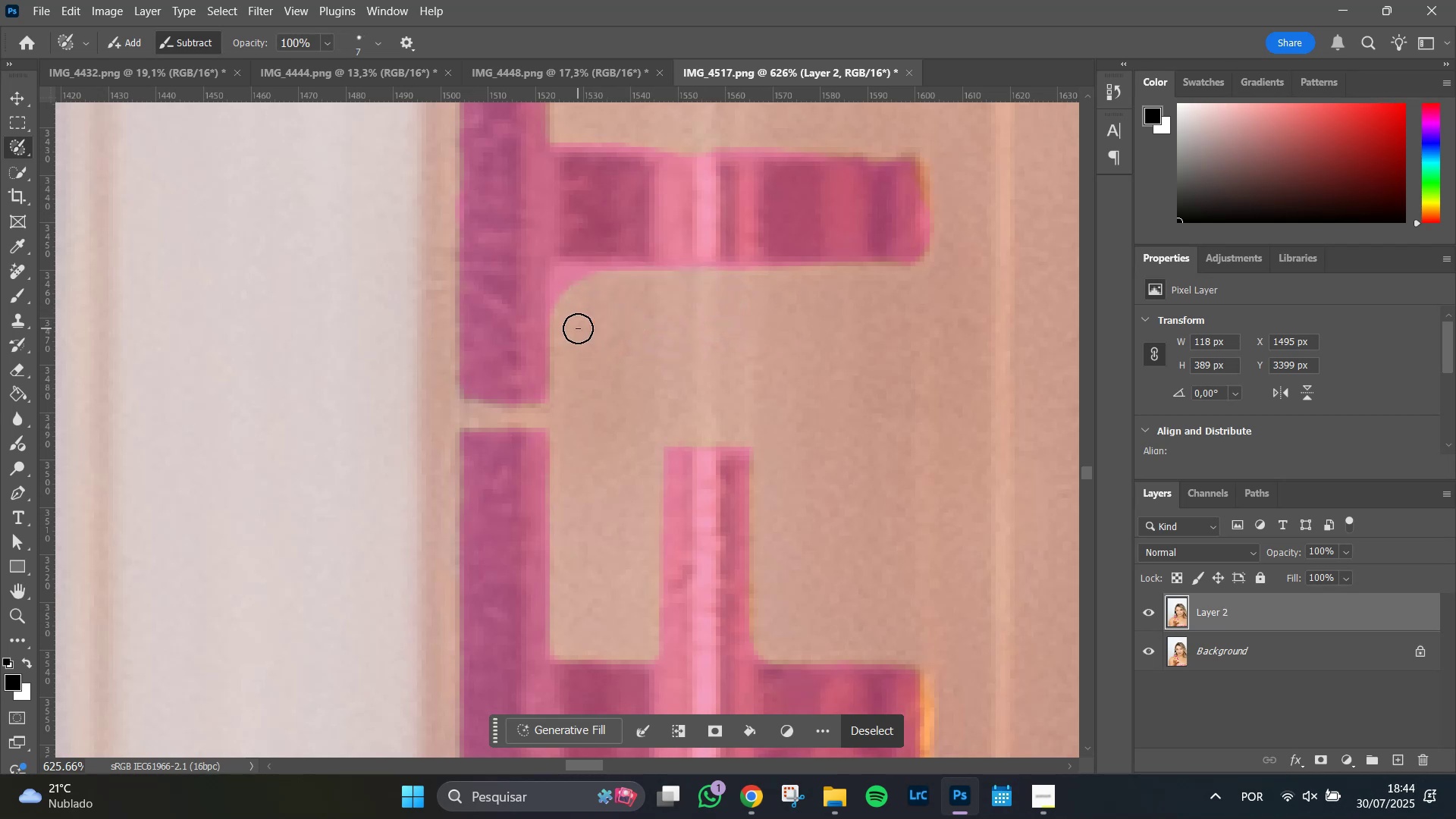 
hold_key(key=AltLeft, duration=1.51)
left_click_drag(start_coordinate=[566, 313], to_coordinate=[793, 298])
 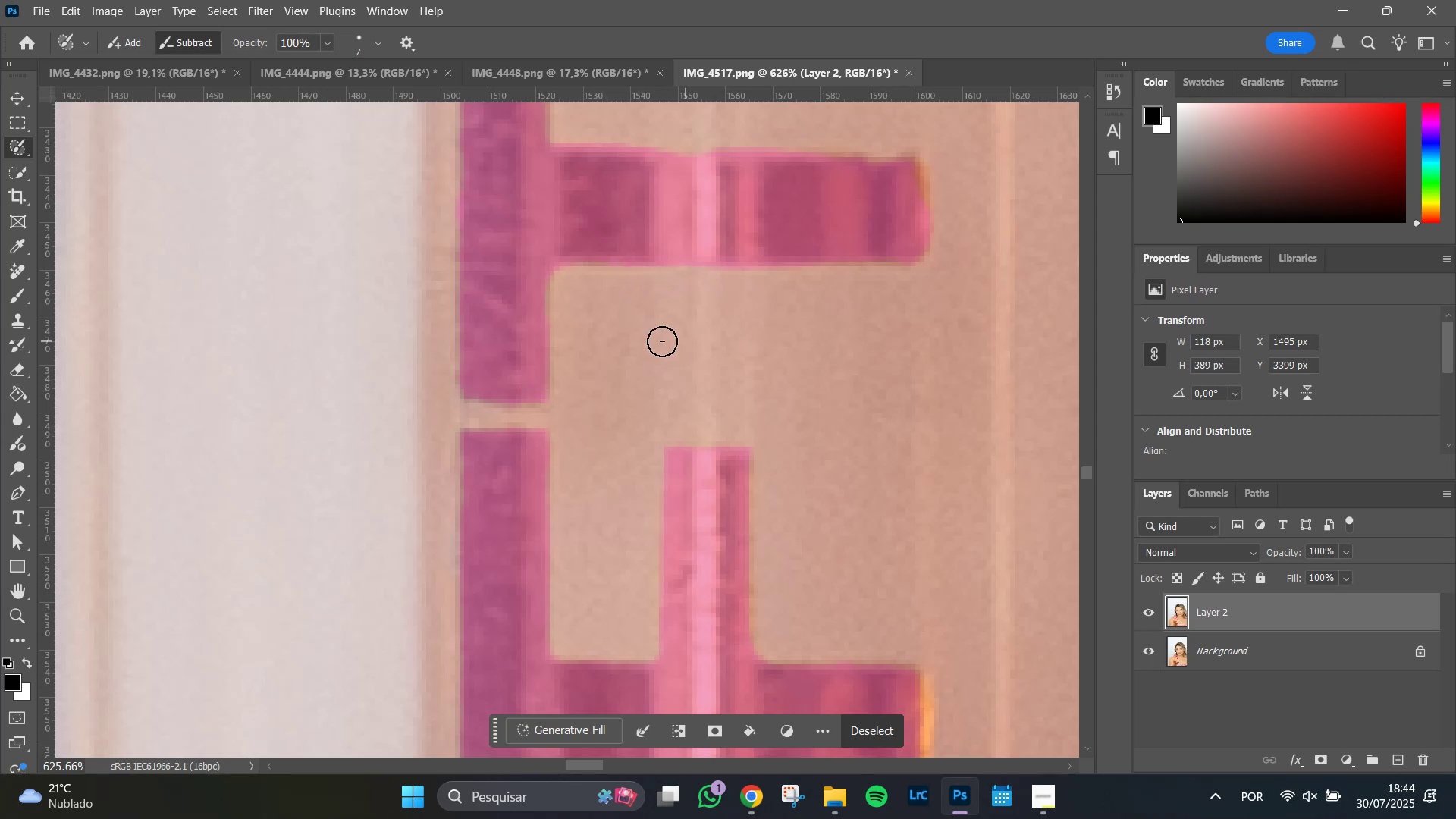 
hold_key(key=AltLeft, duration=1.51)
 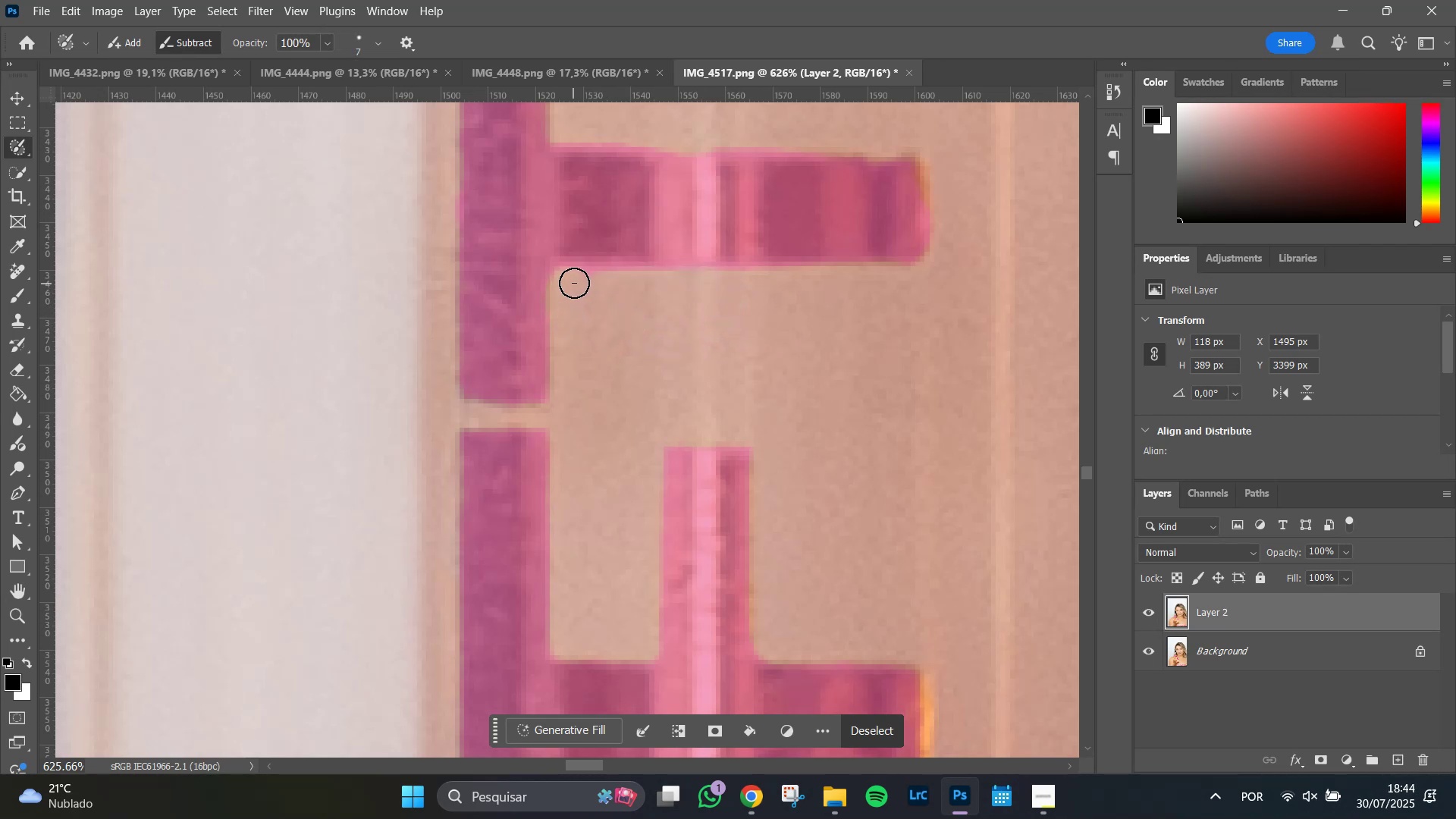 
hold_key(key=AltLeft, duration=1.51)
 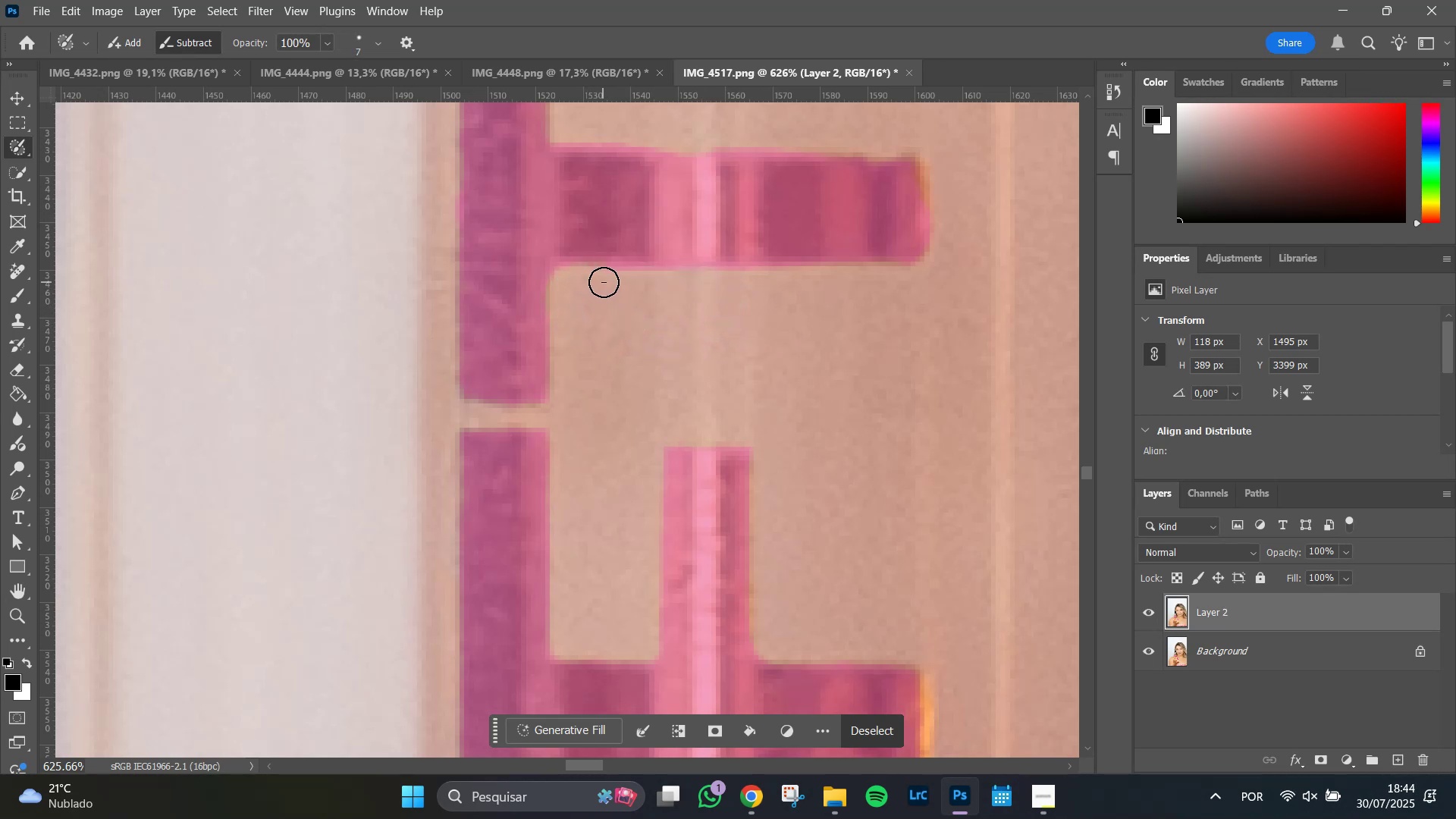 
hold_key(key=AltLeft, duration=1.51)
 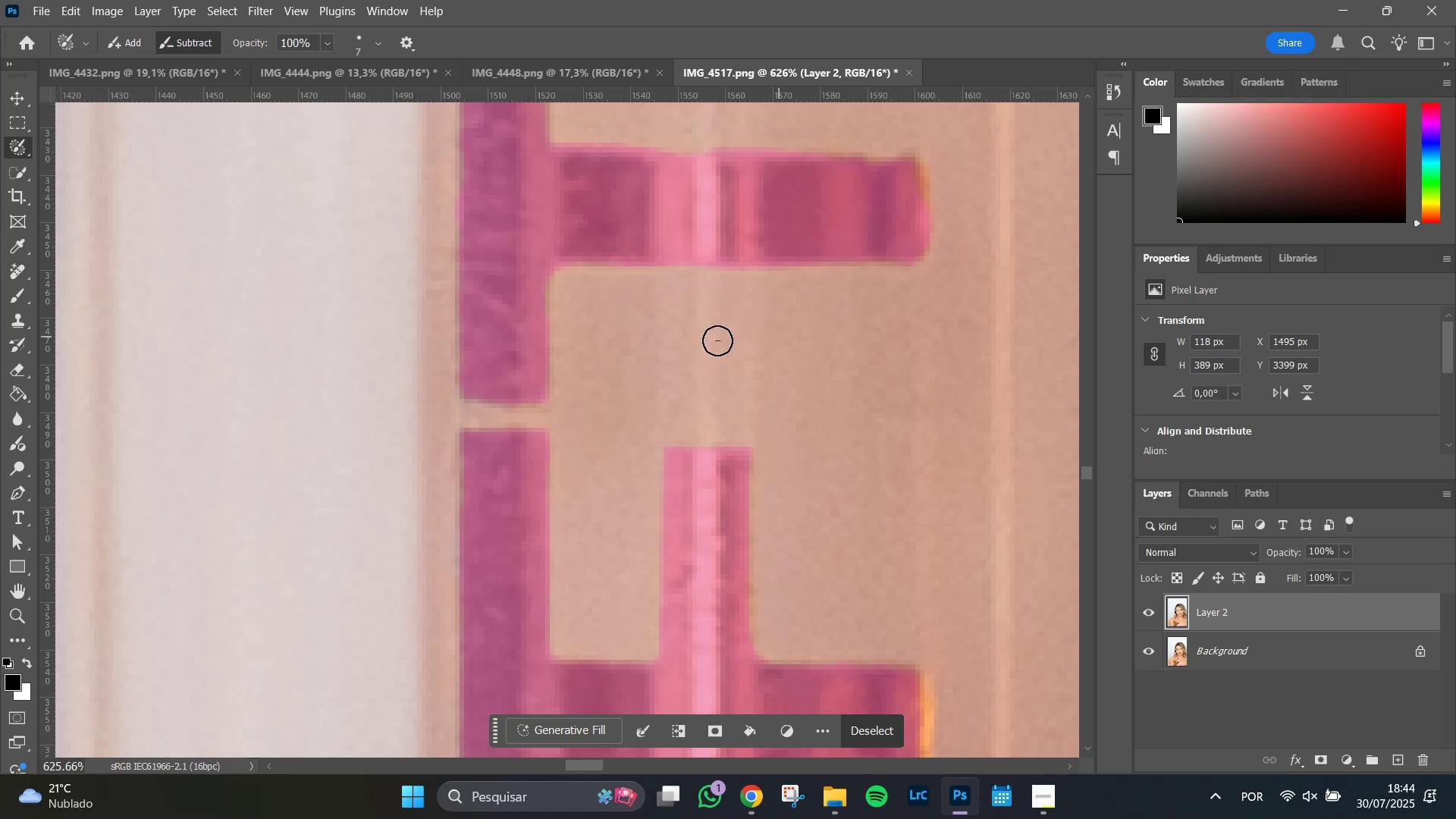 
hold_key(key=AltLeft, duration=1.23)
 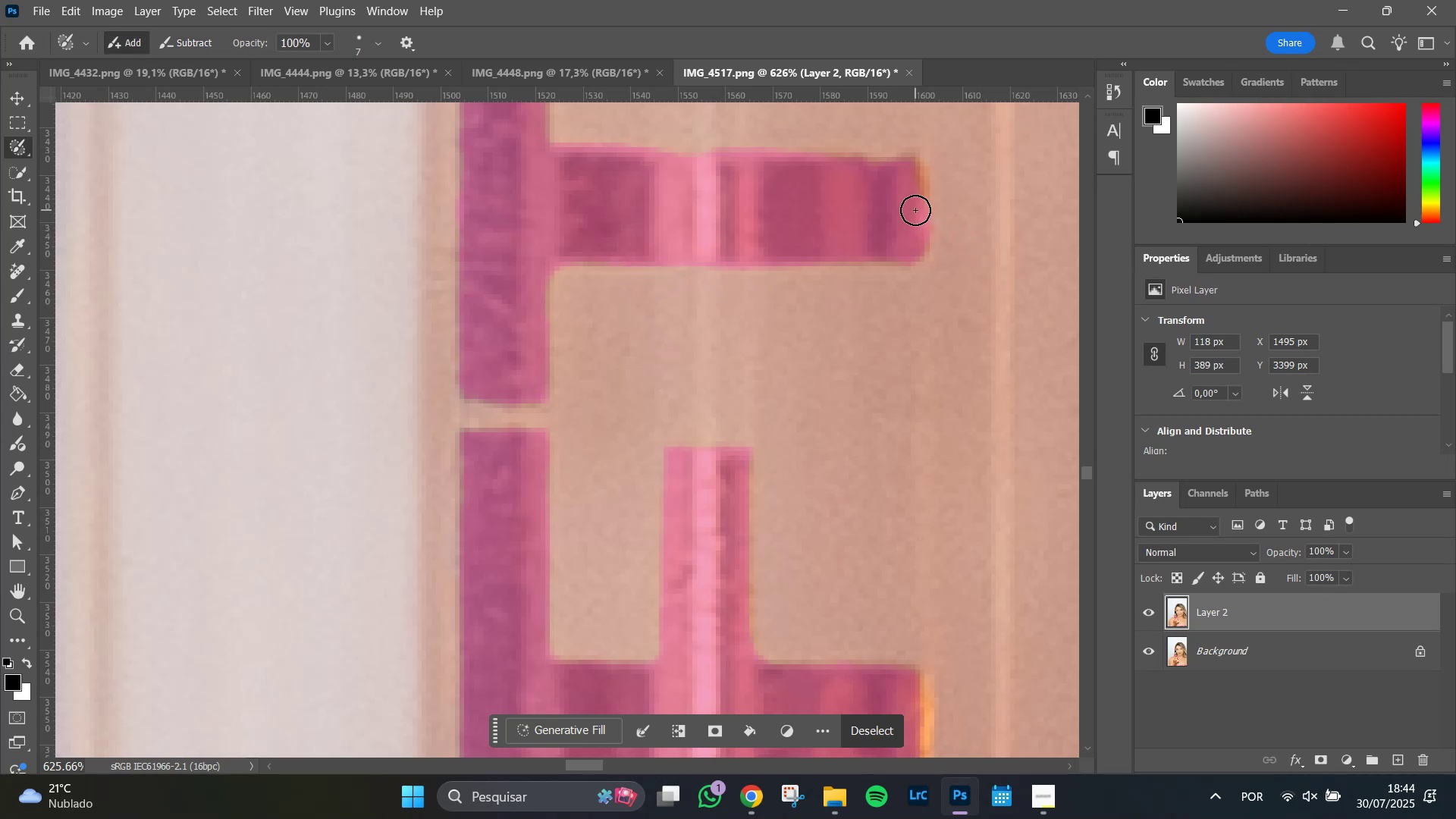 
left_click_drag(start_coordinate=[915, 209], to_coordinate=[913, 171])
 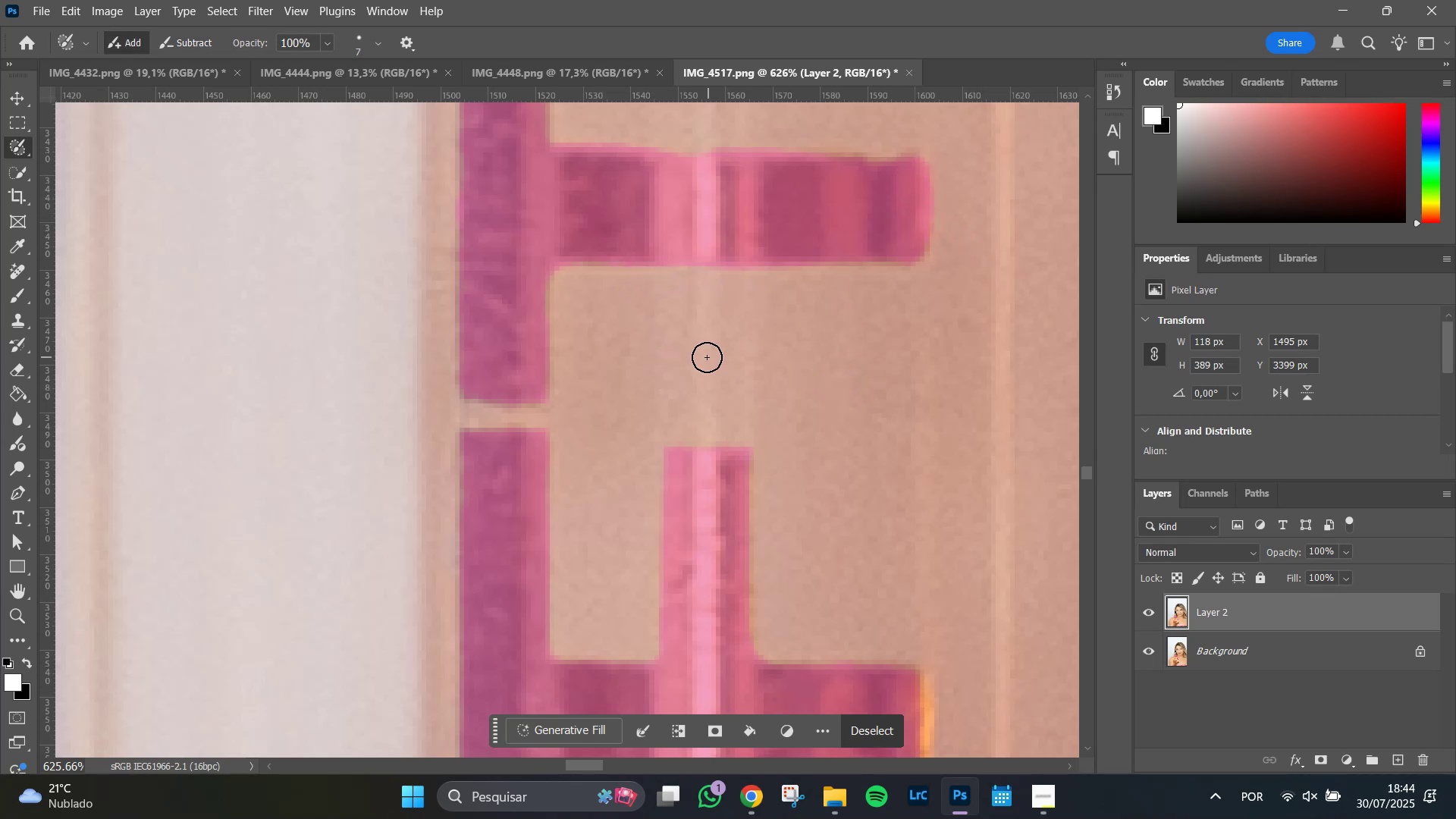 
hold_key(key=Space, duration=1.13)
 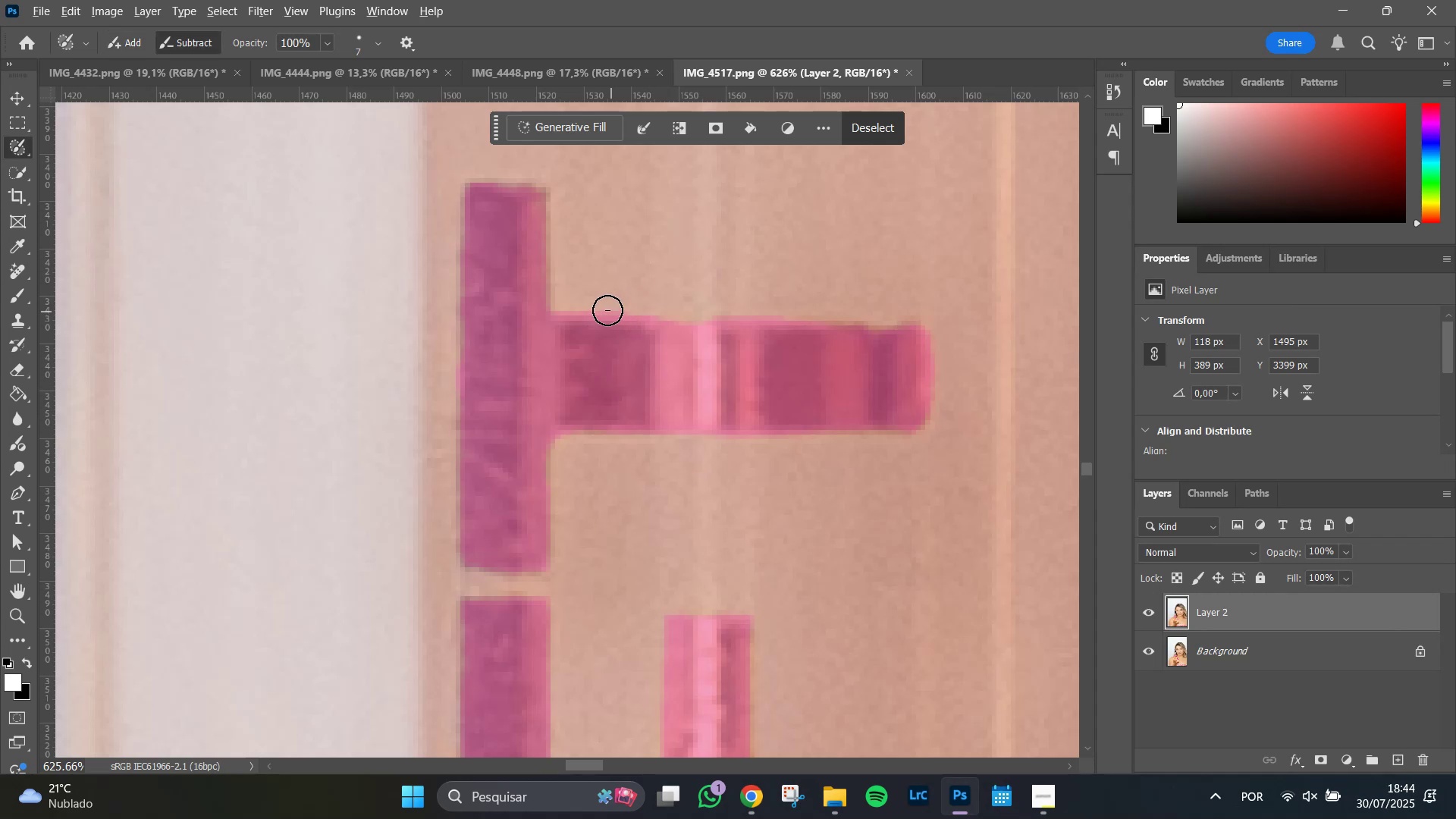 
left_click_drag(start_coordinate=[704, 317], to_coordinate=[705, 485])
 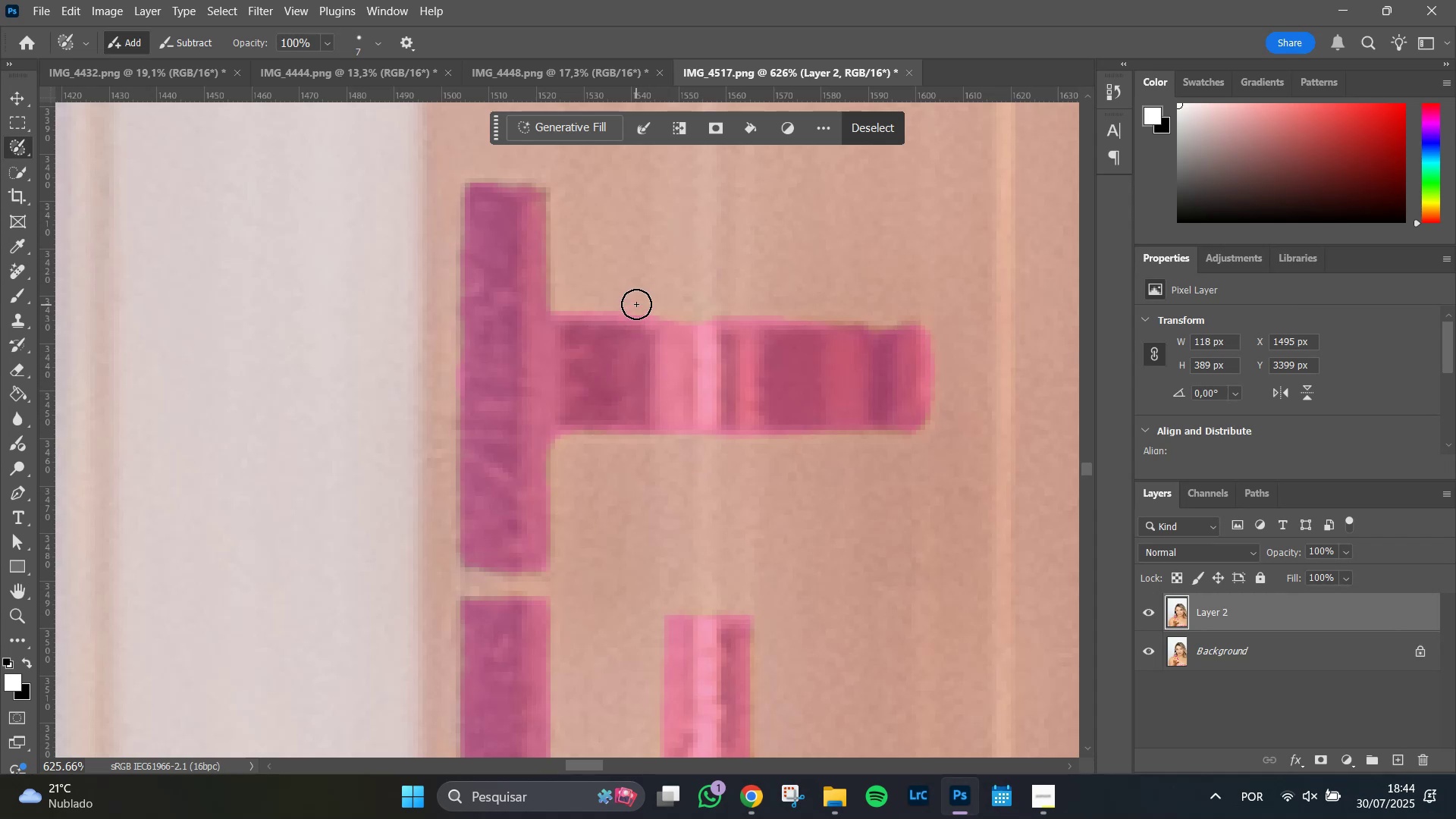 
hold_key(key=AltLeft, duration=1.51)
 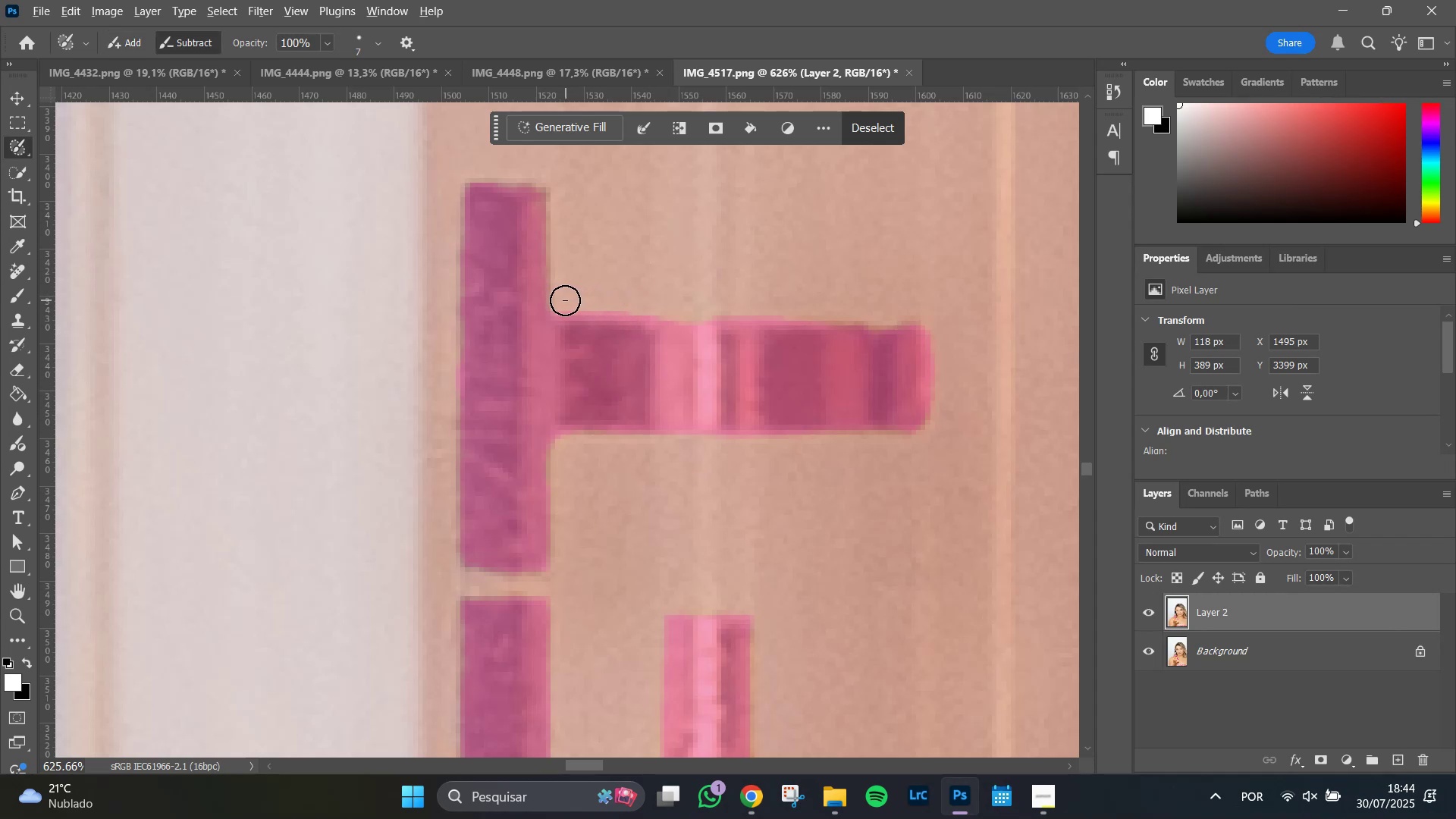 
hold_key(key=AltLeft, duration=1.51)
left_click_drag(start_coordinate=[565, 300], to_coordinate=[571, 295])
 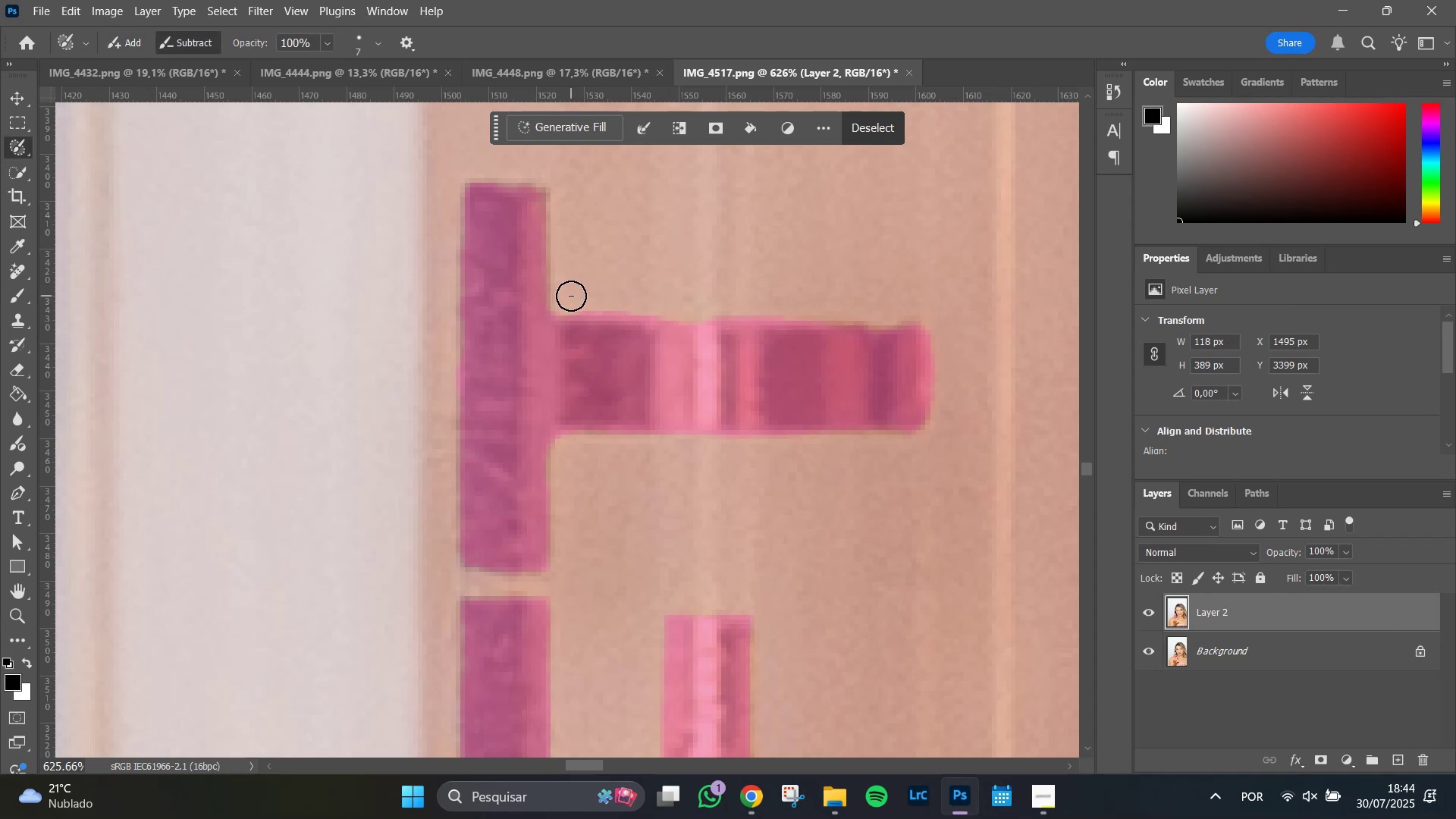 
hold_key(key=AltLeft, duration=1.51)
left_click_drag(start_coordinate=[575, 300], to_coordinate=[926, 311])
 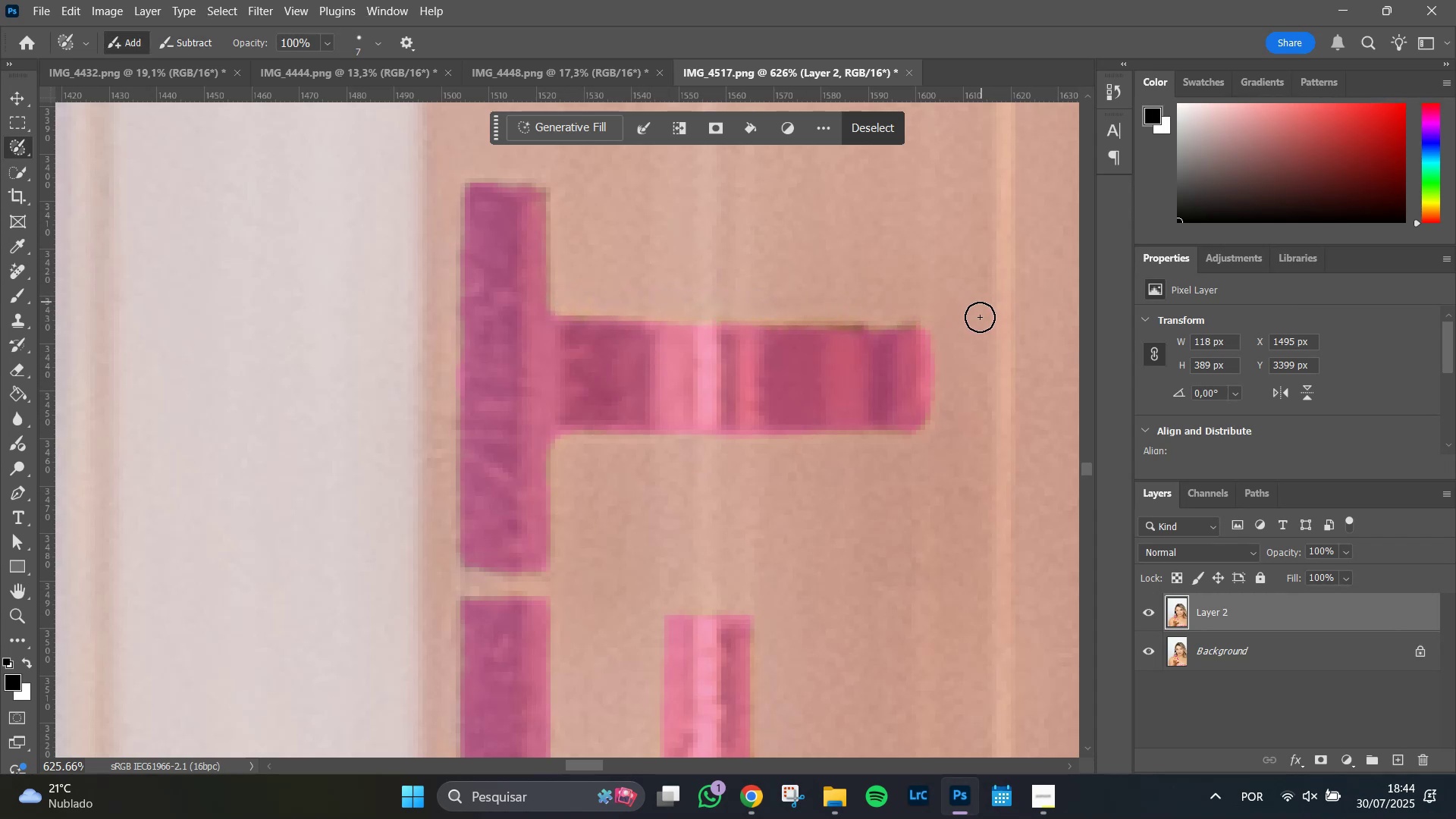 
hold_key(key=AltLeft, duration=1.51)
 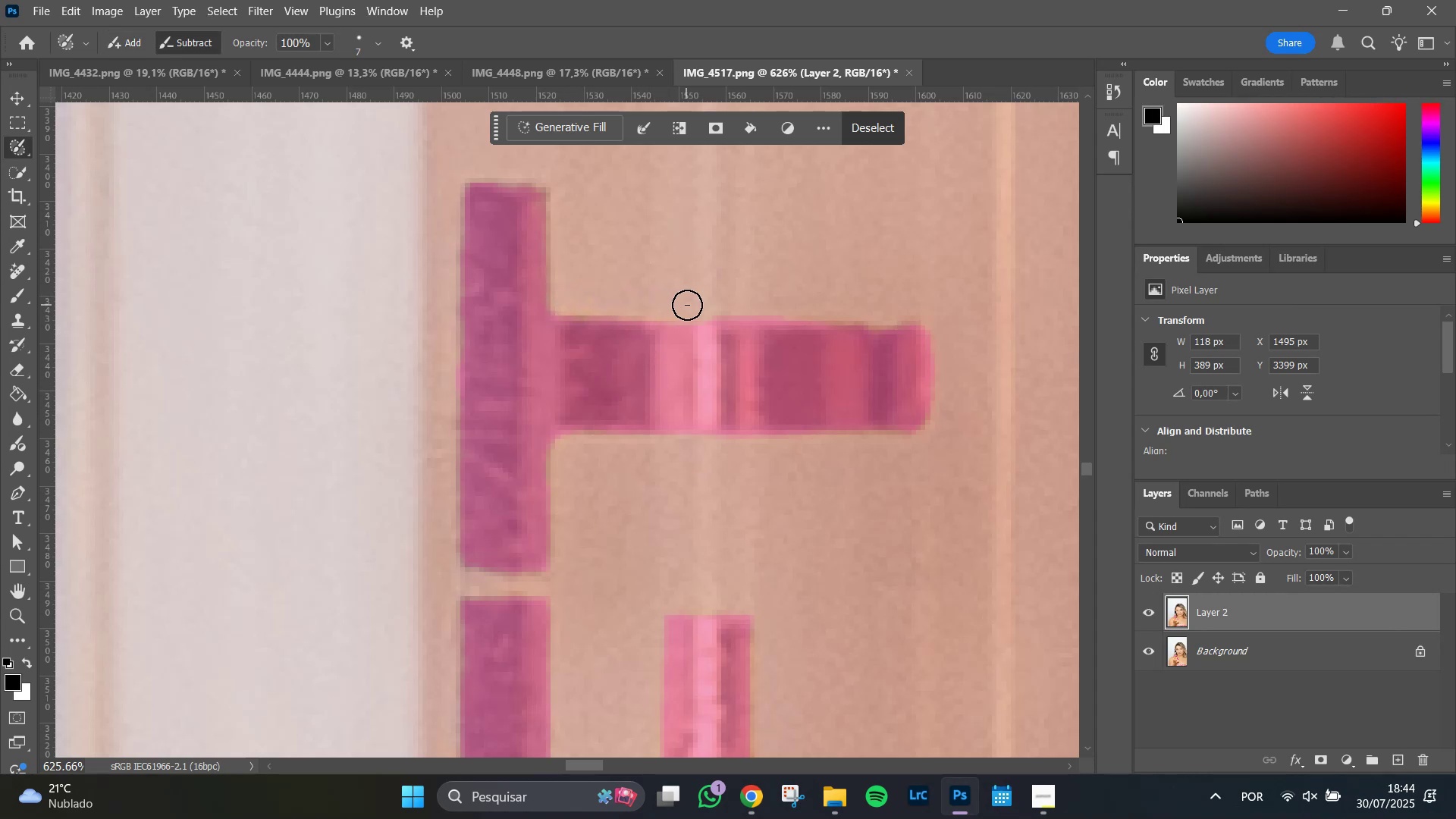 
hold_key(key=AltLeft, duration=1.51)
 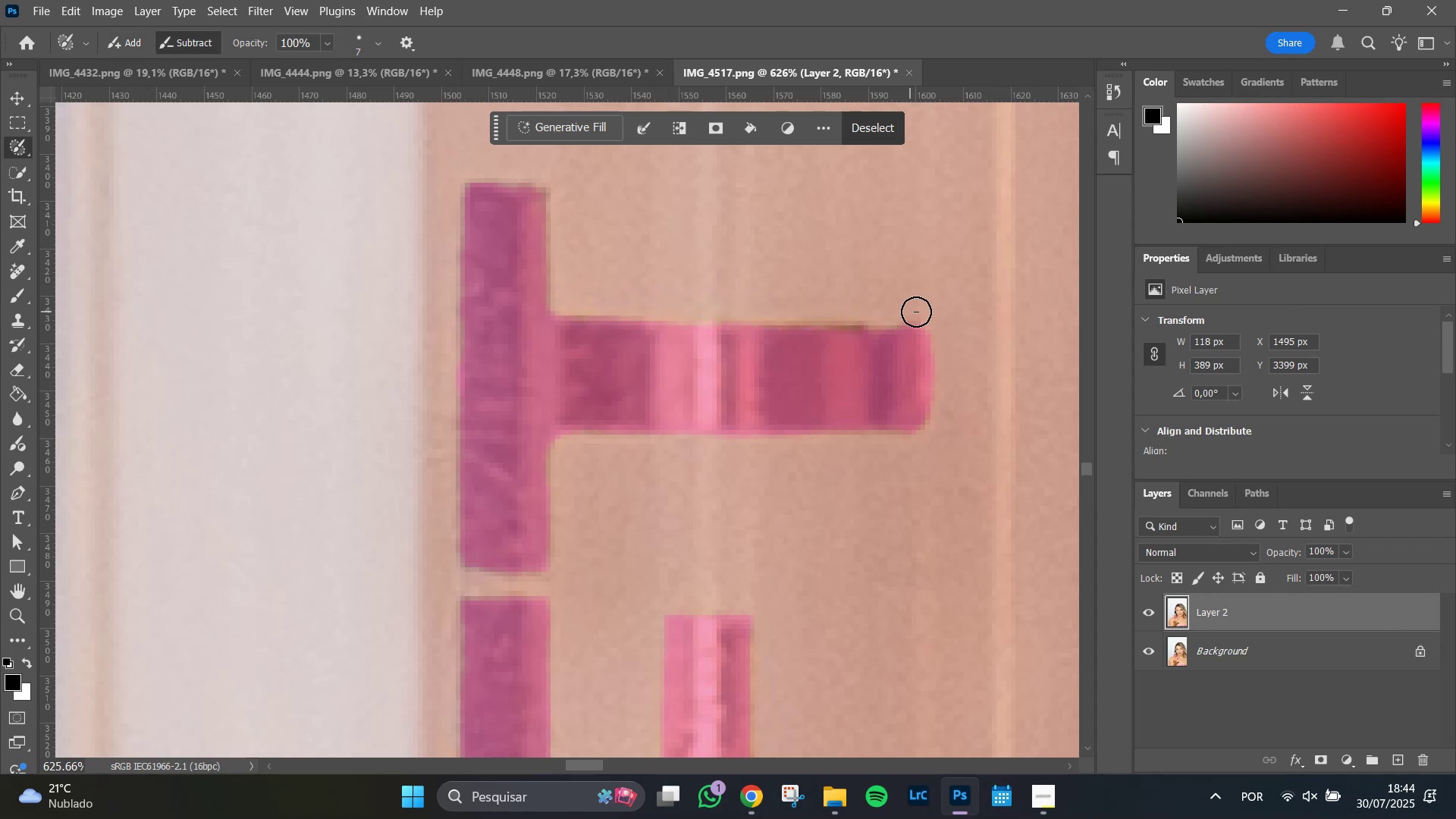 
hold_key(key=AltLeft, duration=0.78)
 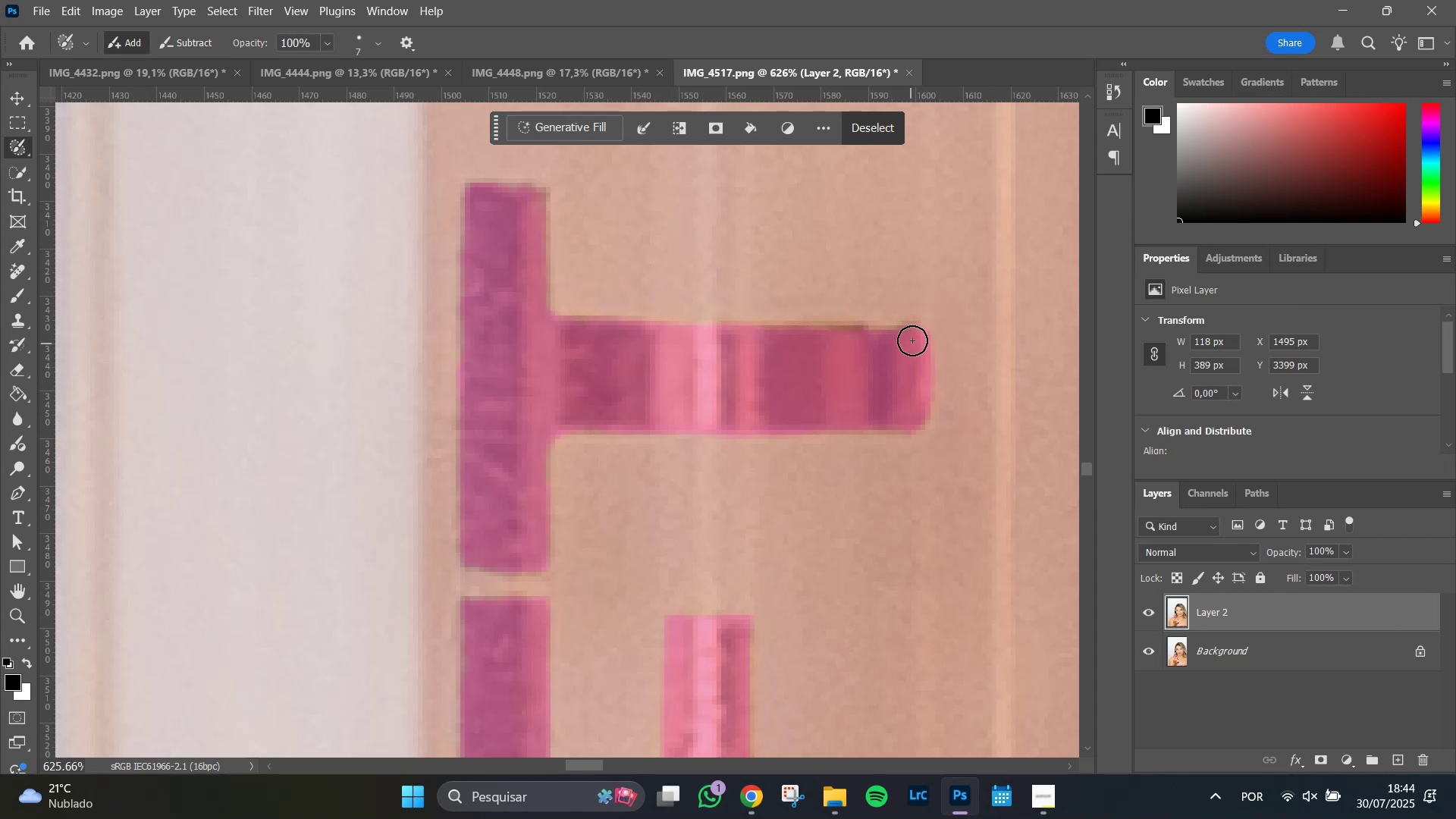 
left_click_drag(start_coordinate=[914, 337], to_coordinate=[741, 356])
 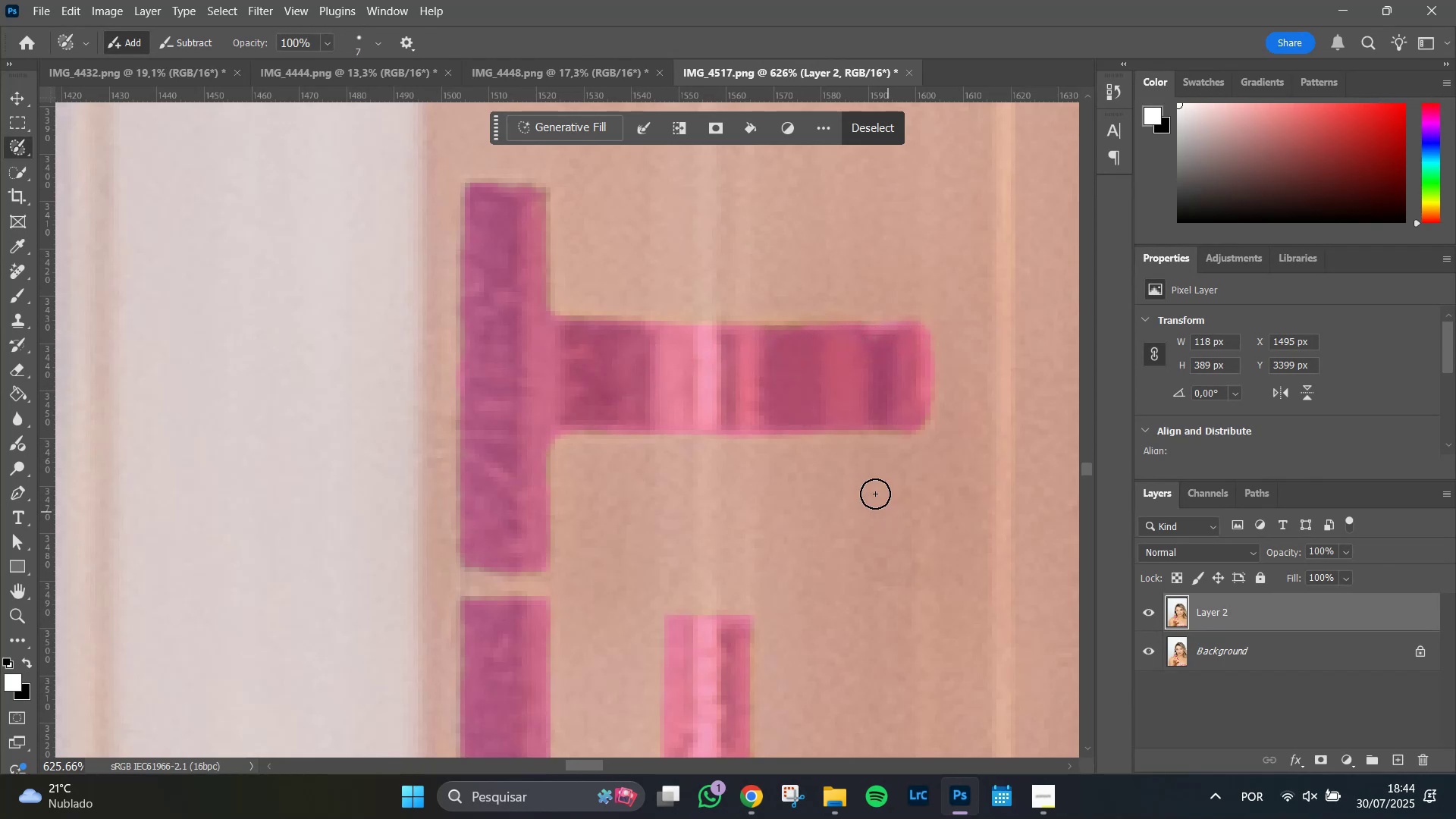 
hold_key(key=Space, duration=1.51)
 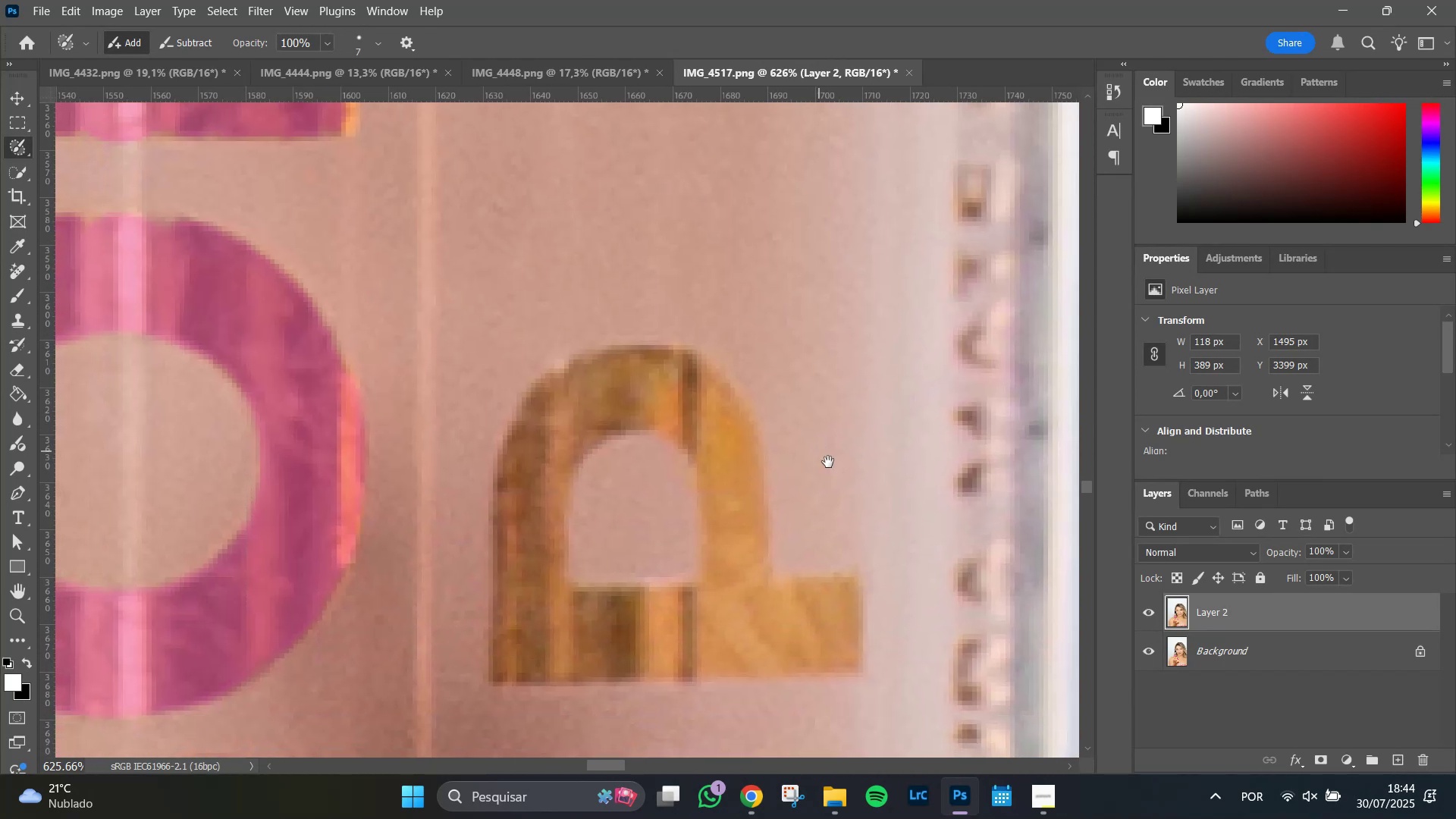 
left_click_drag(start_coordinate=[904, 535], to_coordinate=[617, 293])
 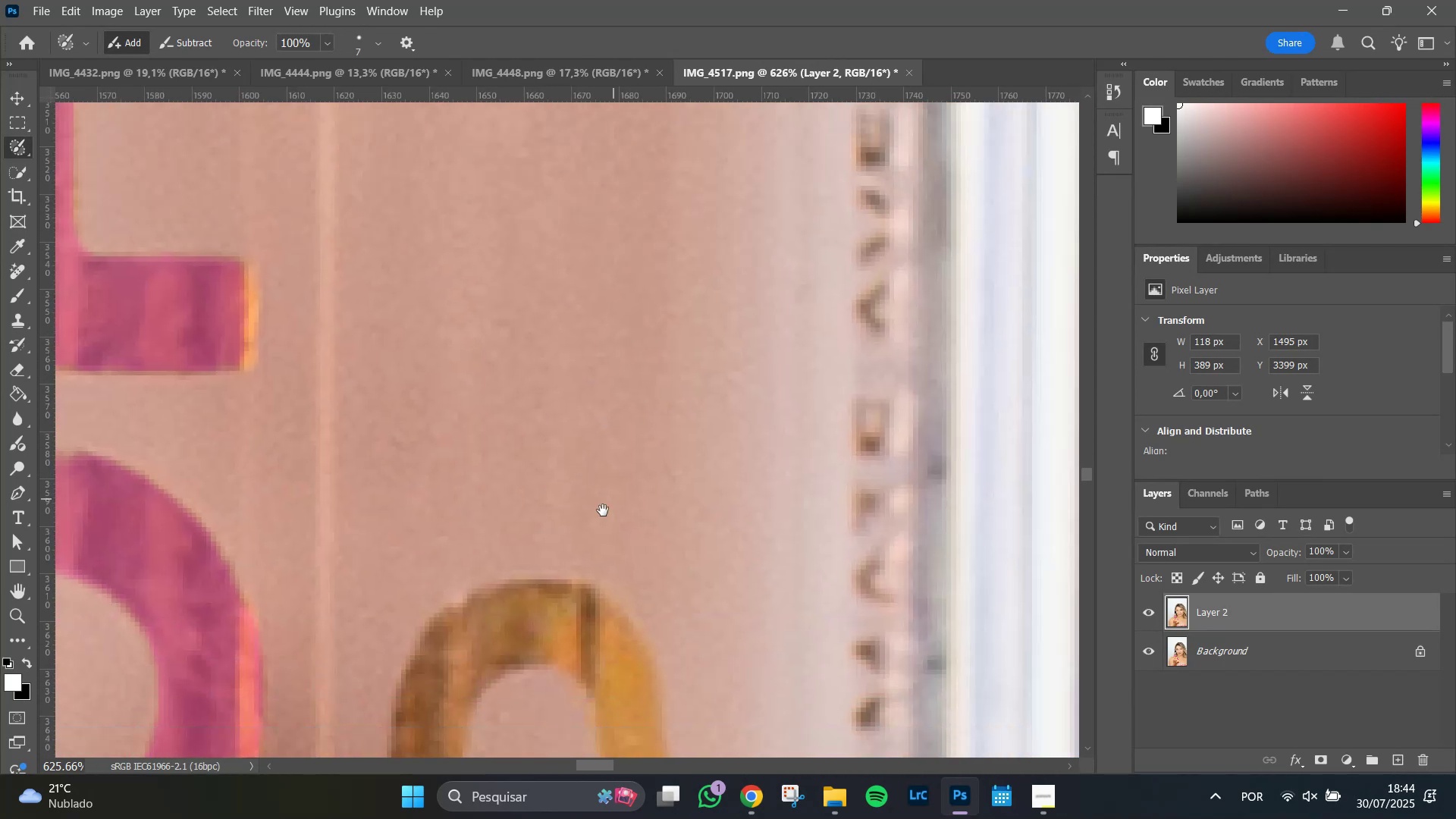 
left_click_drag(start_coordinate=[557, 546], to_coordinate=[893, 526])
 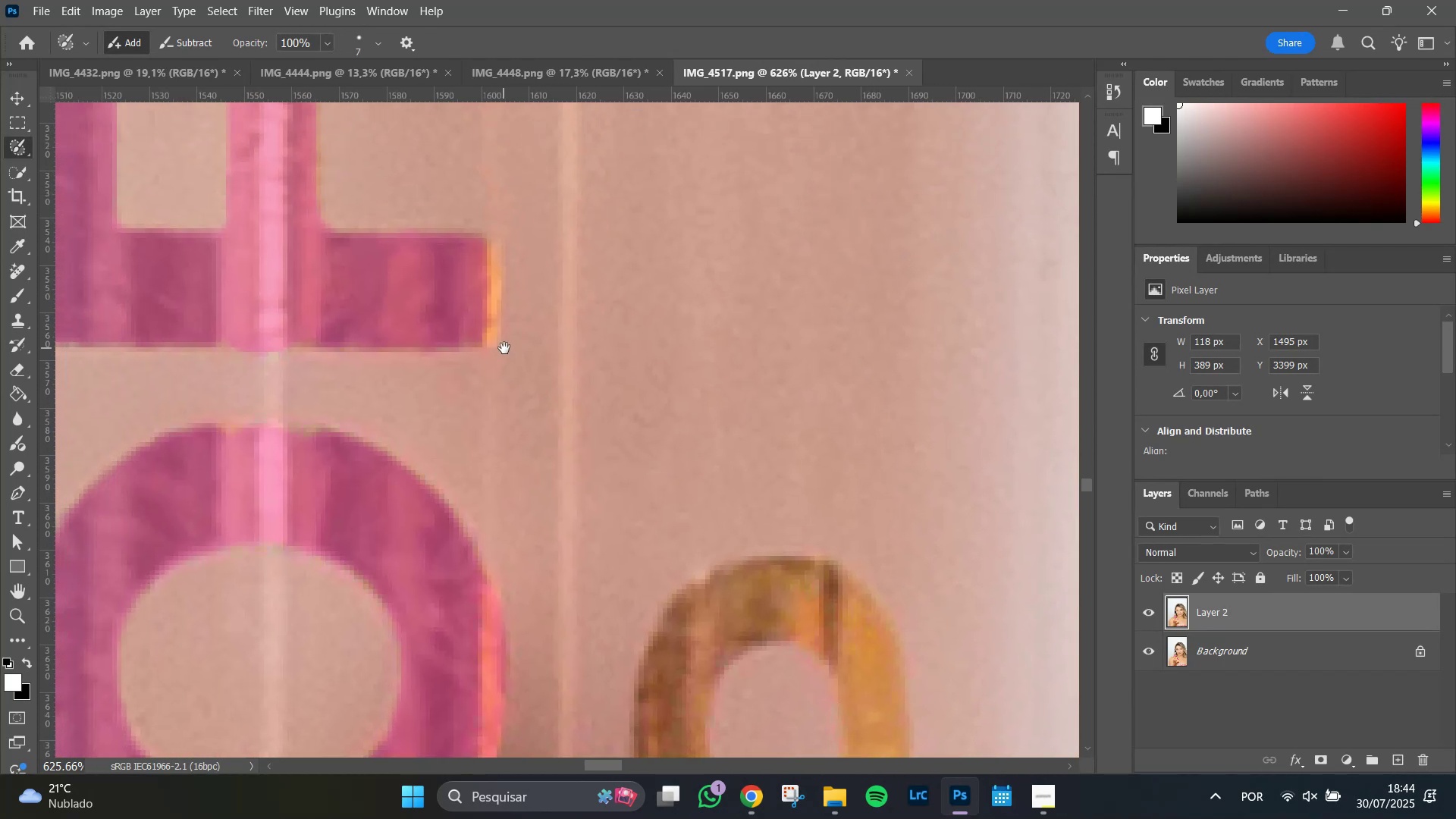 
hold_key(key=Space, duration=1.51)
 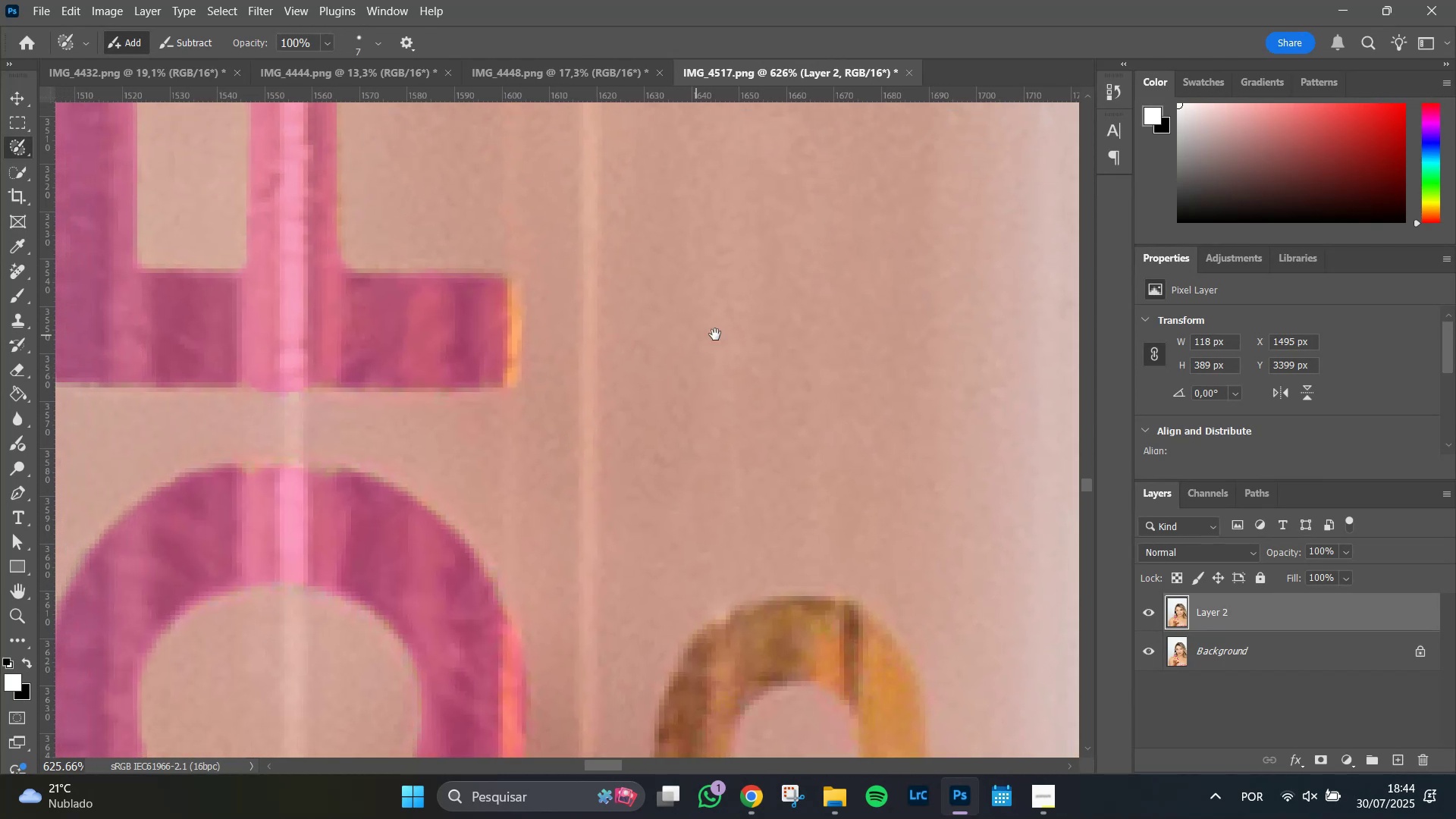 
hold_key(key=Space, duration=1.1)
 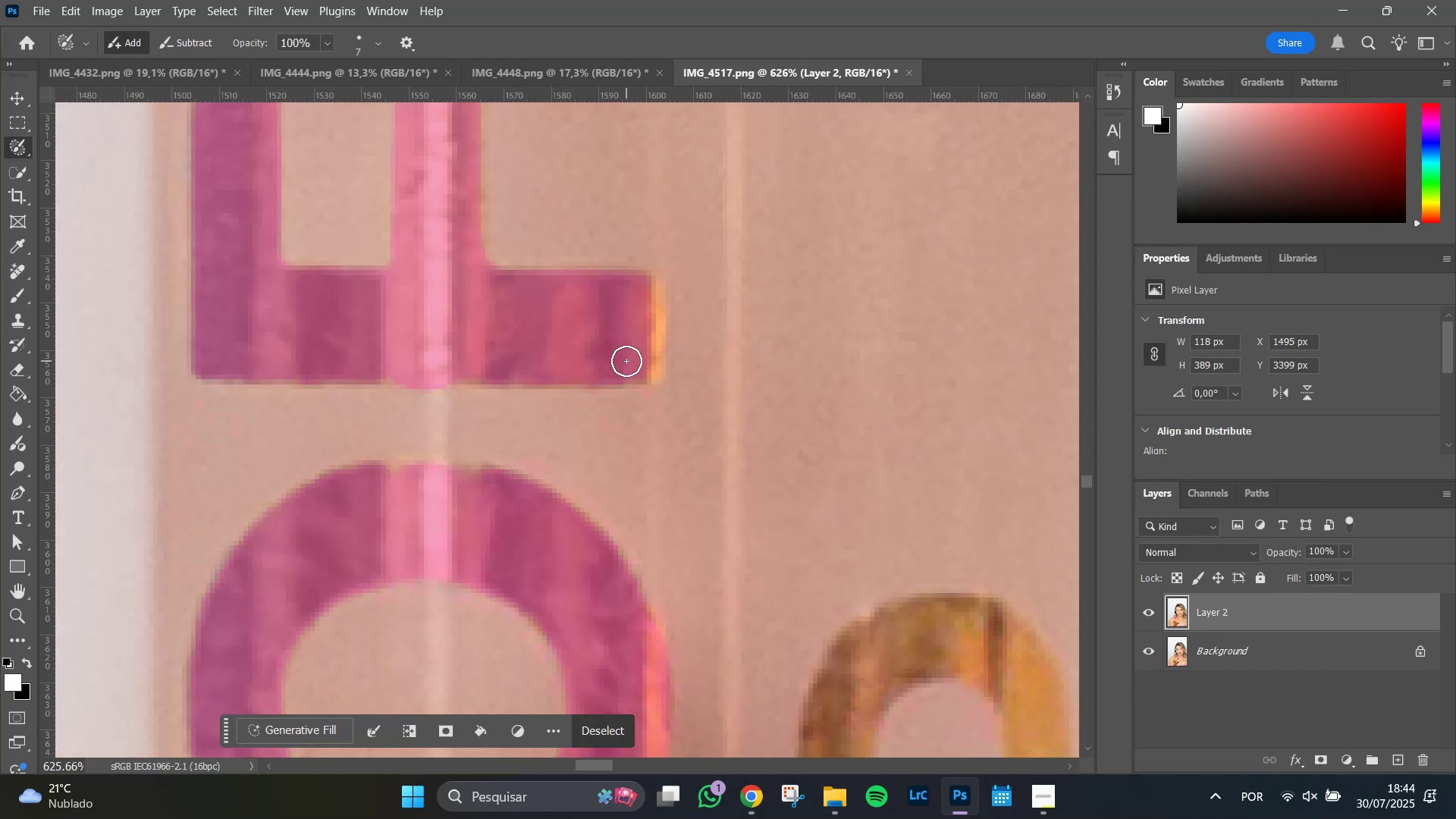 
left_click_drag(start_coordinate=[573, 343], to_coordinate=[715, 334])
 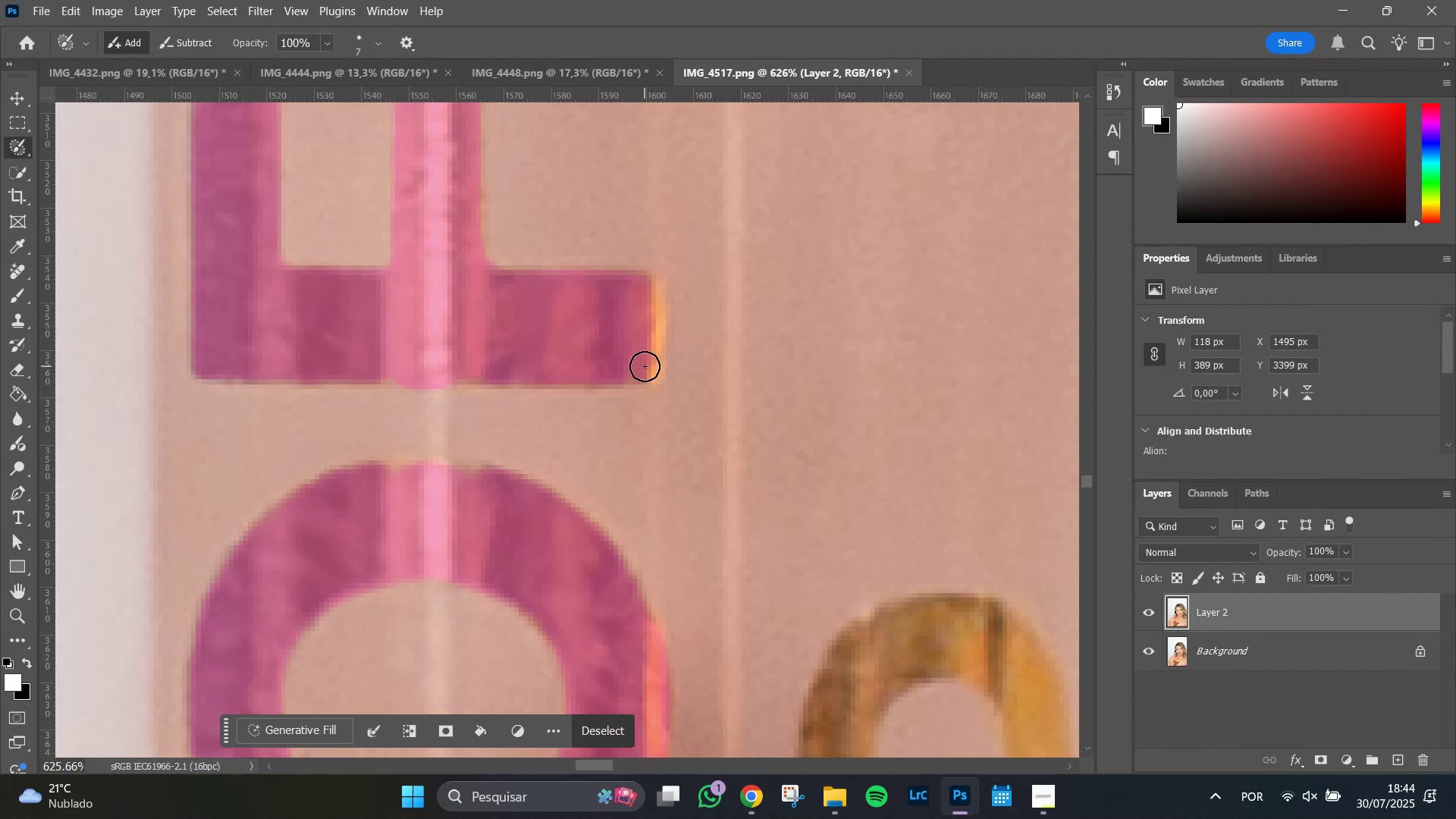 
left_click_drag(start_coordinate=[647, 369], to_coordinate=[645, 287])
 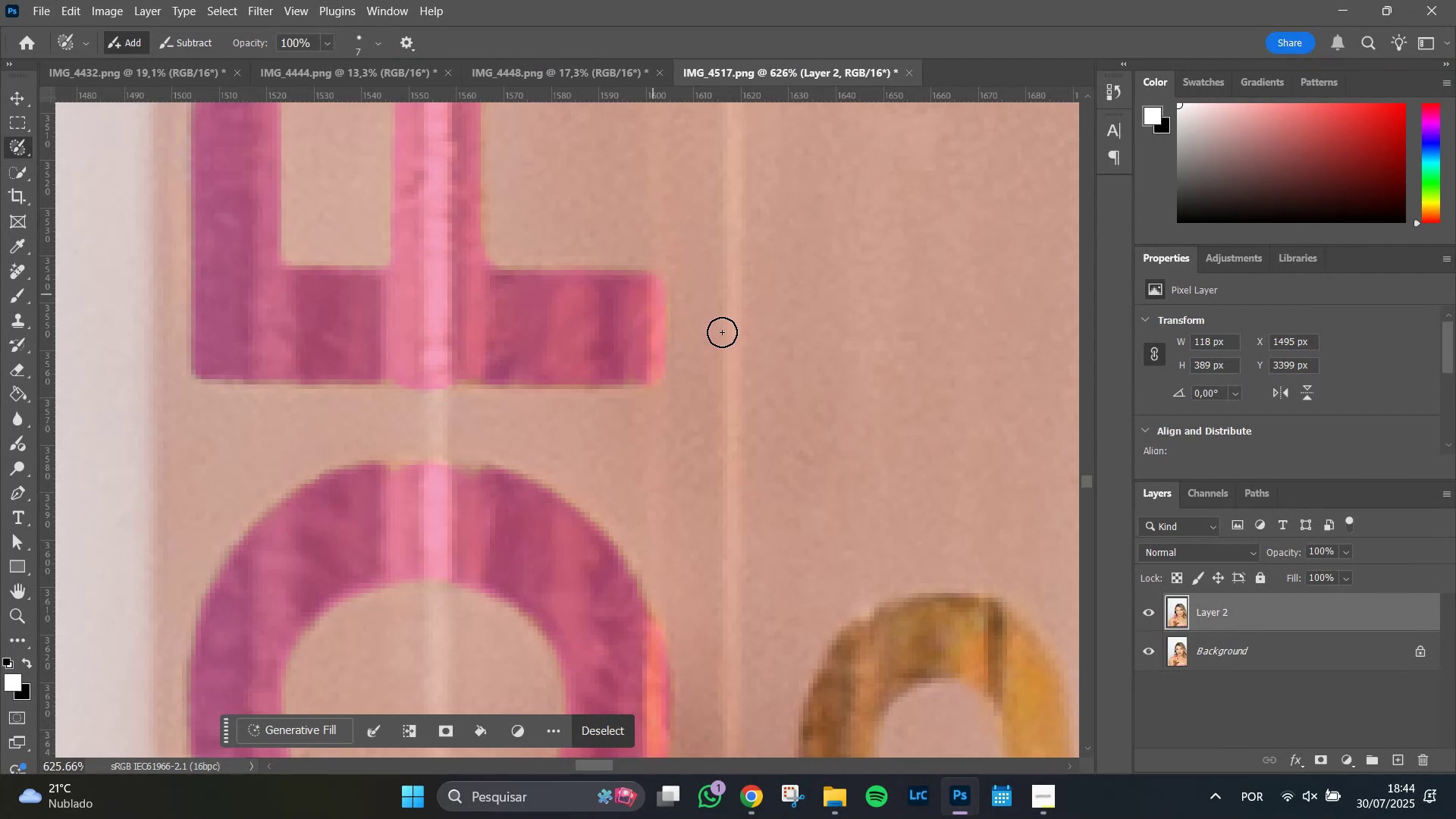 
hold_key(key=Space, duration=1.51)
 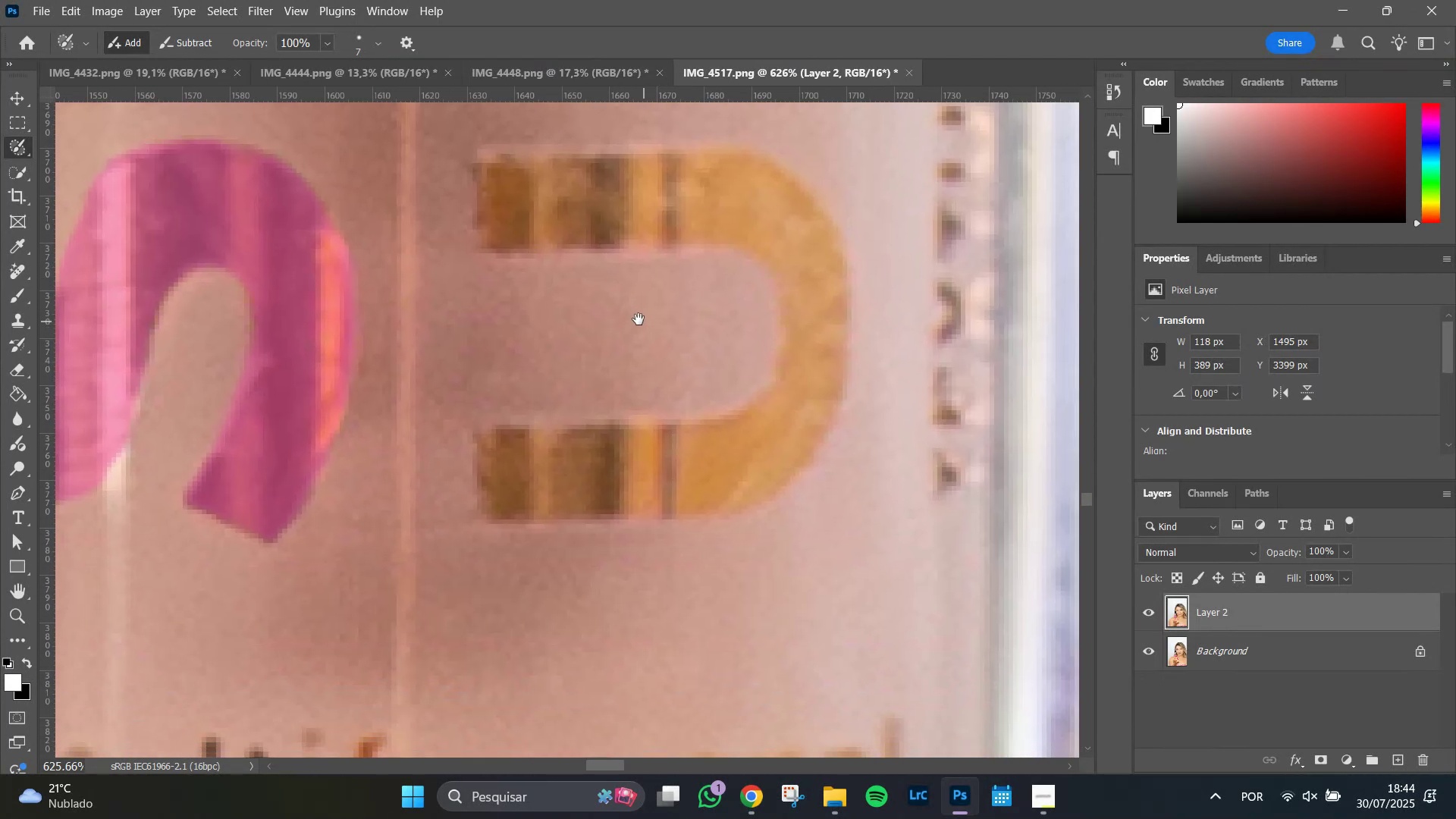 
left_click_drag(start_coordinate=[859, 399], to_coordinate=[804, 193])
 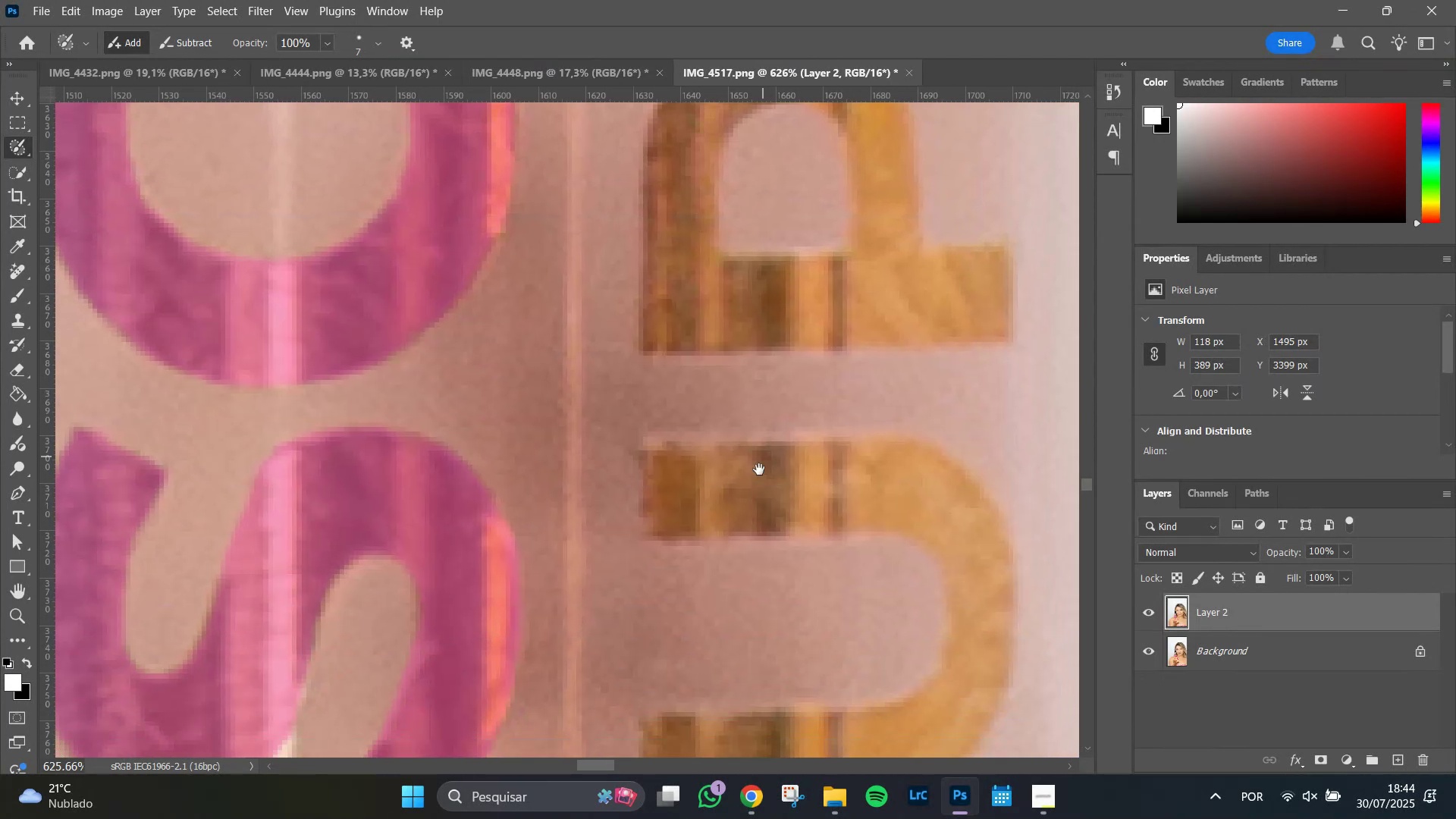 
left_click_drag(start_coordinate=[755, 475], to_coordinate=[646, 323])
 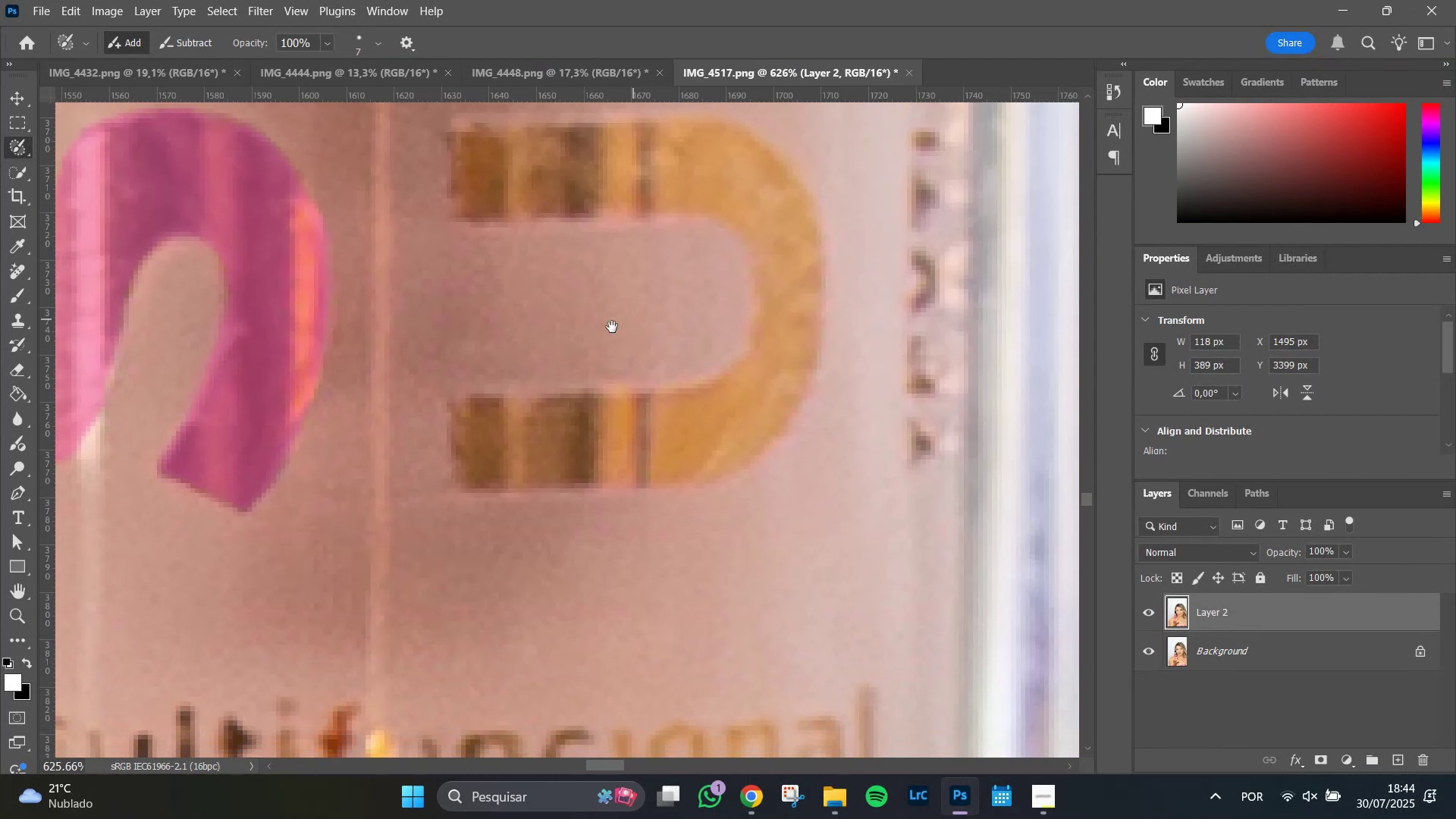 
hold_key(key=Space, duration=1.51)
 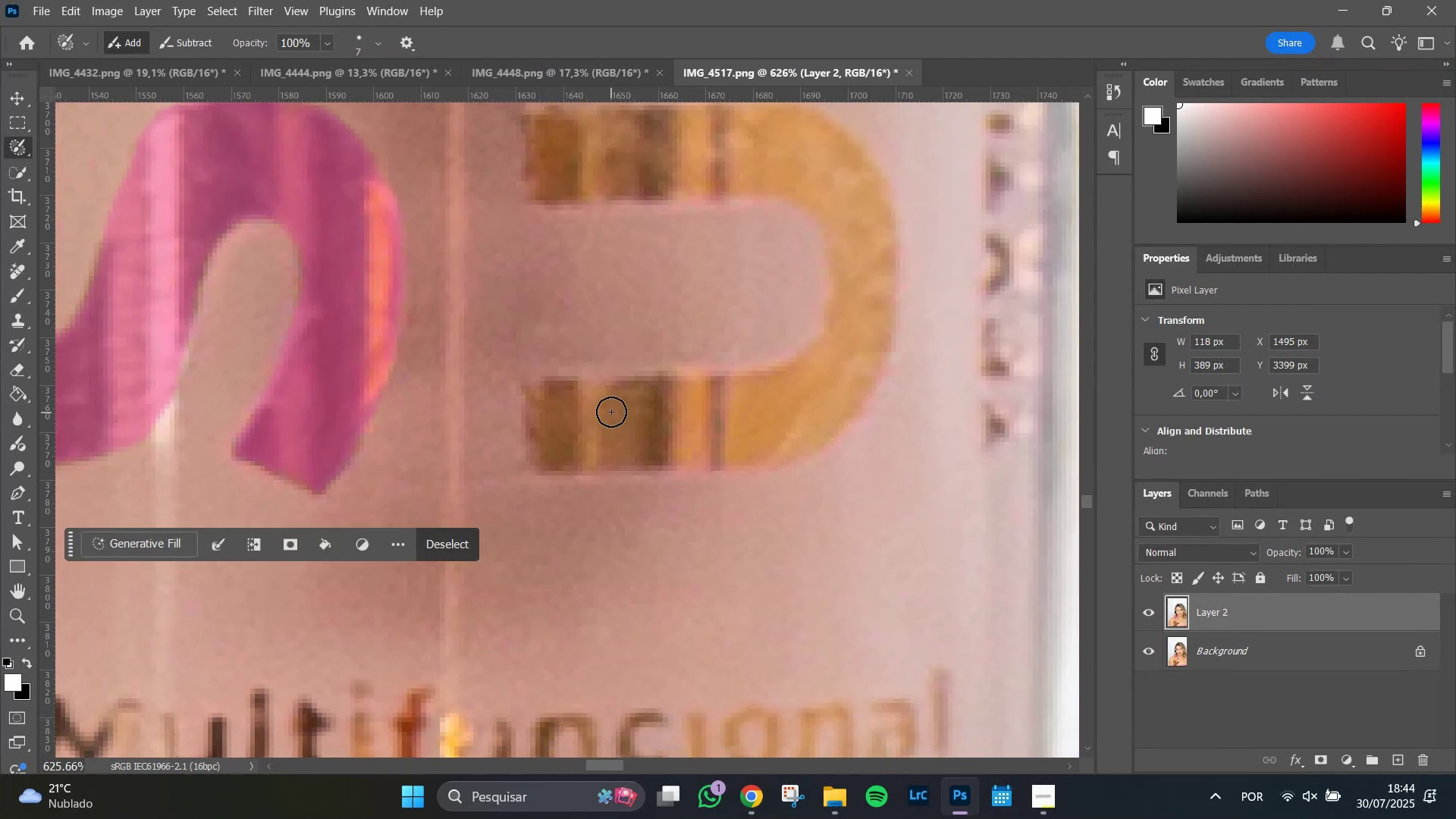 
left_click_drag(start_coordinate=[601, 332], to_coordinate=[679, 319])
 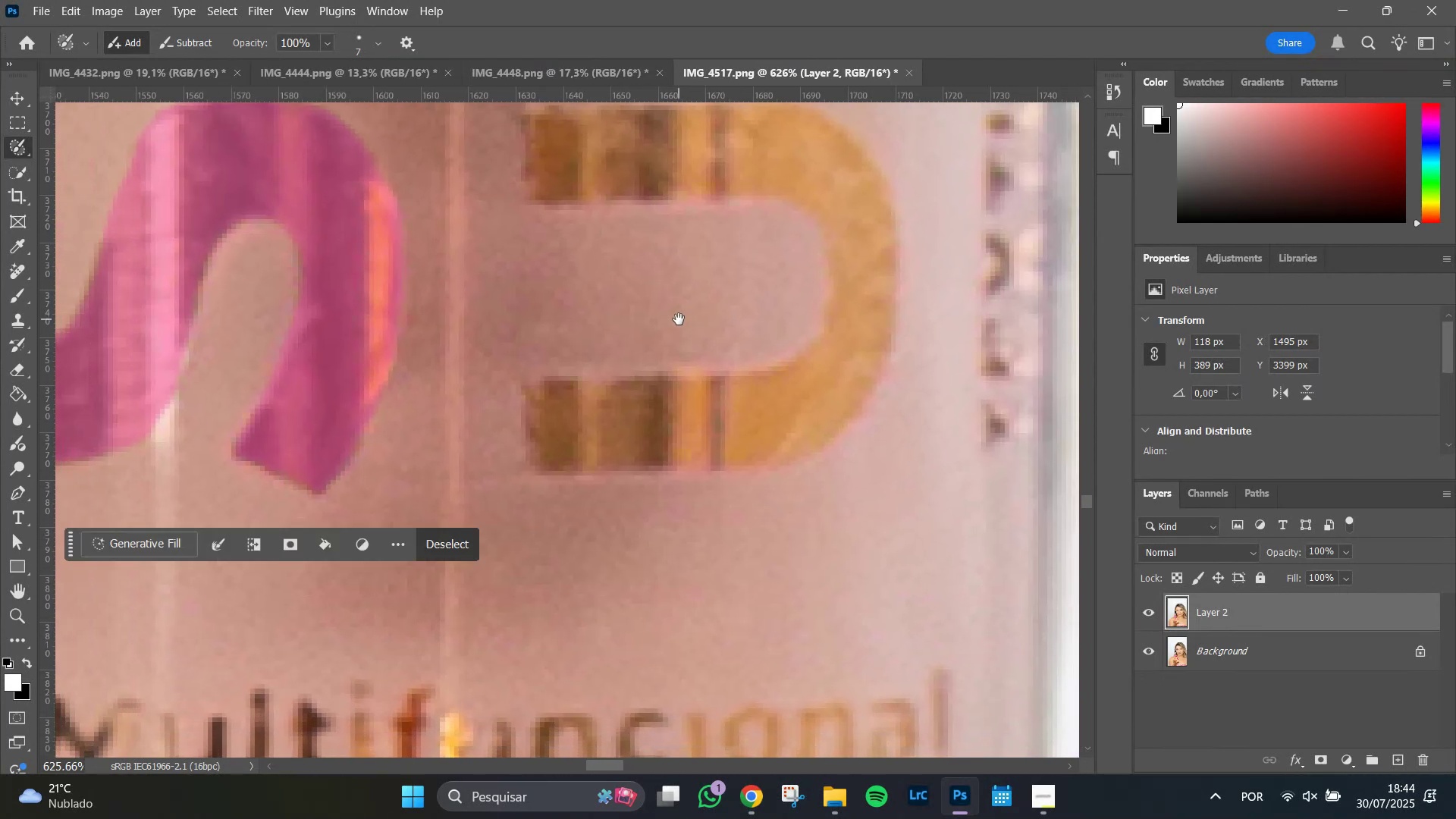 
key(Space)
 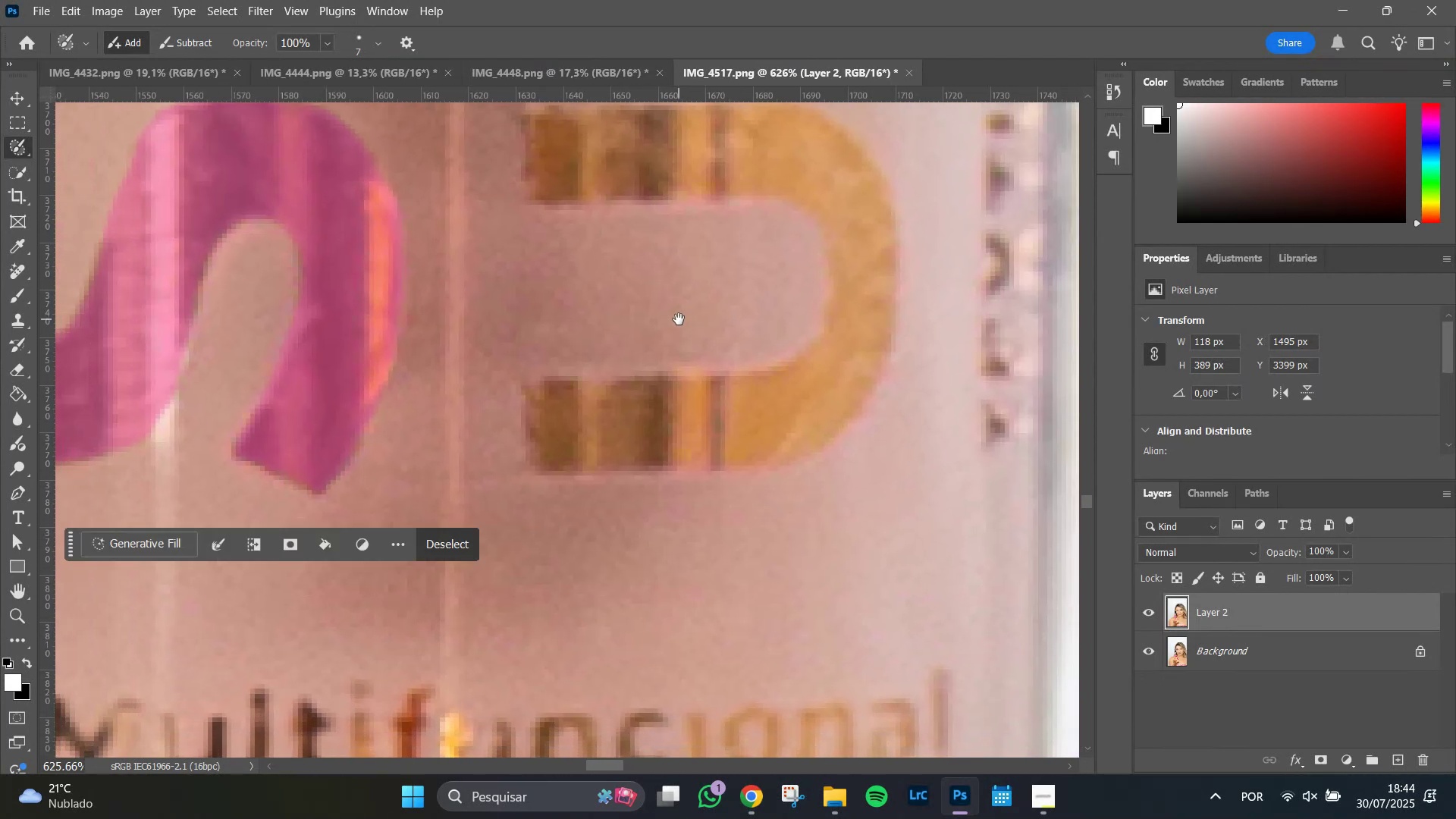 
key(Space)
 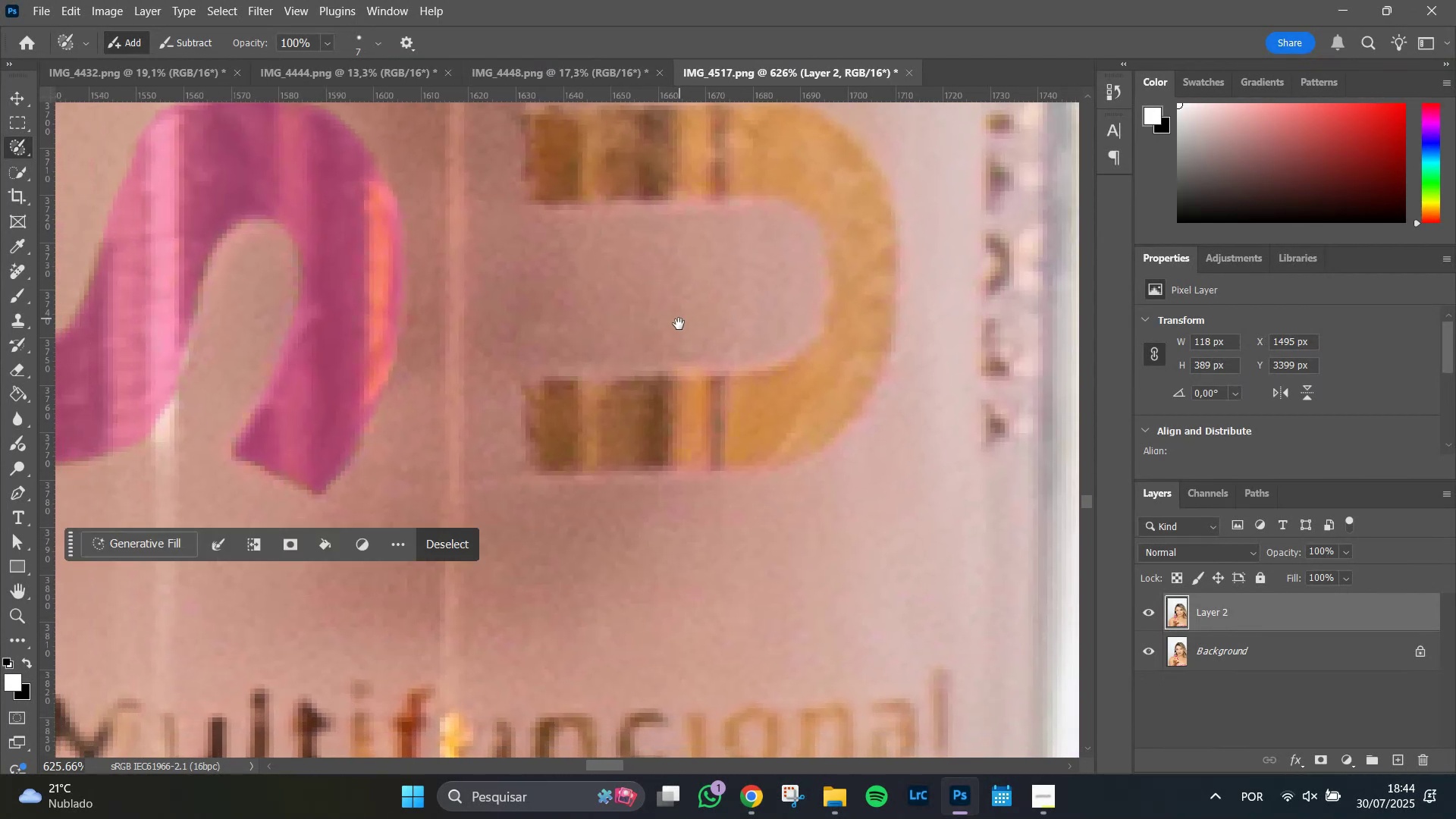 
key(Space)
 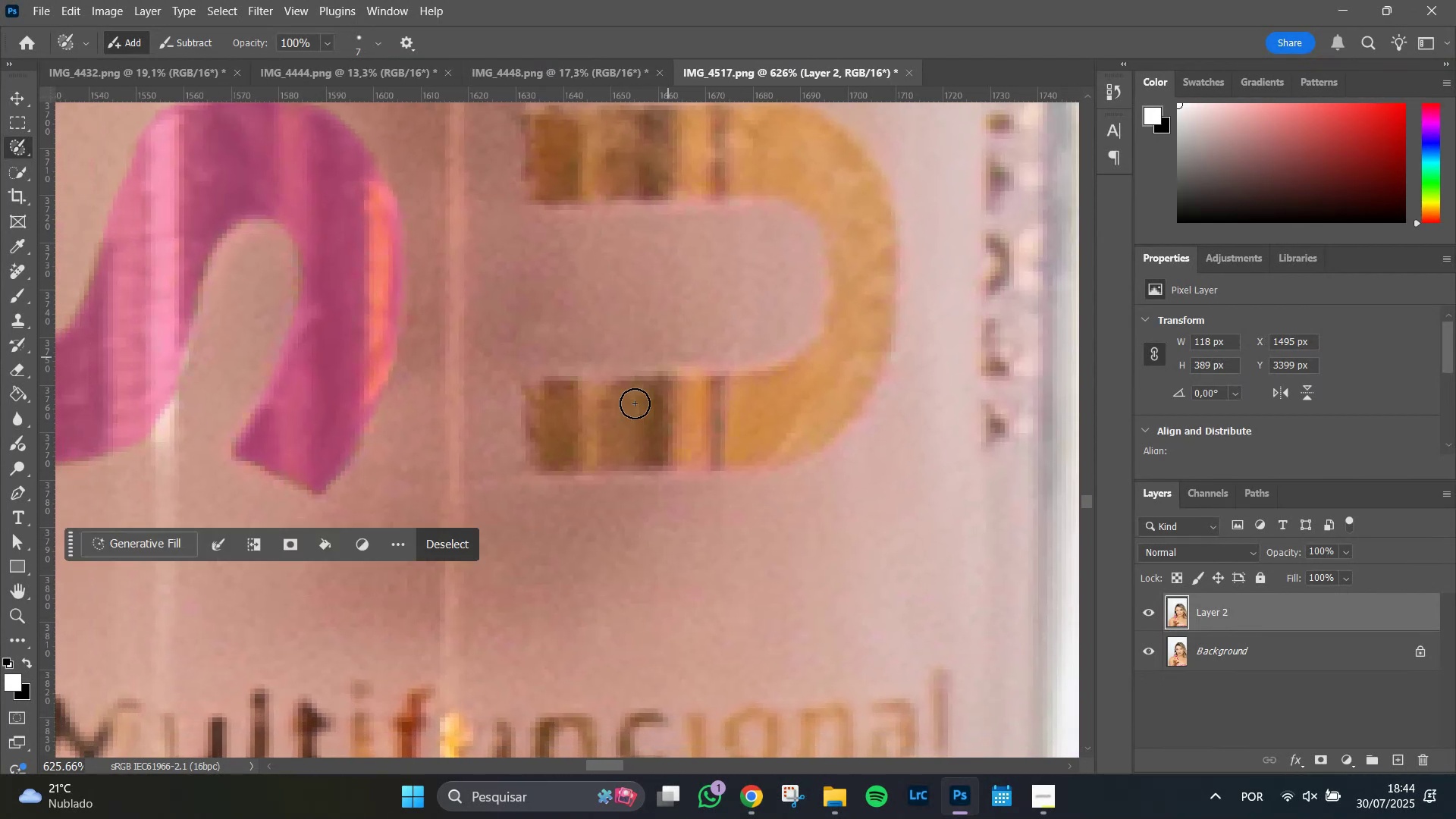 
key(Space)
 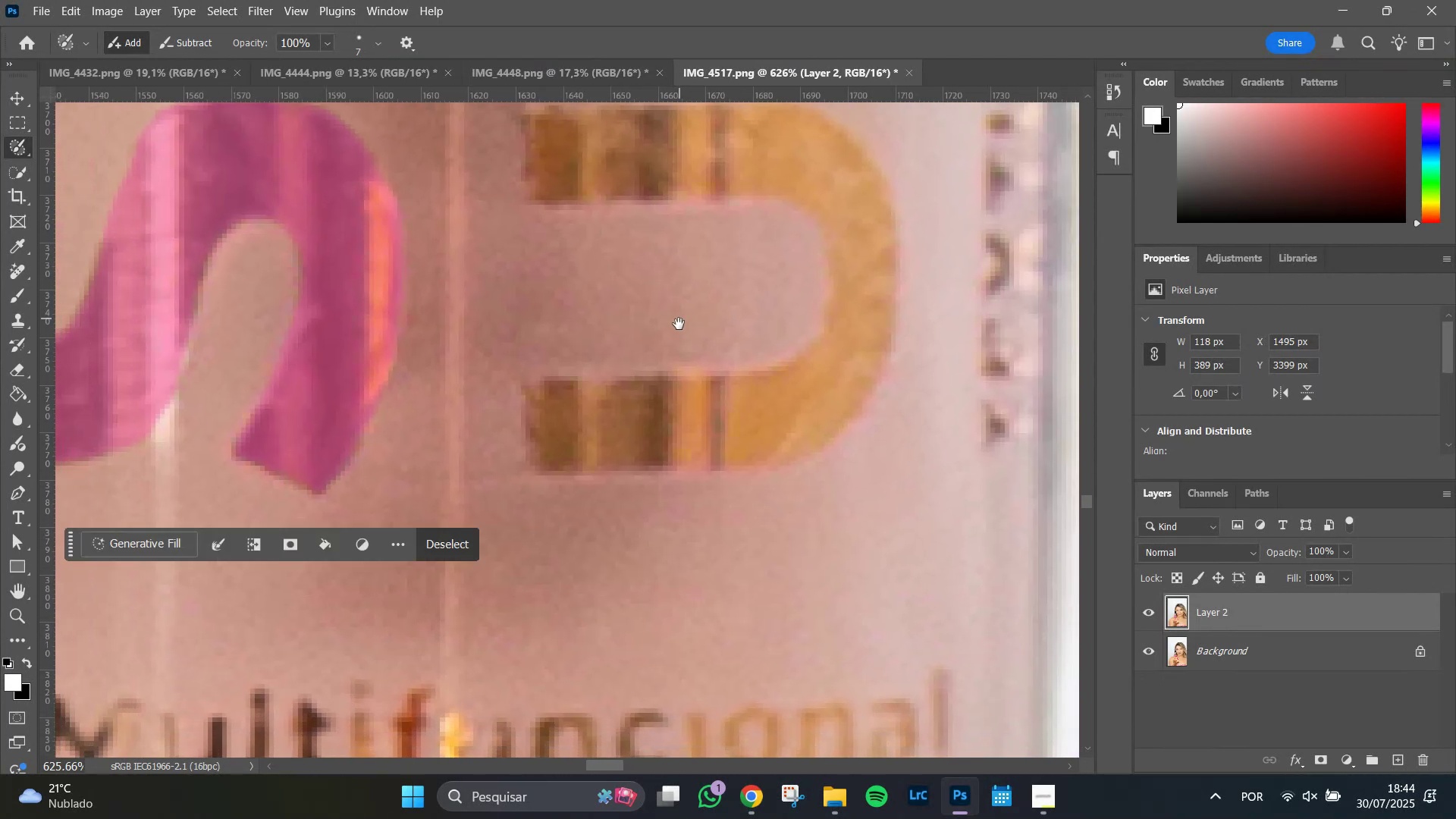 
key(Space)
 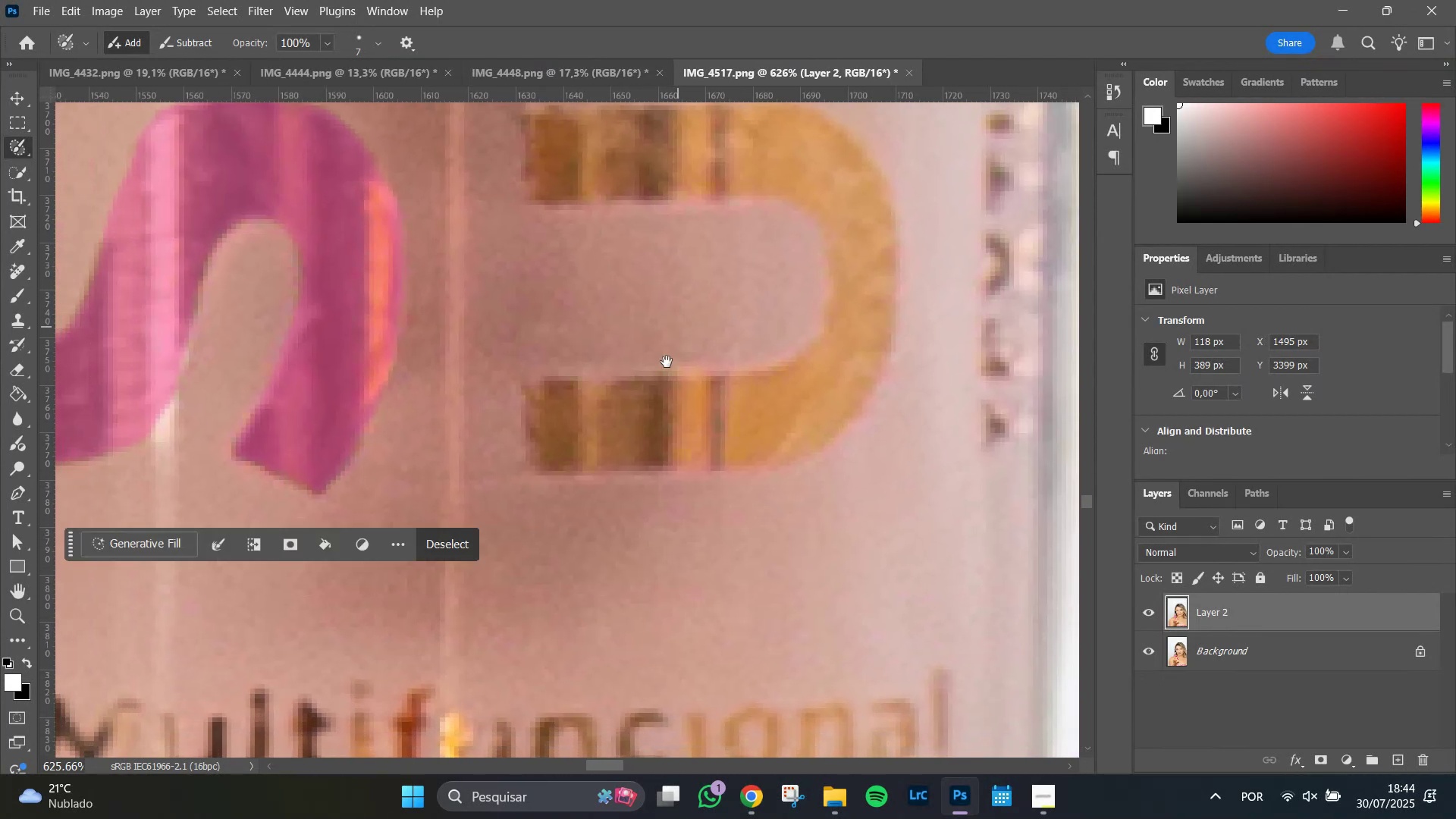 
key(Space)
 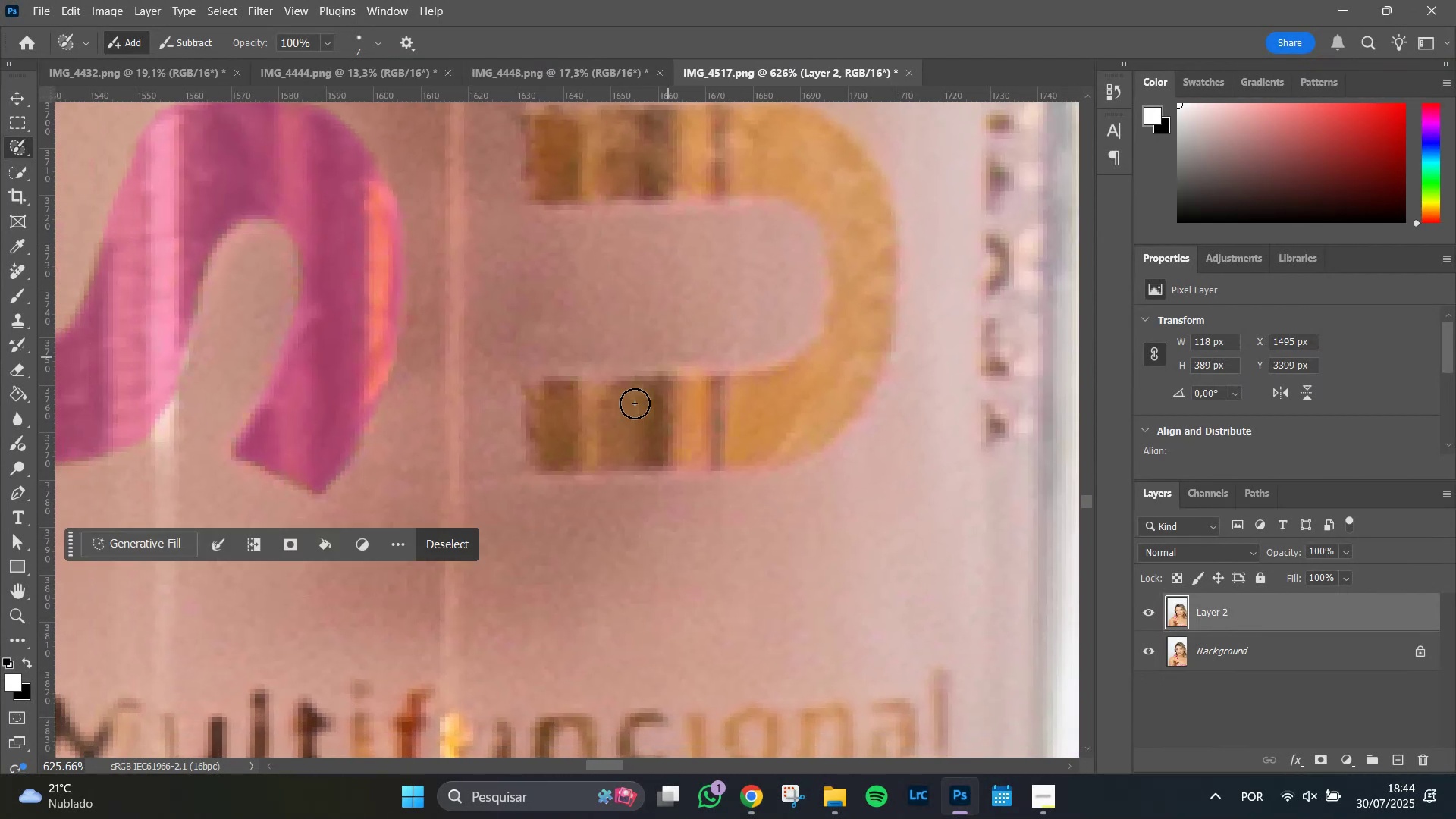 
key(Space)
 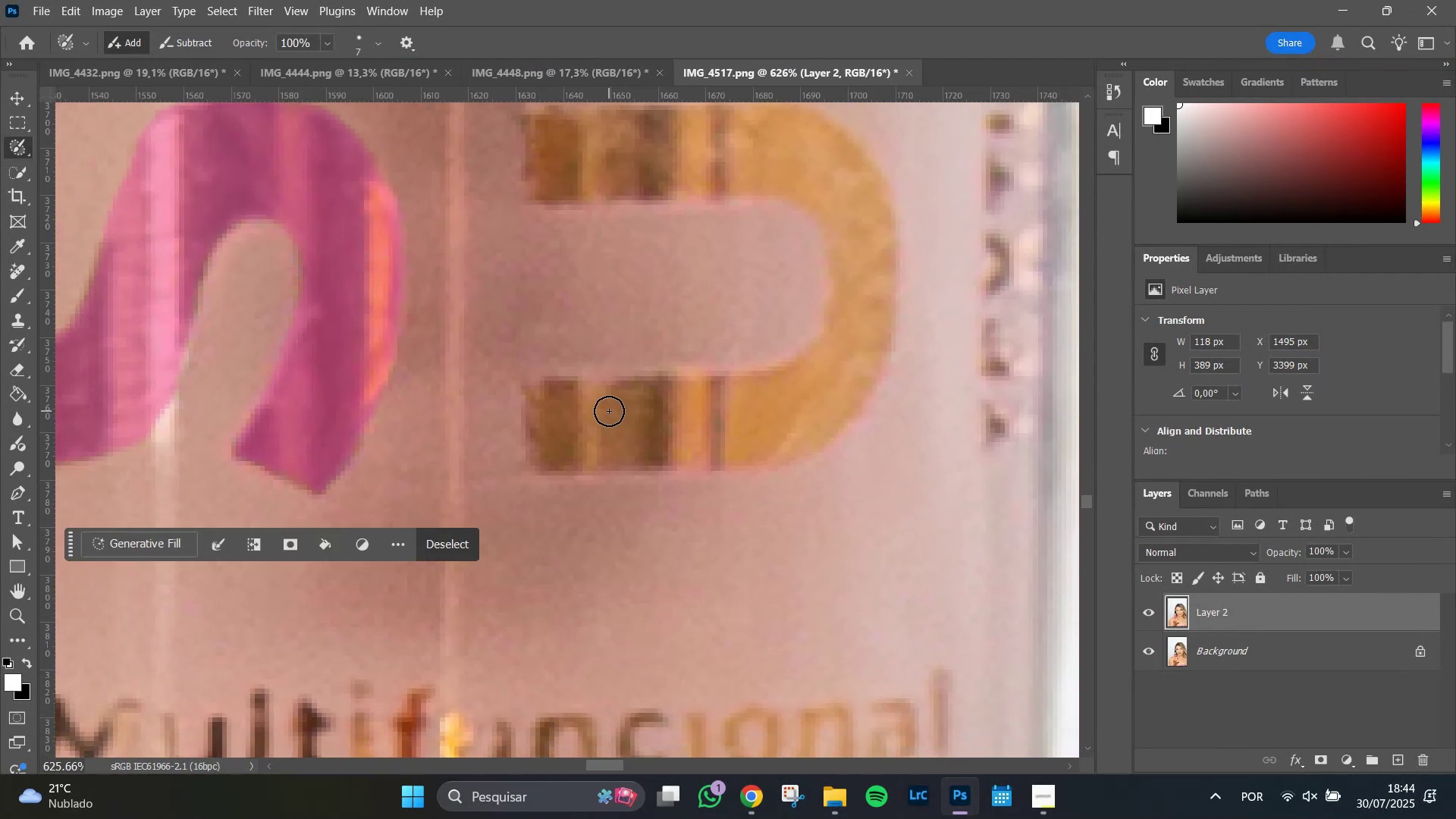 
hold_key(key=AltLeft, duration=1.51)
 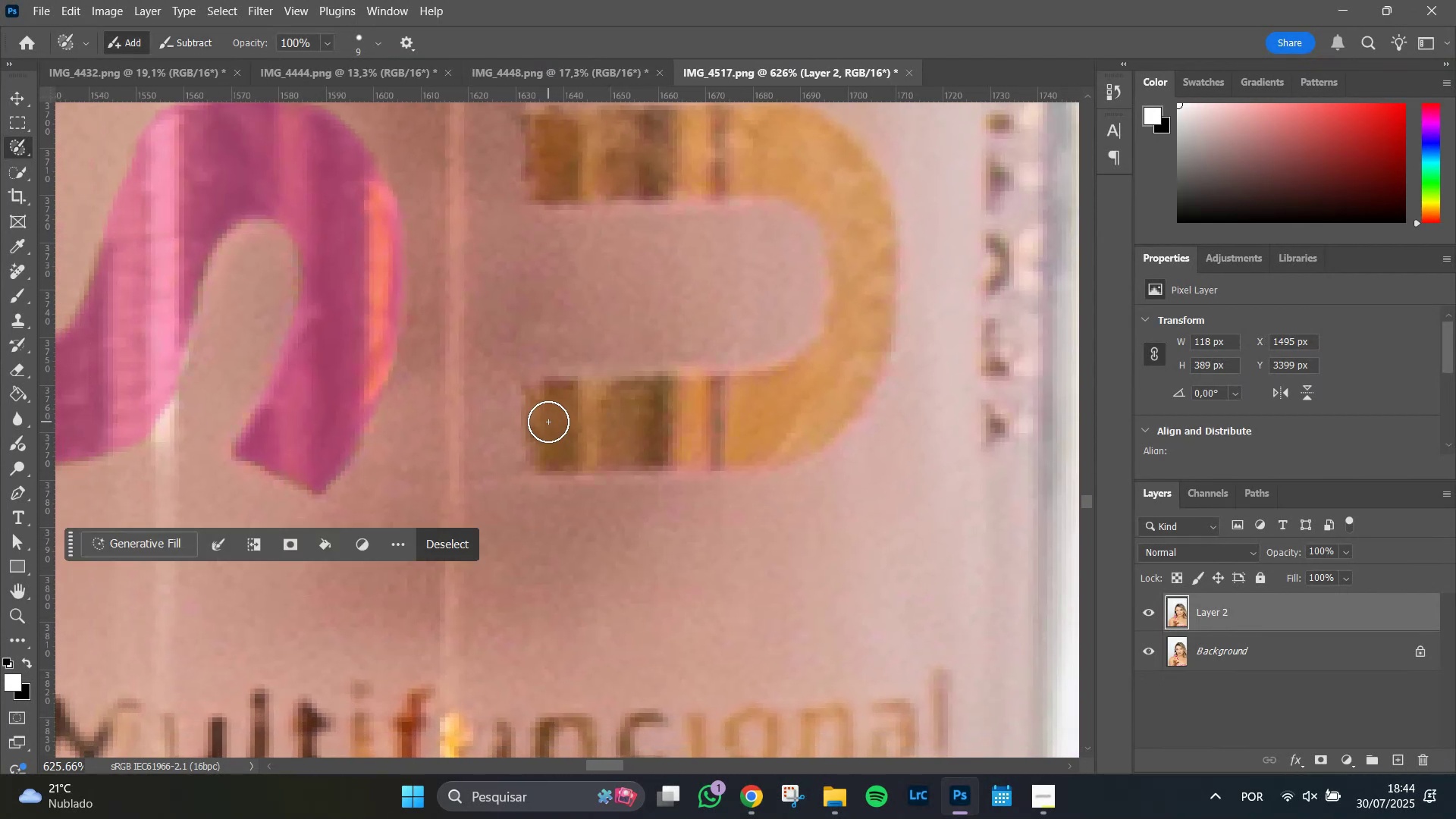 
hold_key(key=AltLeft, duration=0.46)
 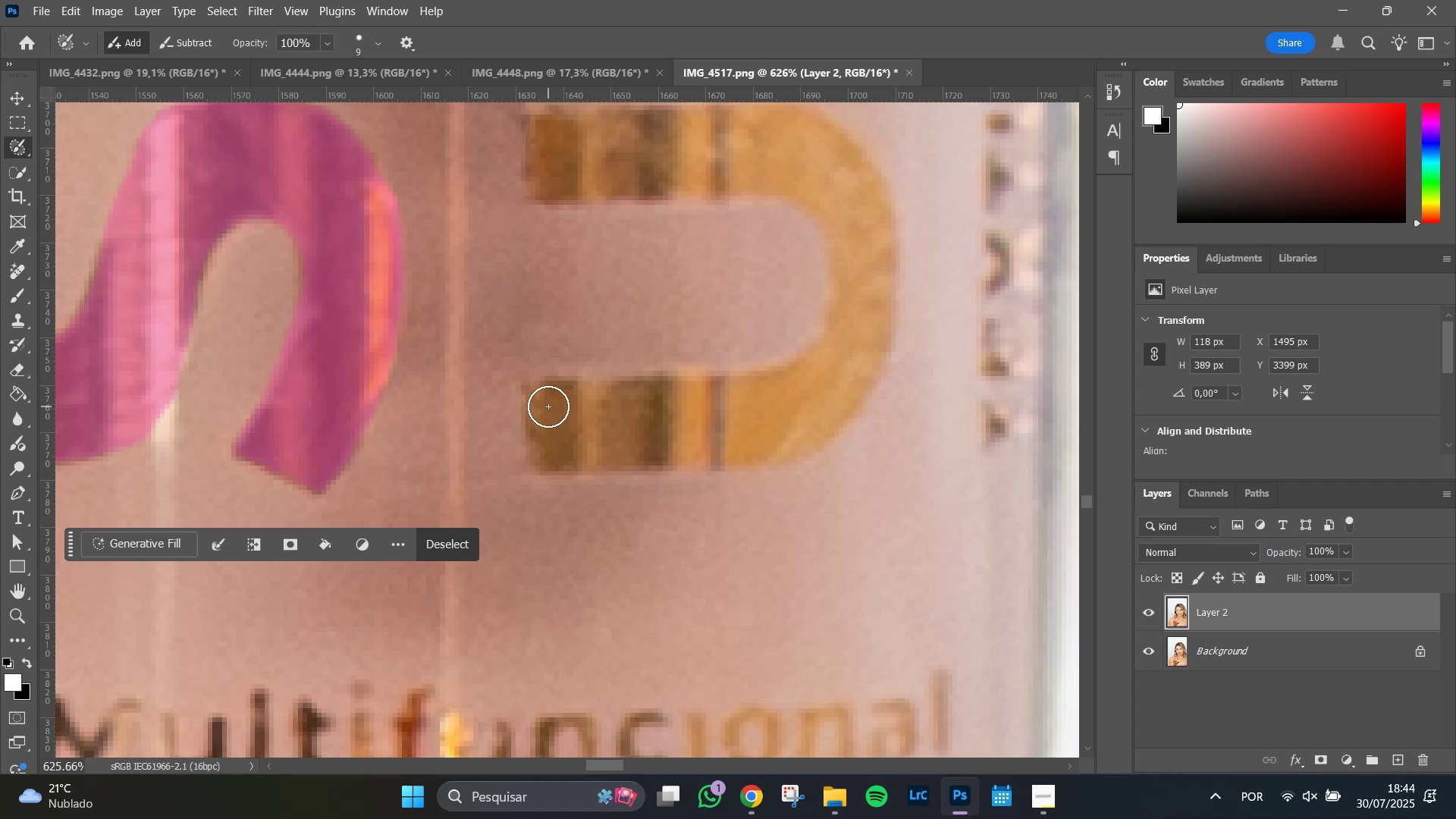 
left_click_drag(start_coordinate=[548, 404], to_coordinate=[848, 373])
 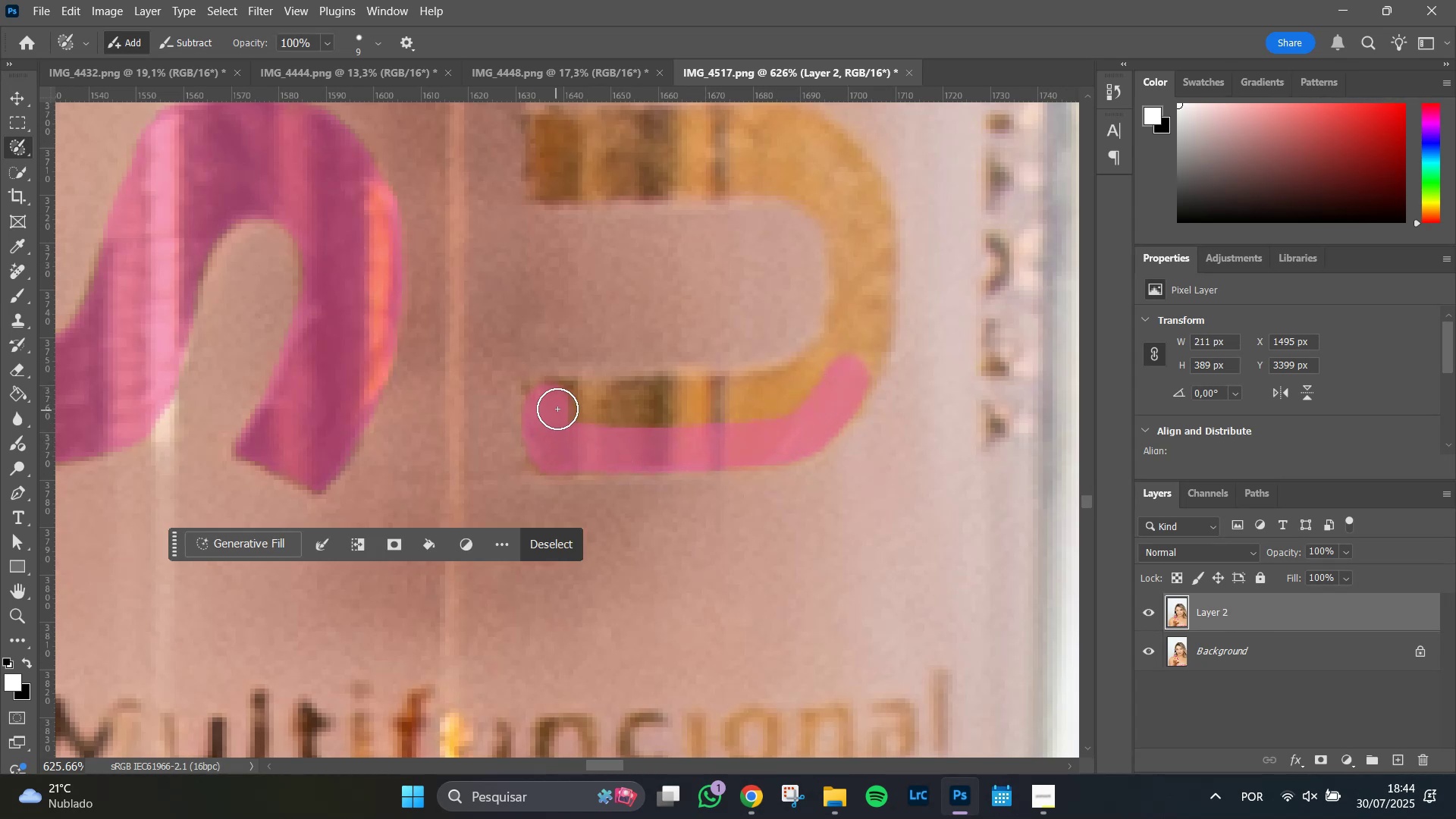 
left_click_drag(start_coordinate=[566, 405], to_coordinate=[843, 357])
 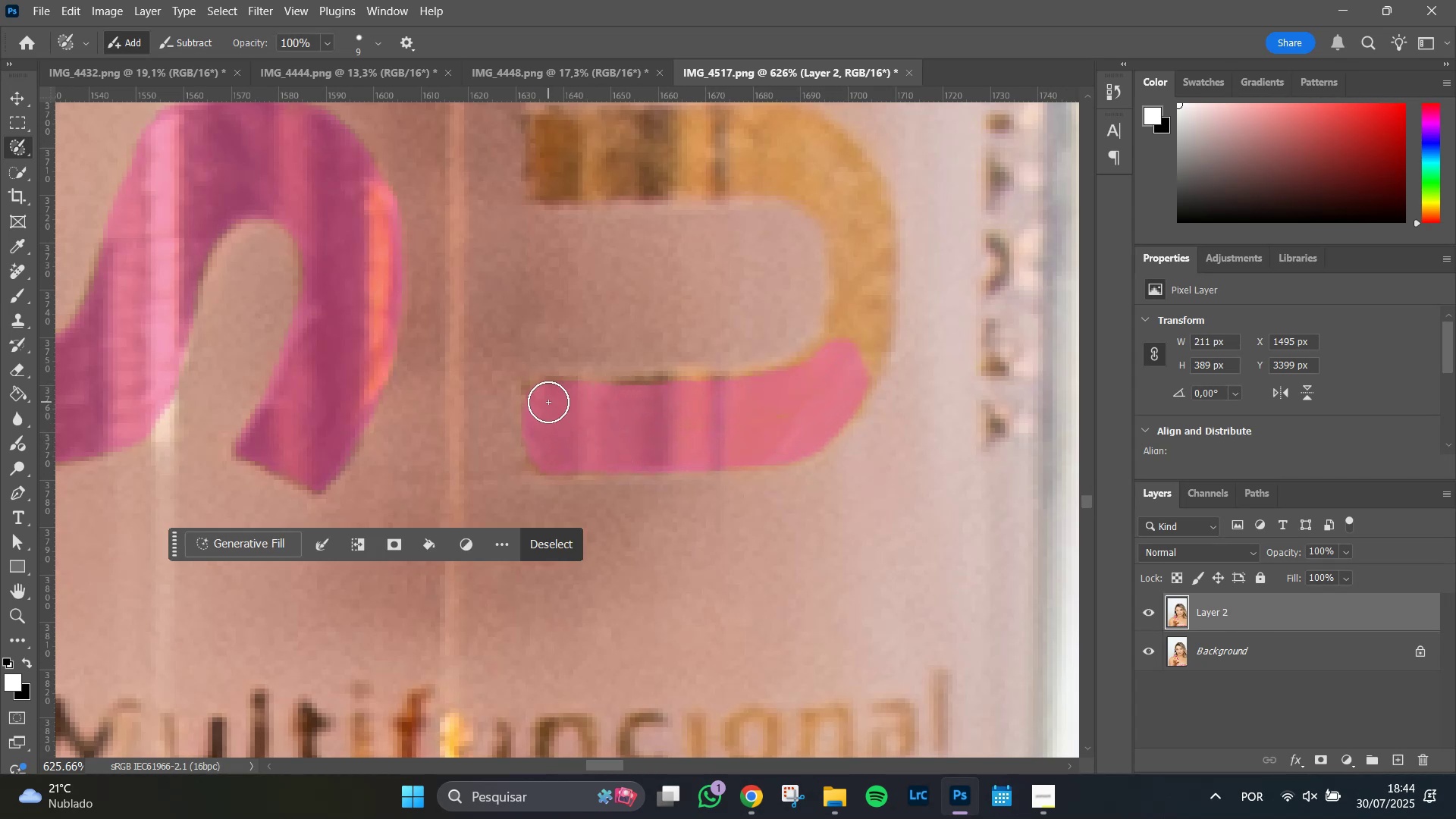 
left_click_drag(start_coordinate=[544, 399], to_coordinate=[563, 403])
 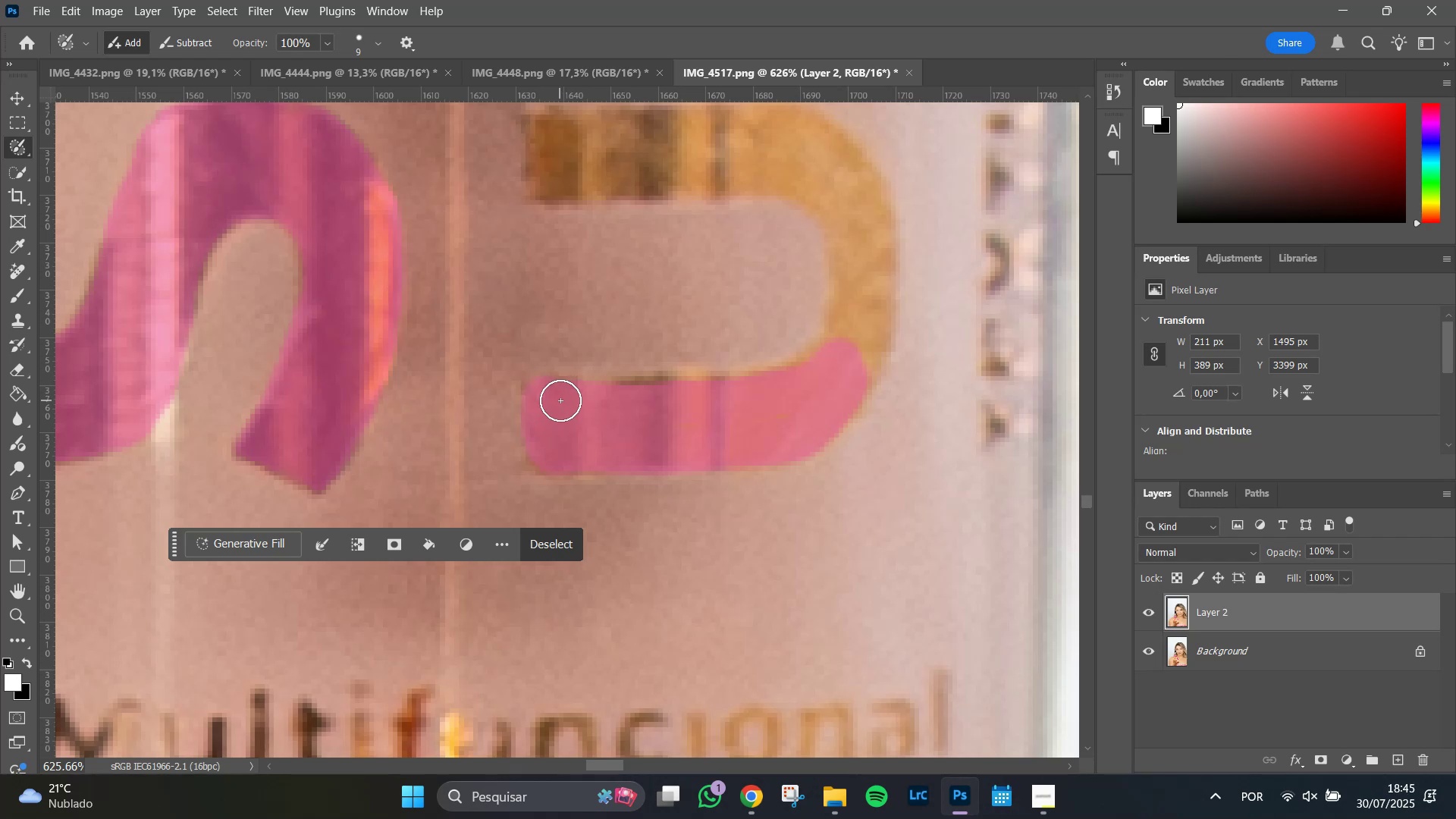 
left_click_drag(start_coordinate=[563, 398], to_coordinate=[736, 392])
 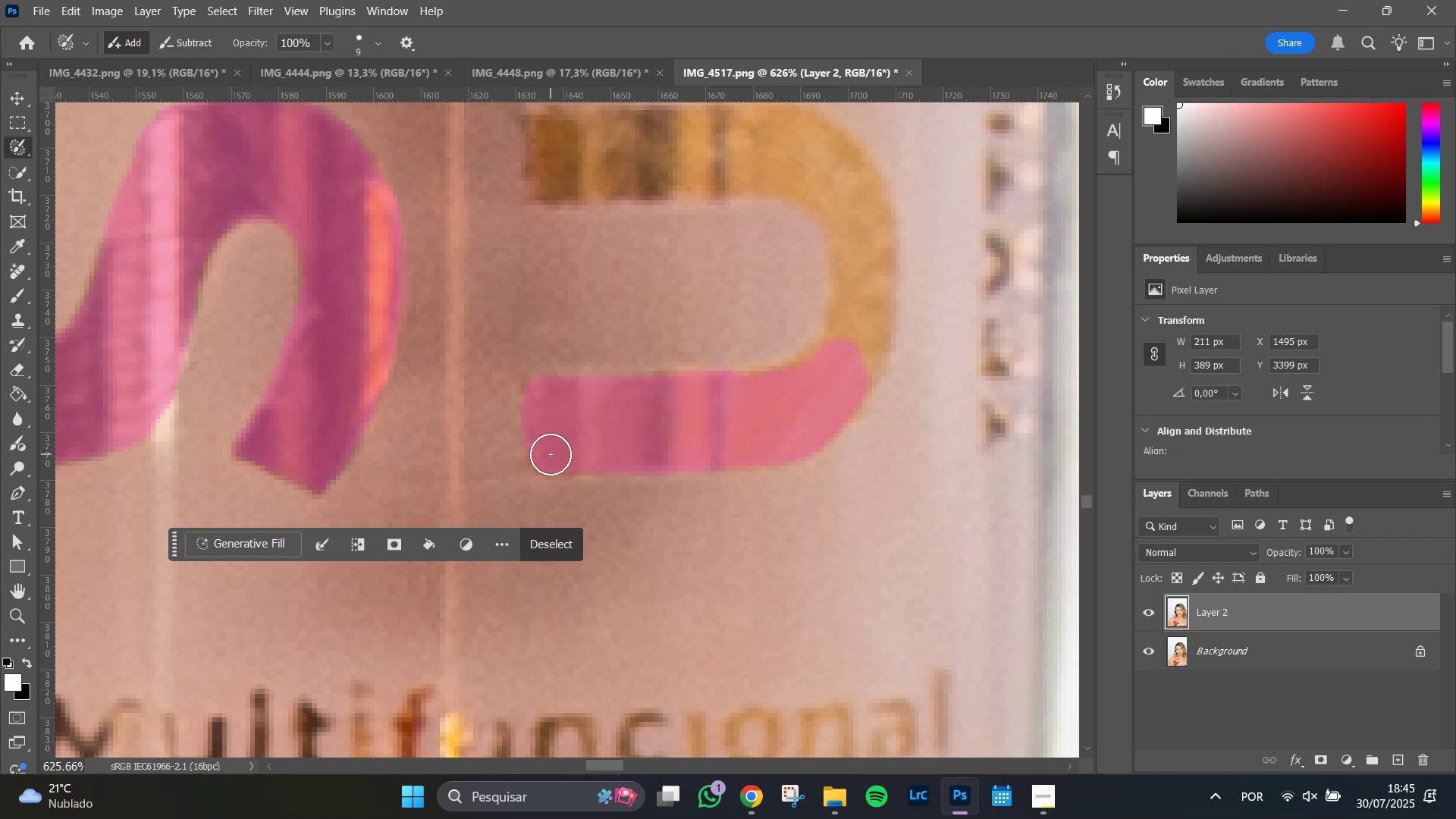 
left_click([547, 456])
 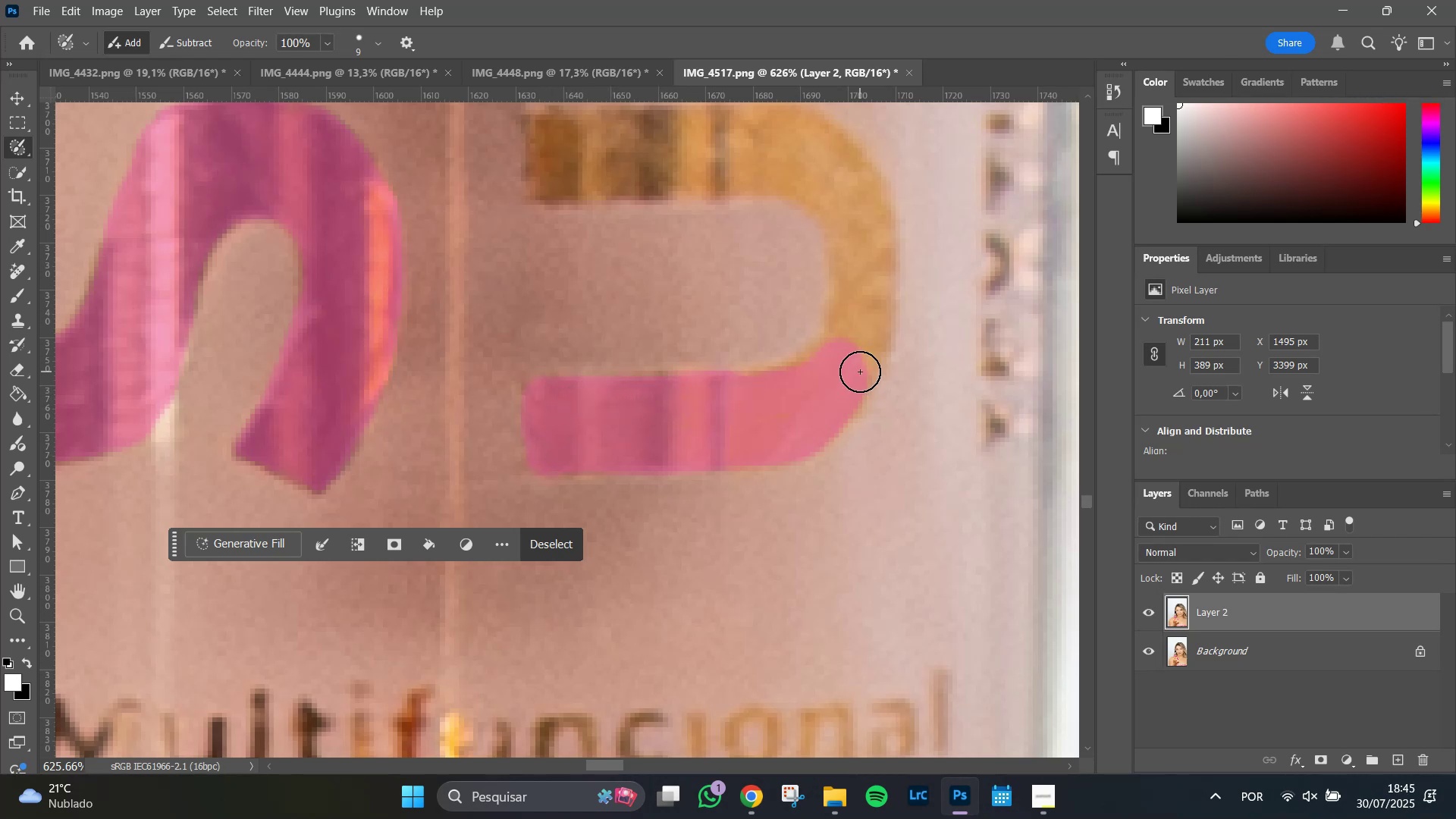 
left_click_drag(start_coordinate=[860, 372], to_coordinate=[862, 269])
 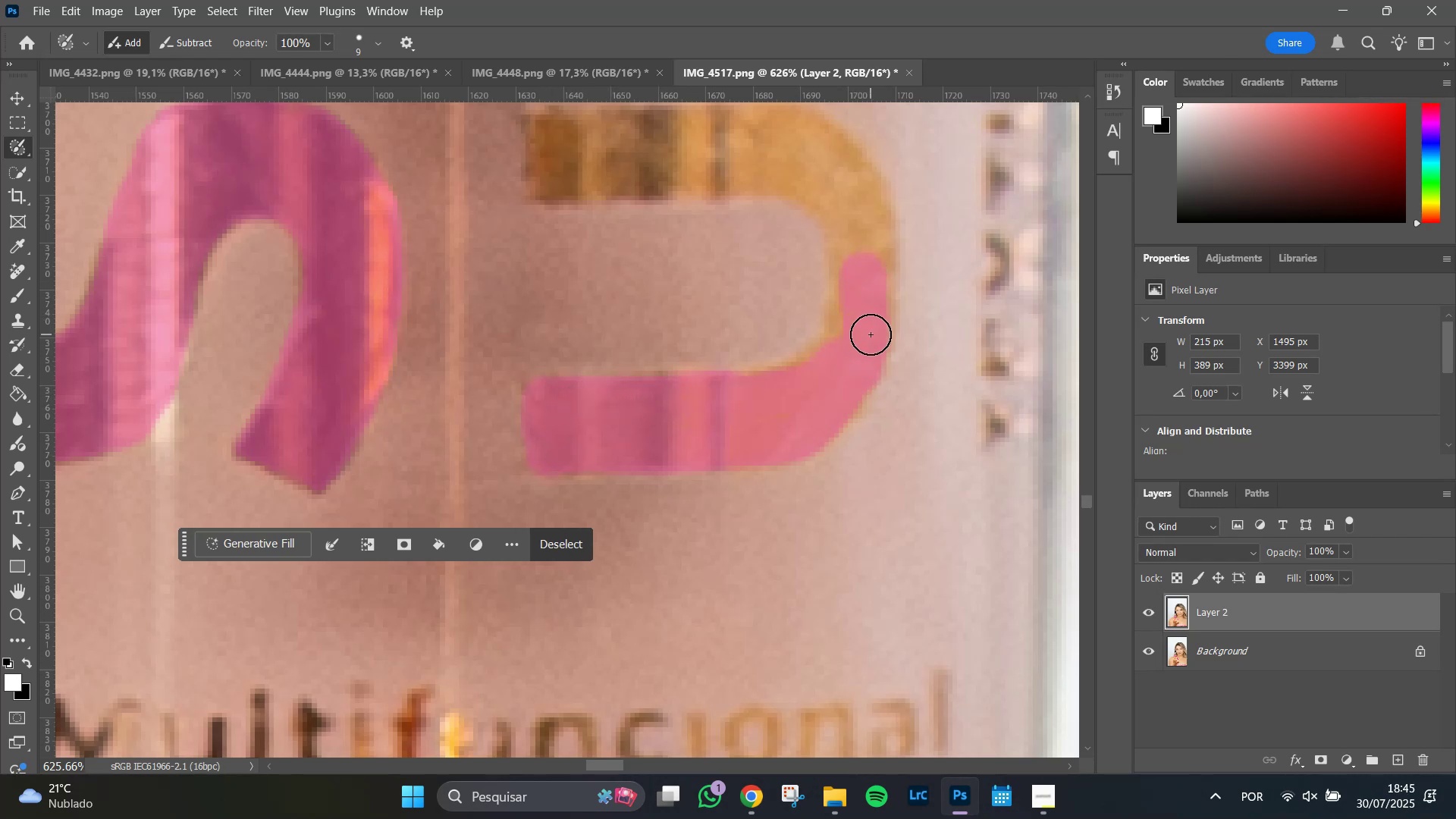 
left_click_drag(start_coordinate=[874, 335], to_coordinate=[839, 168])
 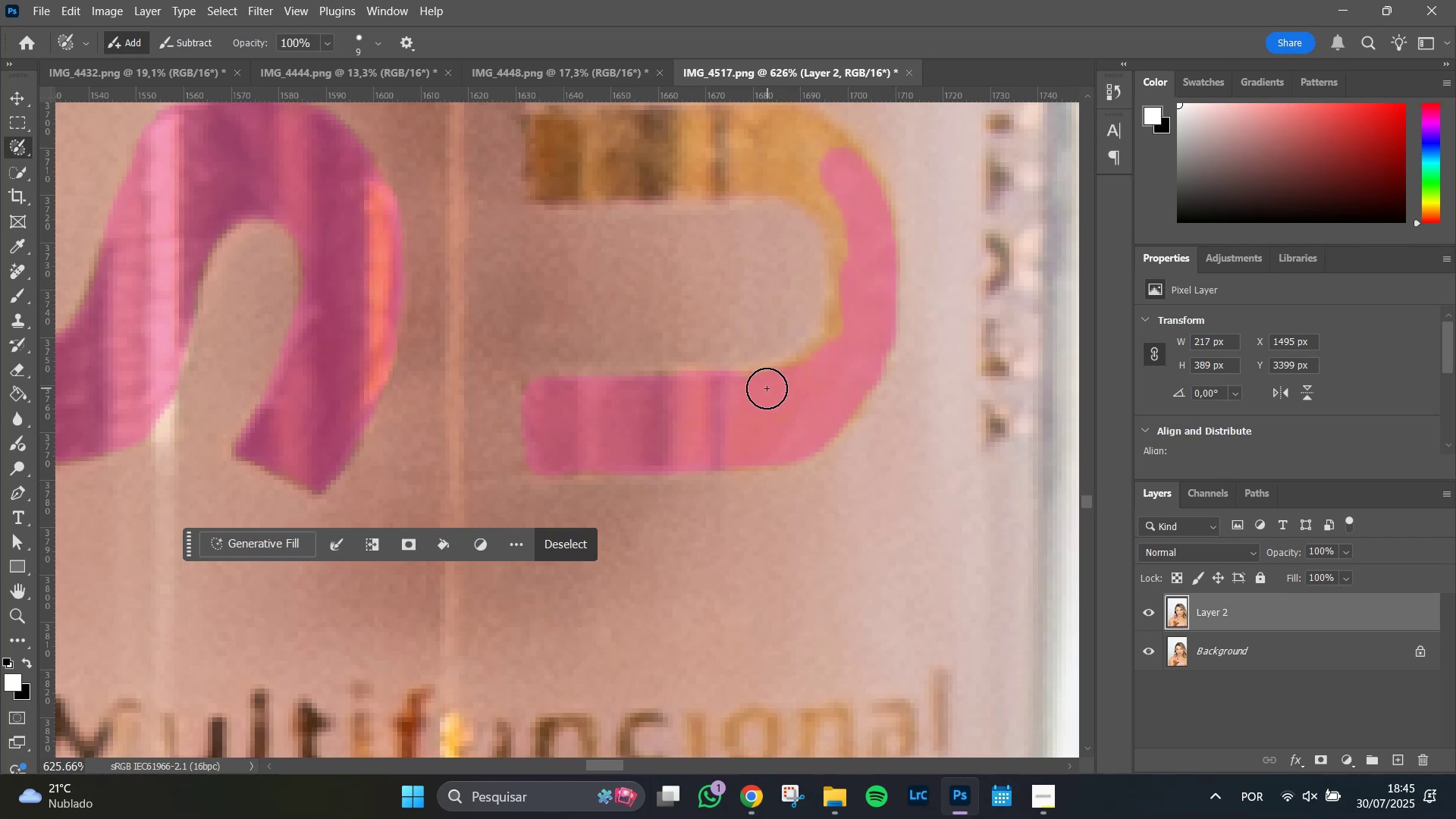 
left_click_drag(start_coordinate=[762, 391], to_coordinate=[840, 191])
 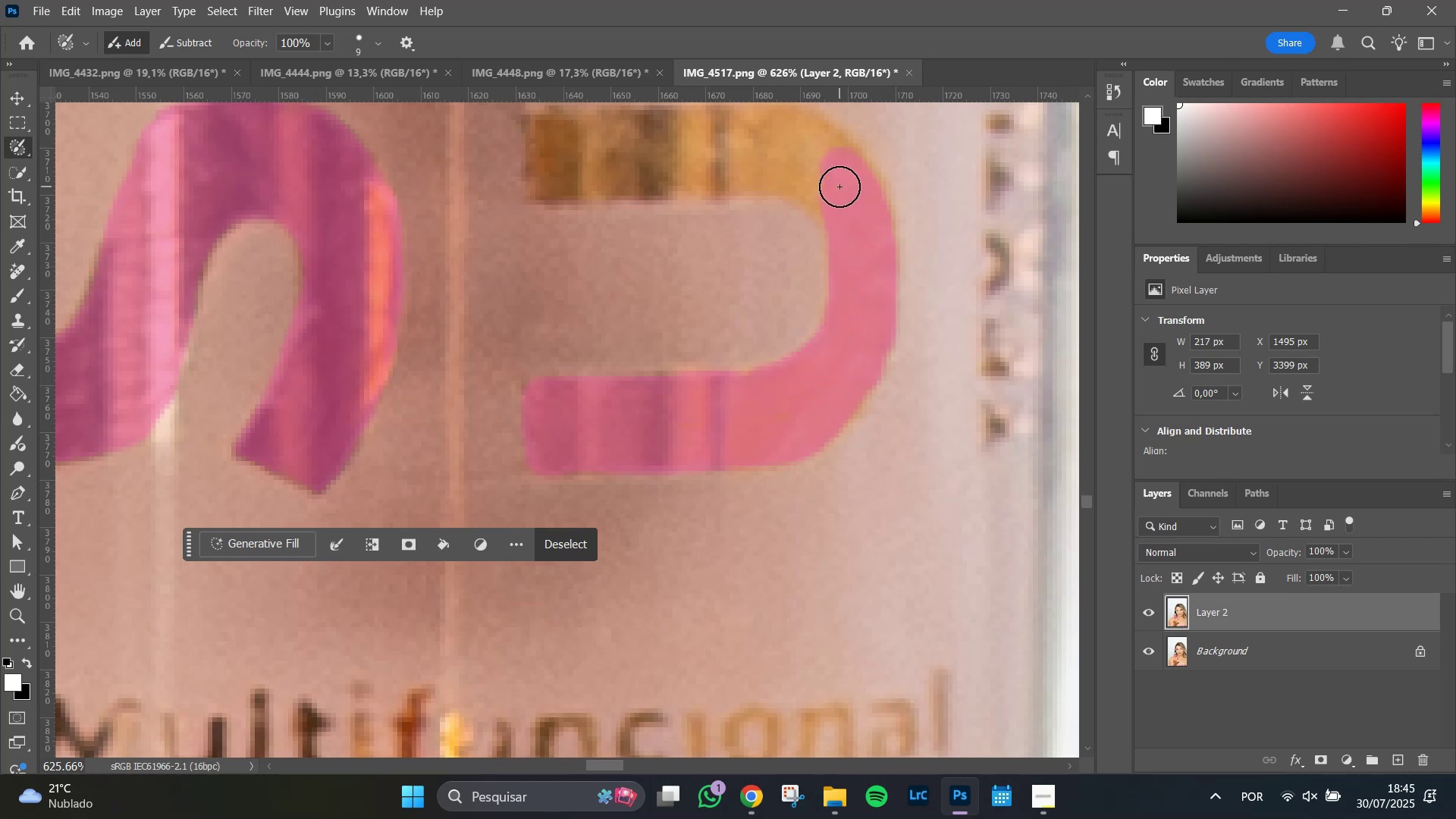 
hold_key(key=Space, duration=1.04)
 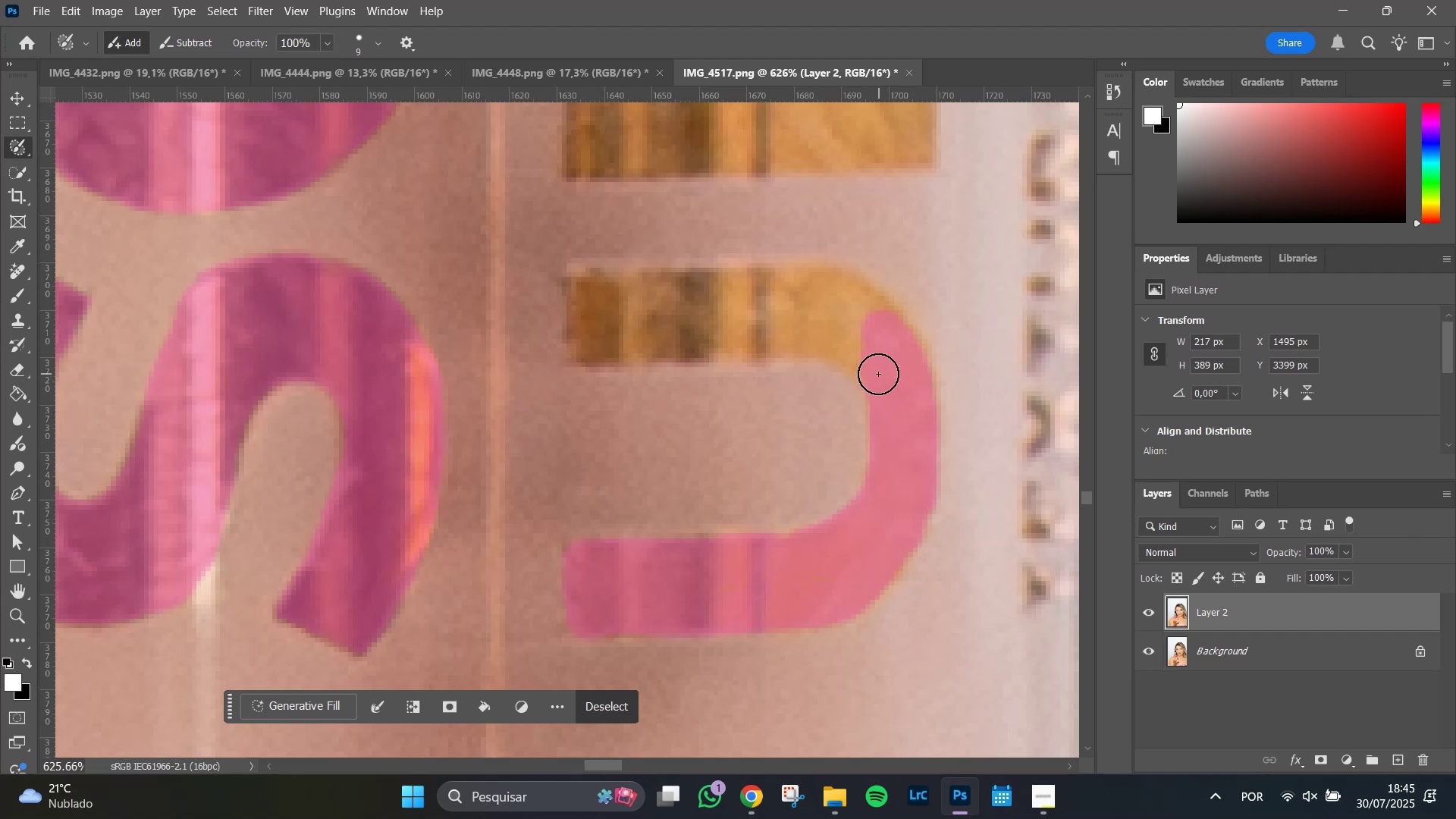 
left_click_drag(start_coordinate=[850, 218], to_coordinate=[891, 381])
 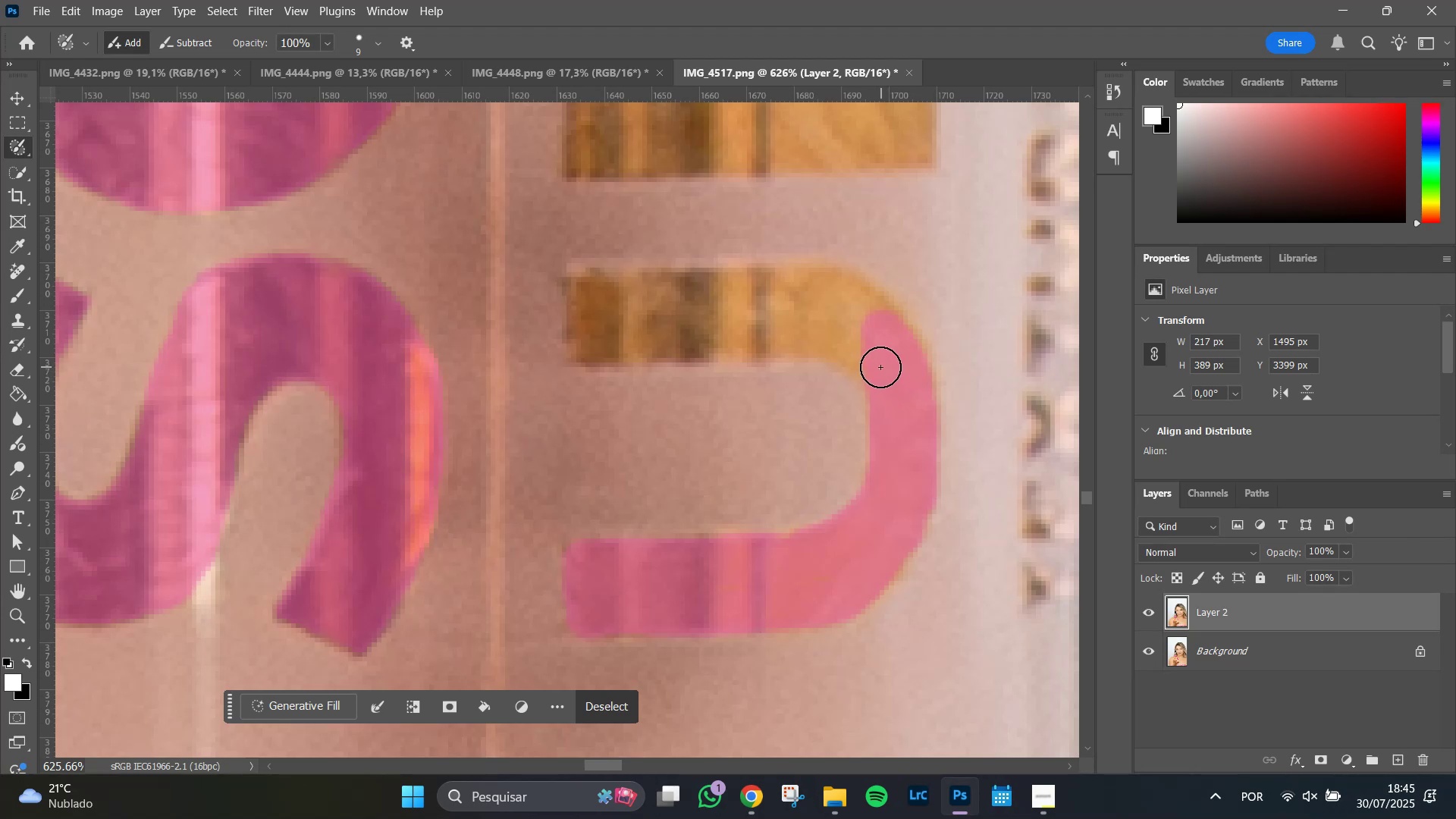 
left_click_drag(start_coordinate=[877, 368], to_coordinate=[833, 335])
 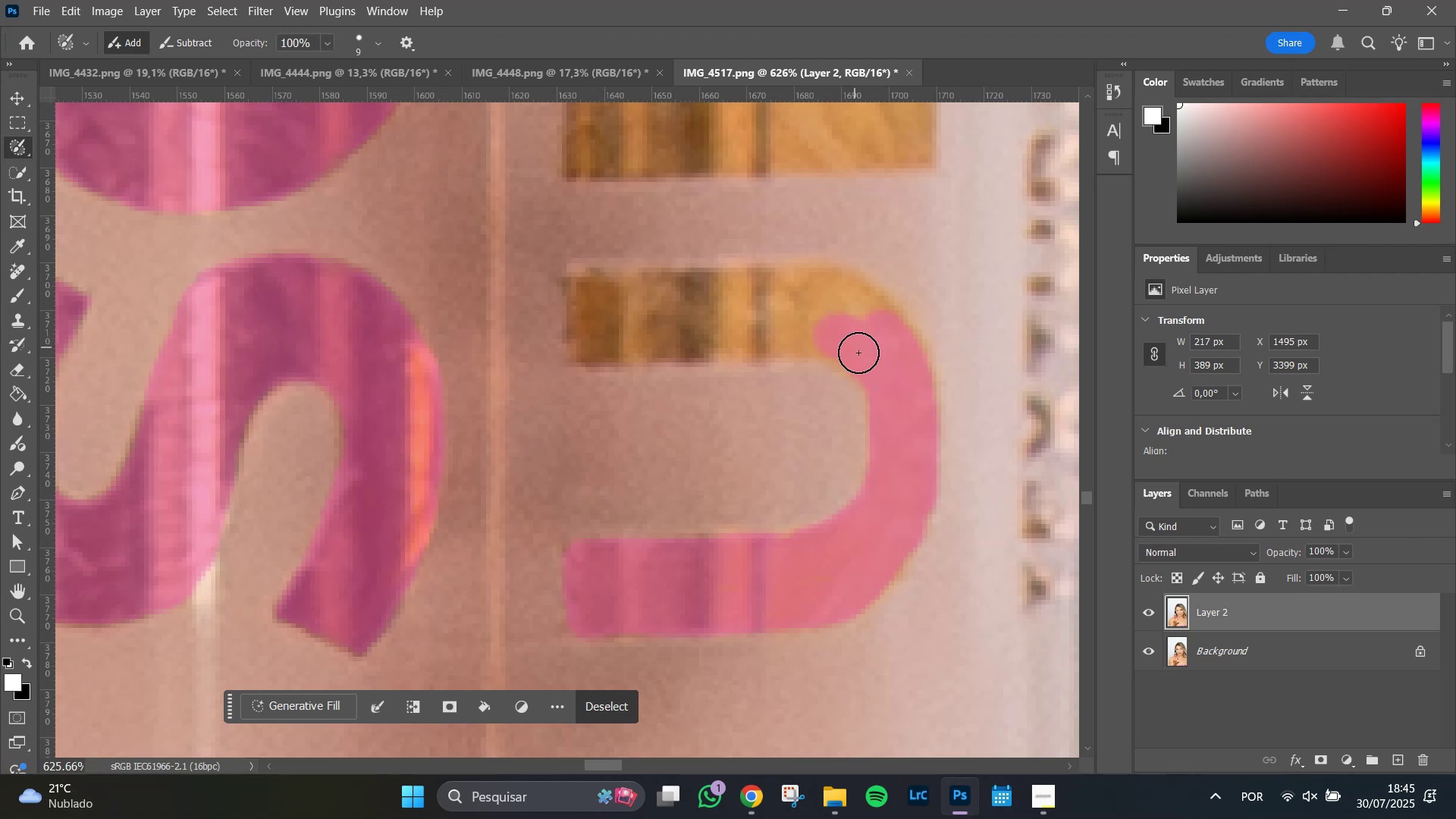 
left_click_drag(start_coordinate=[858, 353], to_coordinate=[617, 299])
 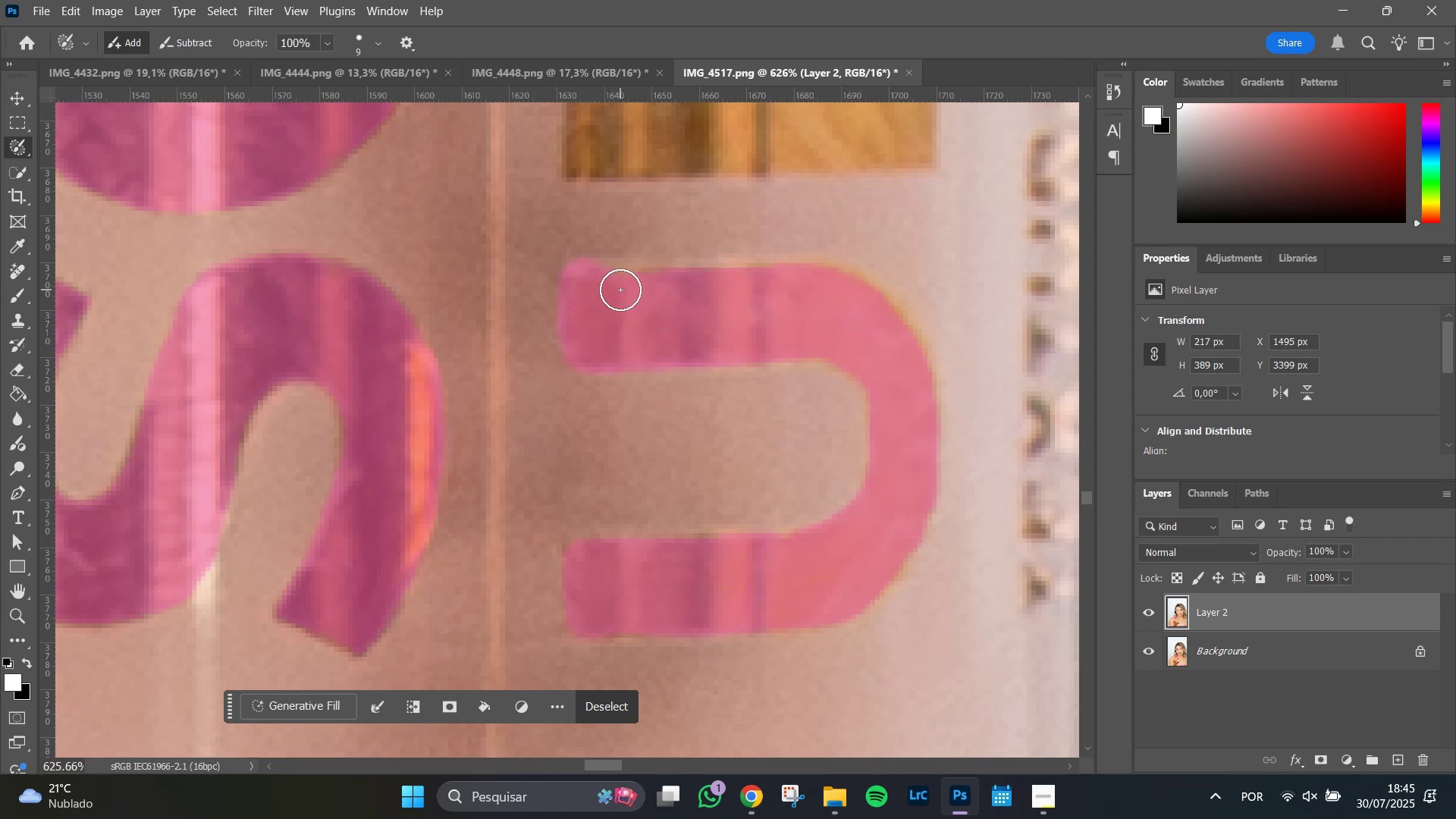 
left_click_drag(start_coordinate=[620, 289], to_coordinate=[913, 434])
 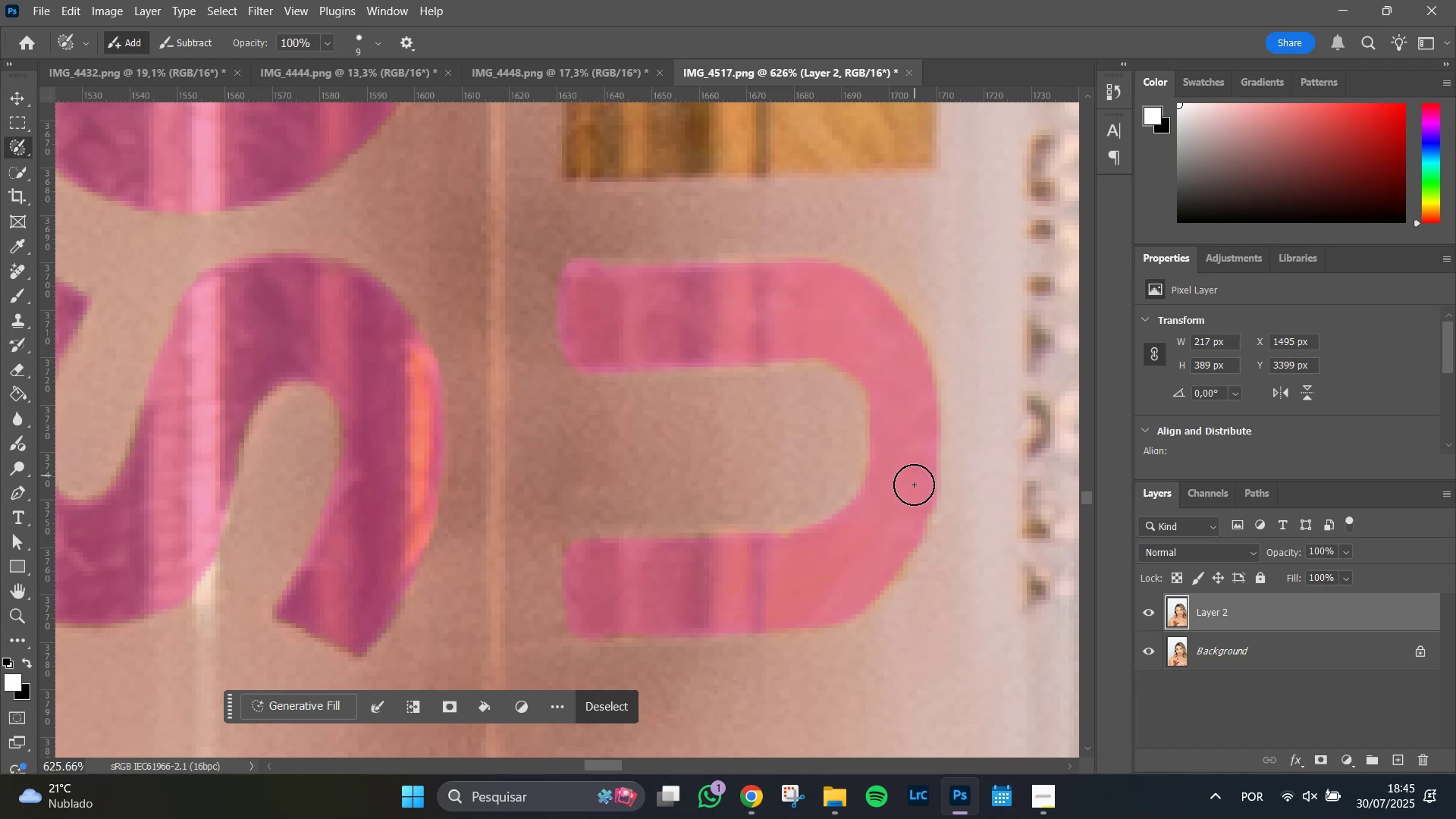 
left_click_drag(start_coordinate=[913, 499], to_coordinate=[906, 528])
 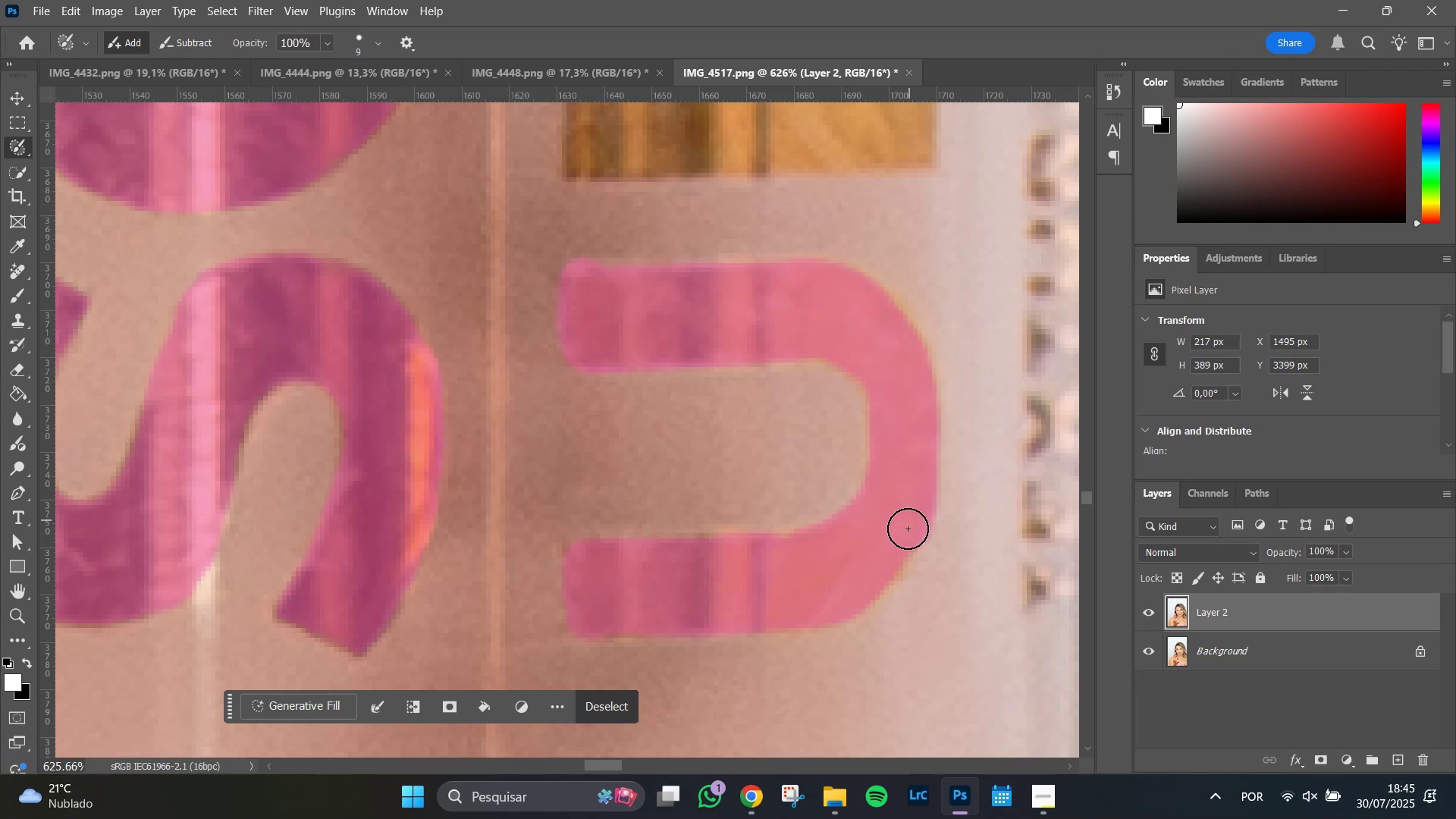 
hold_key(key=AltLeft, duration=1.51)
left_click_drag(start_coordinate=[942, 555], to_coordinate=[959, 524])
 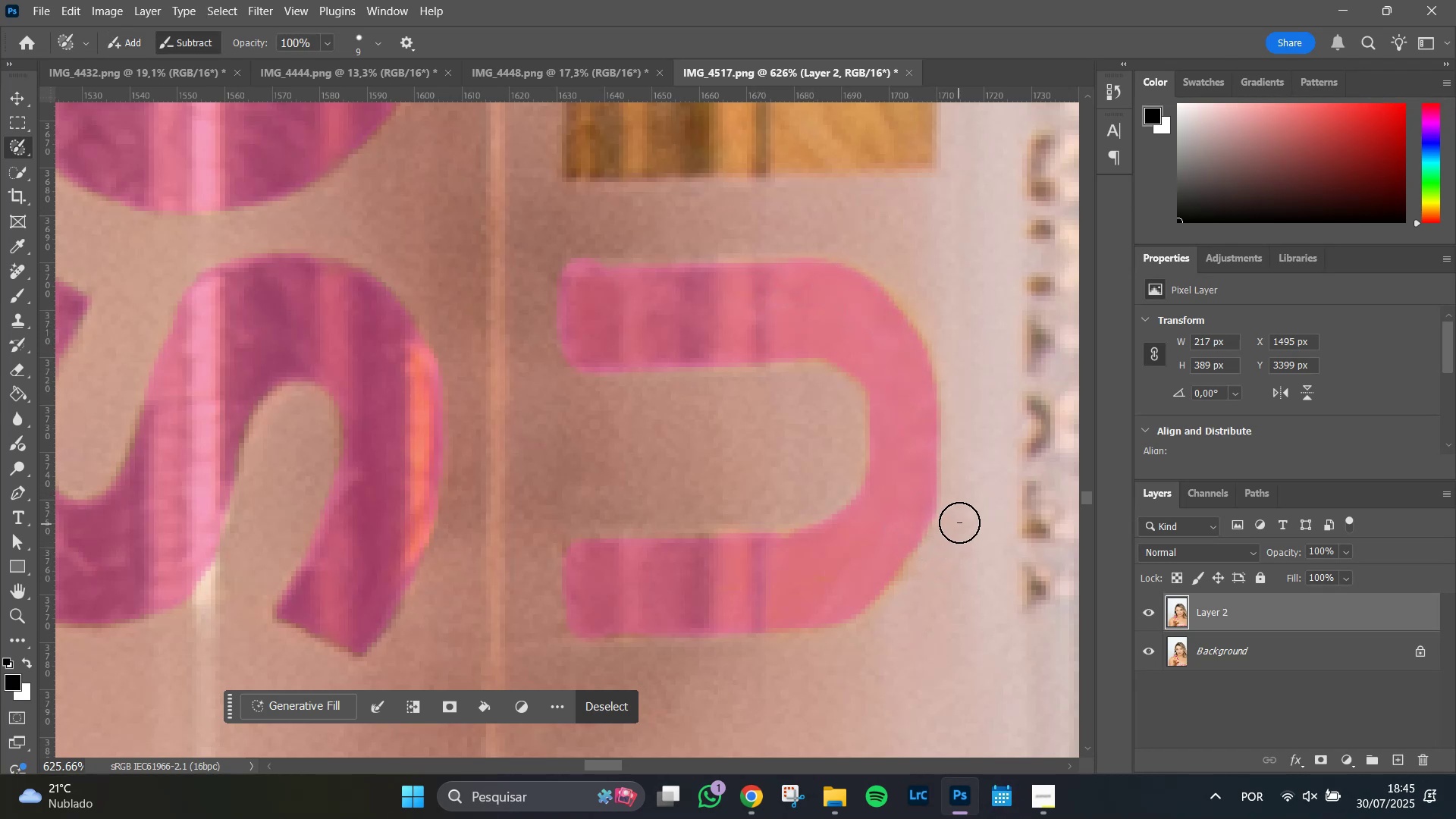 
key(Alt+AltLeft)
 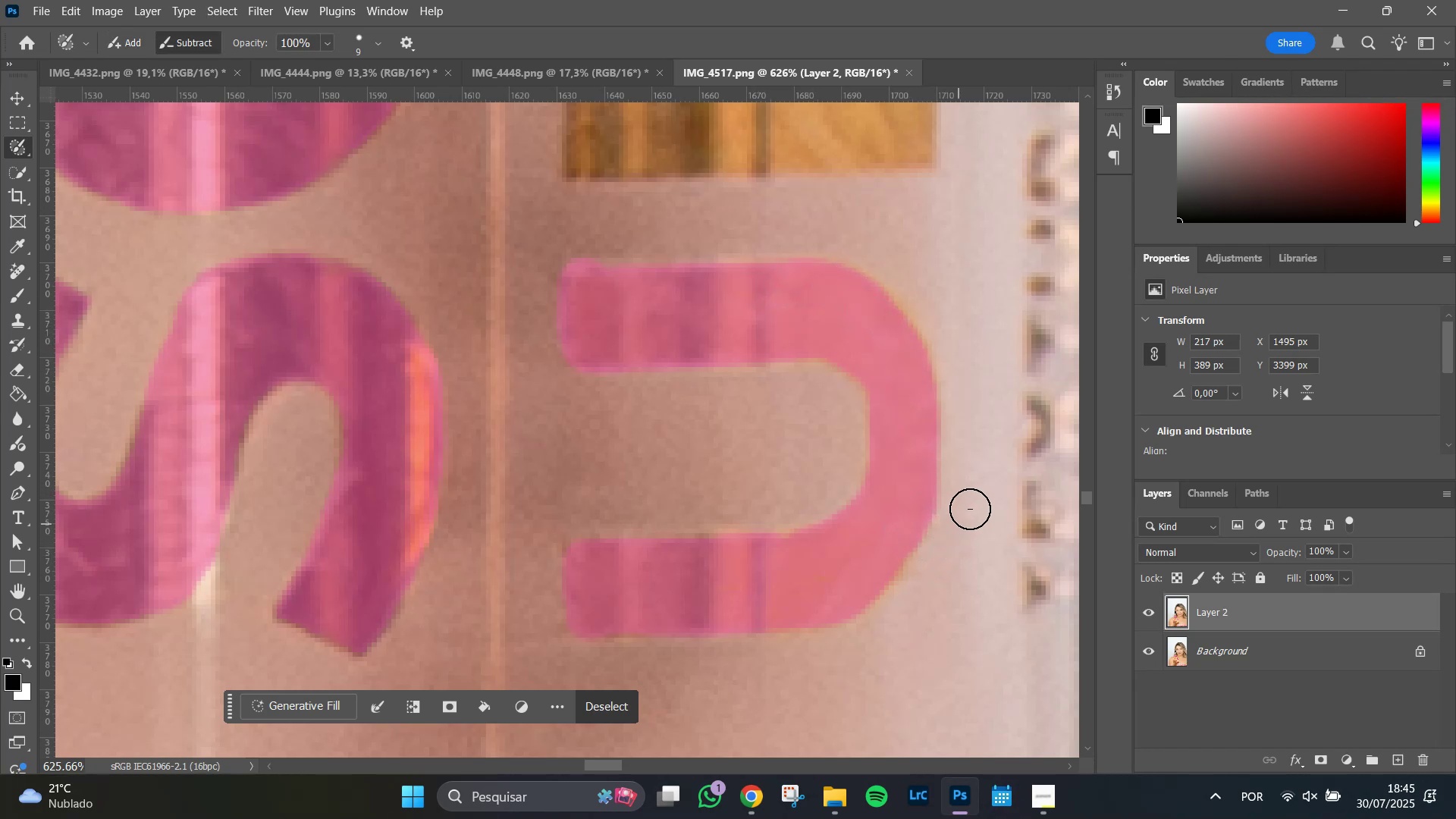 
key(Alt+AltLeft)
 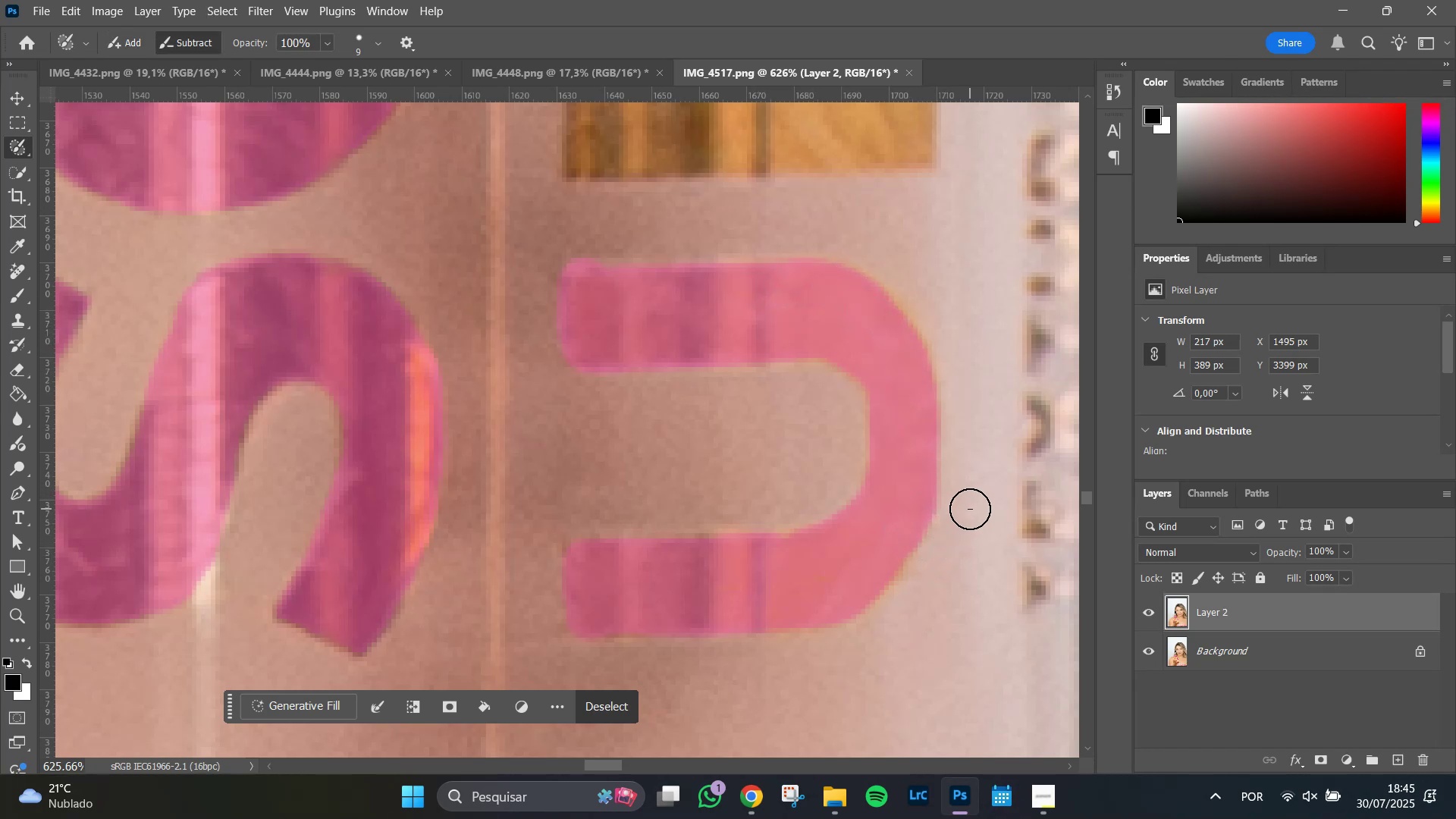 
key(Alt+AltLeft)
 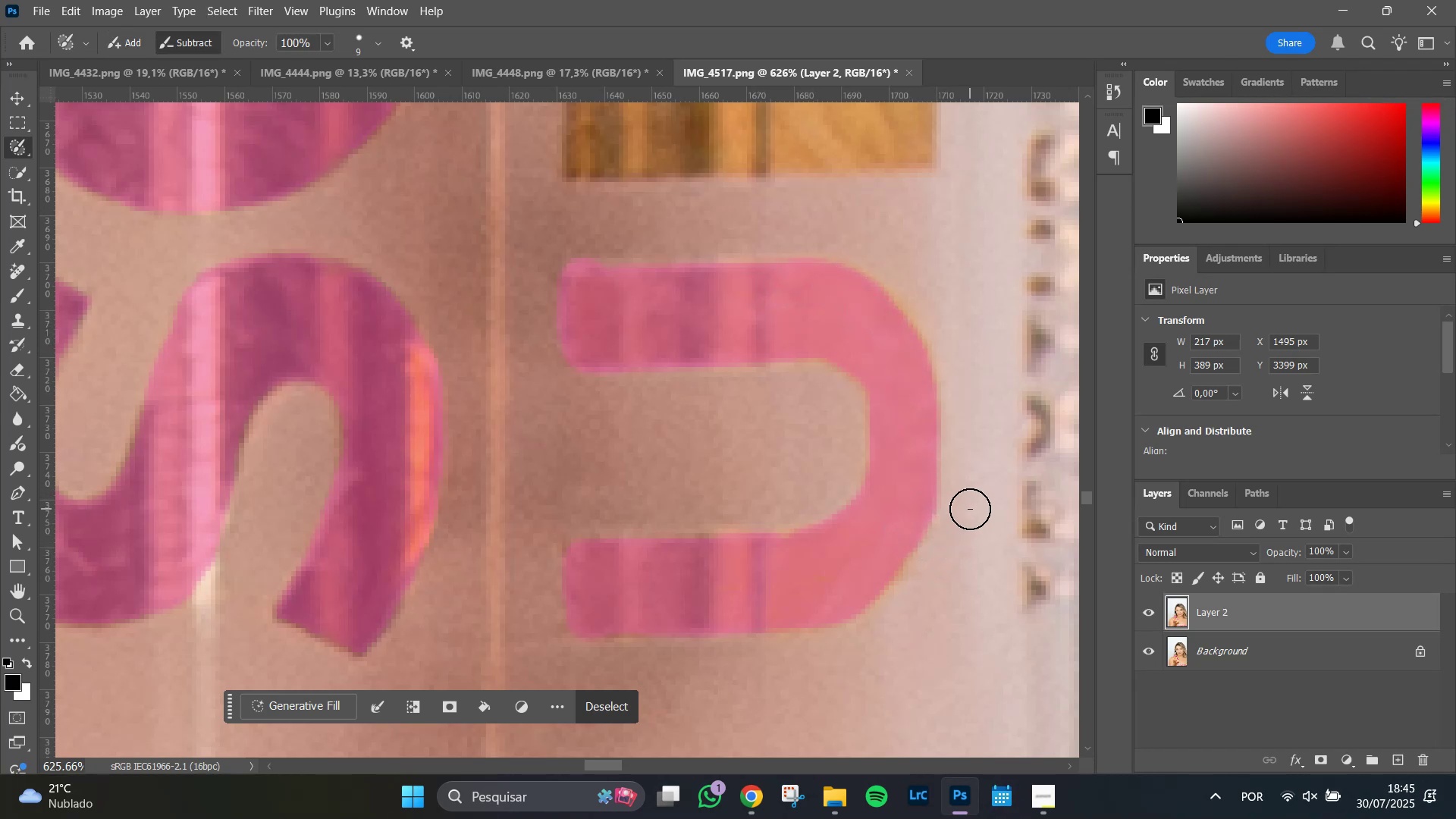 
key(Alt+AltLeft)
 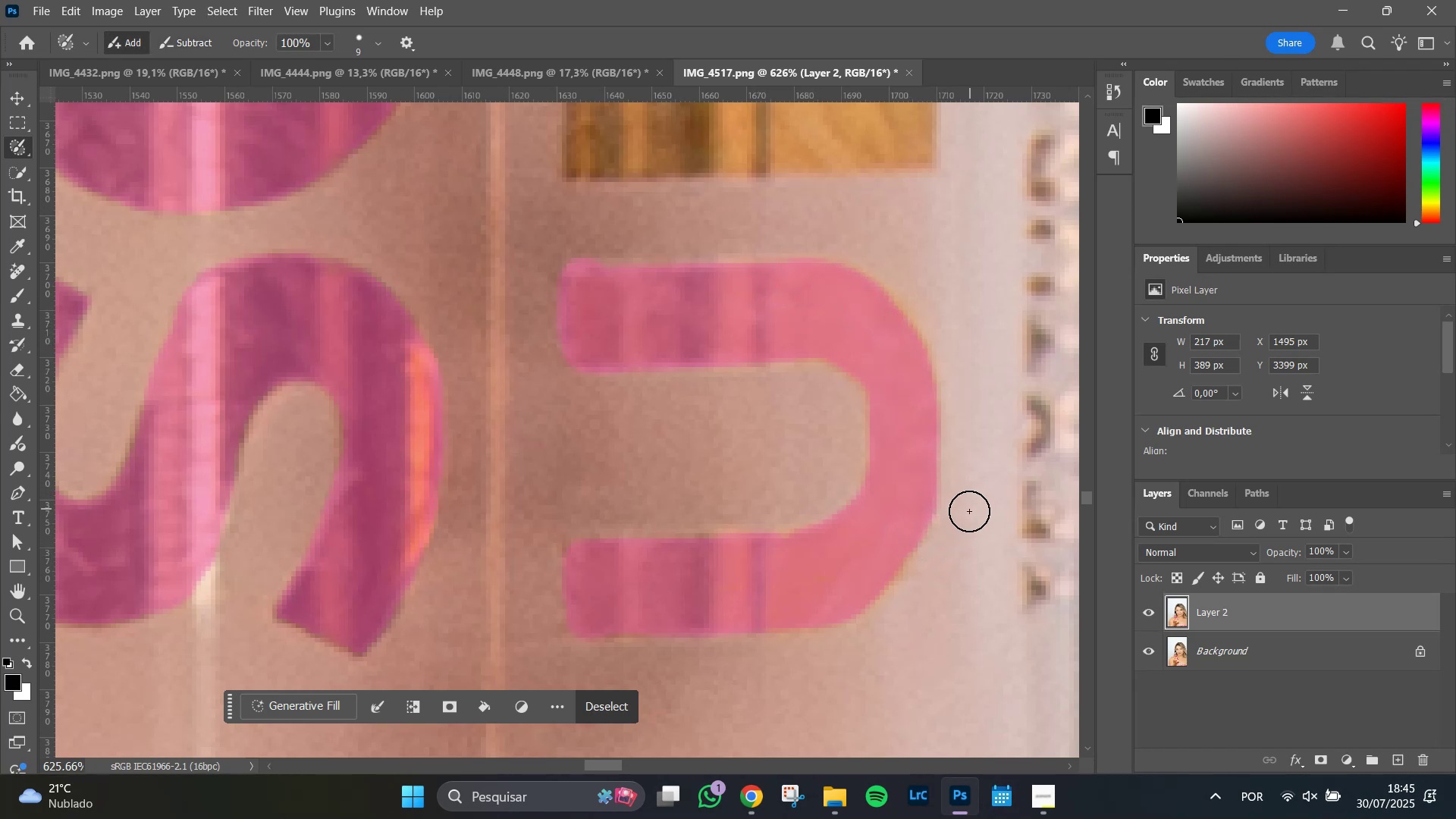 
key(Alt+AltLeft)
 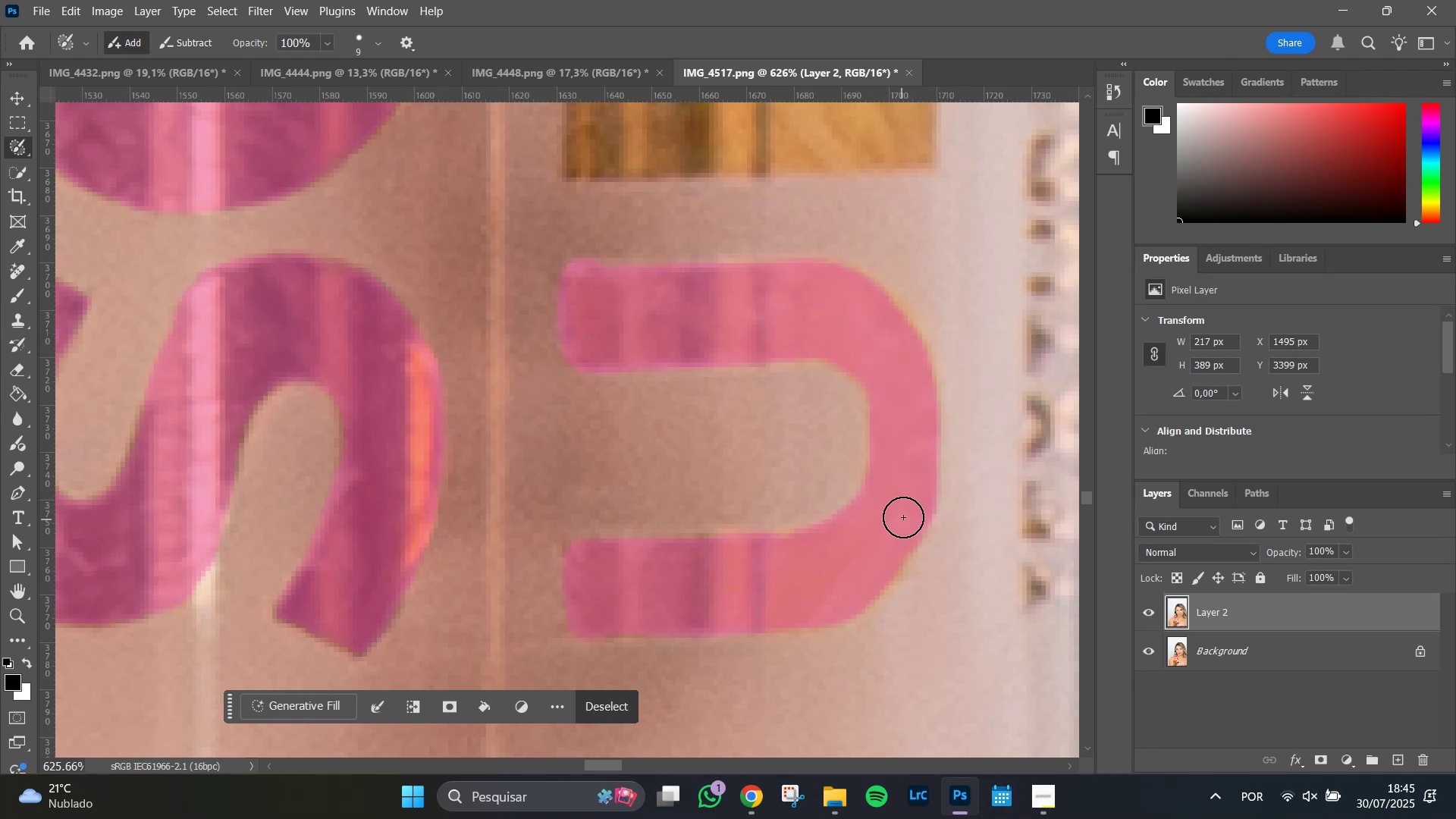 
left_click_drag(start_coordinate=[910, 513], to_coordinate=[849, 596])
 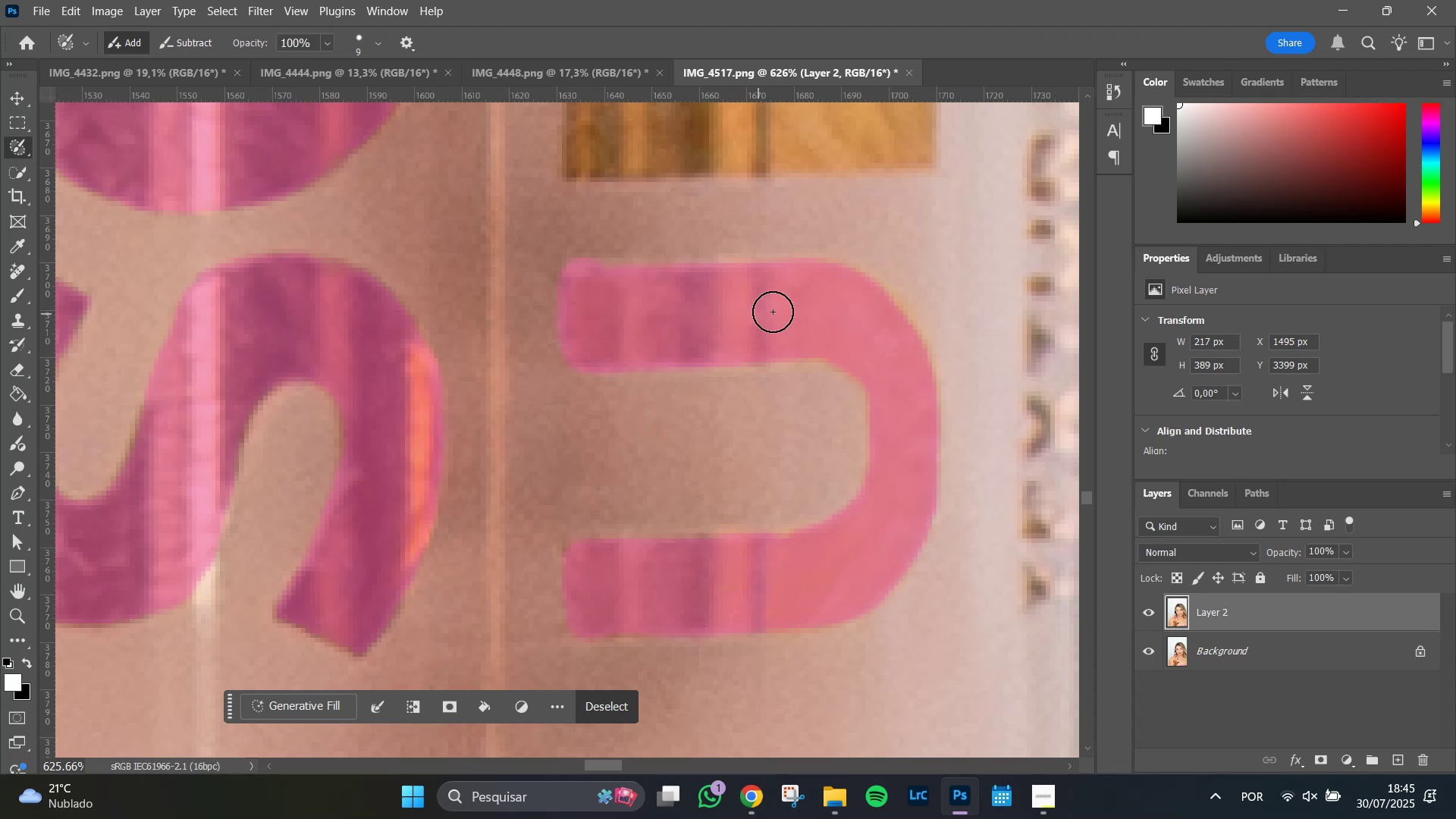 
hold_key(key=Space, duration=1.26)
 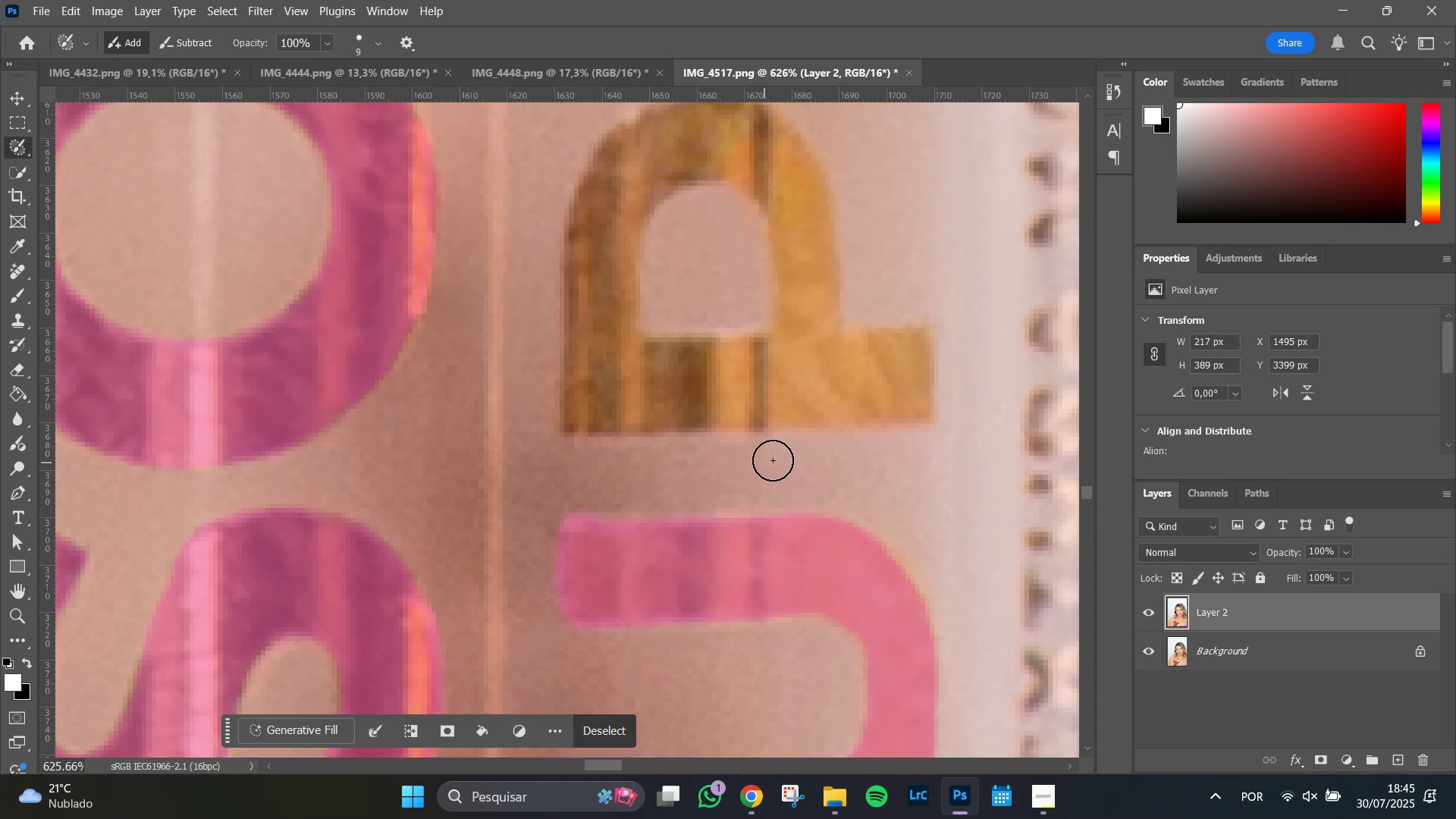 
left_click_drag(start_coordinate=[717, 302], to_coordinate=[715, 557])
 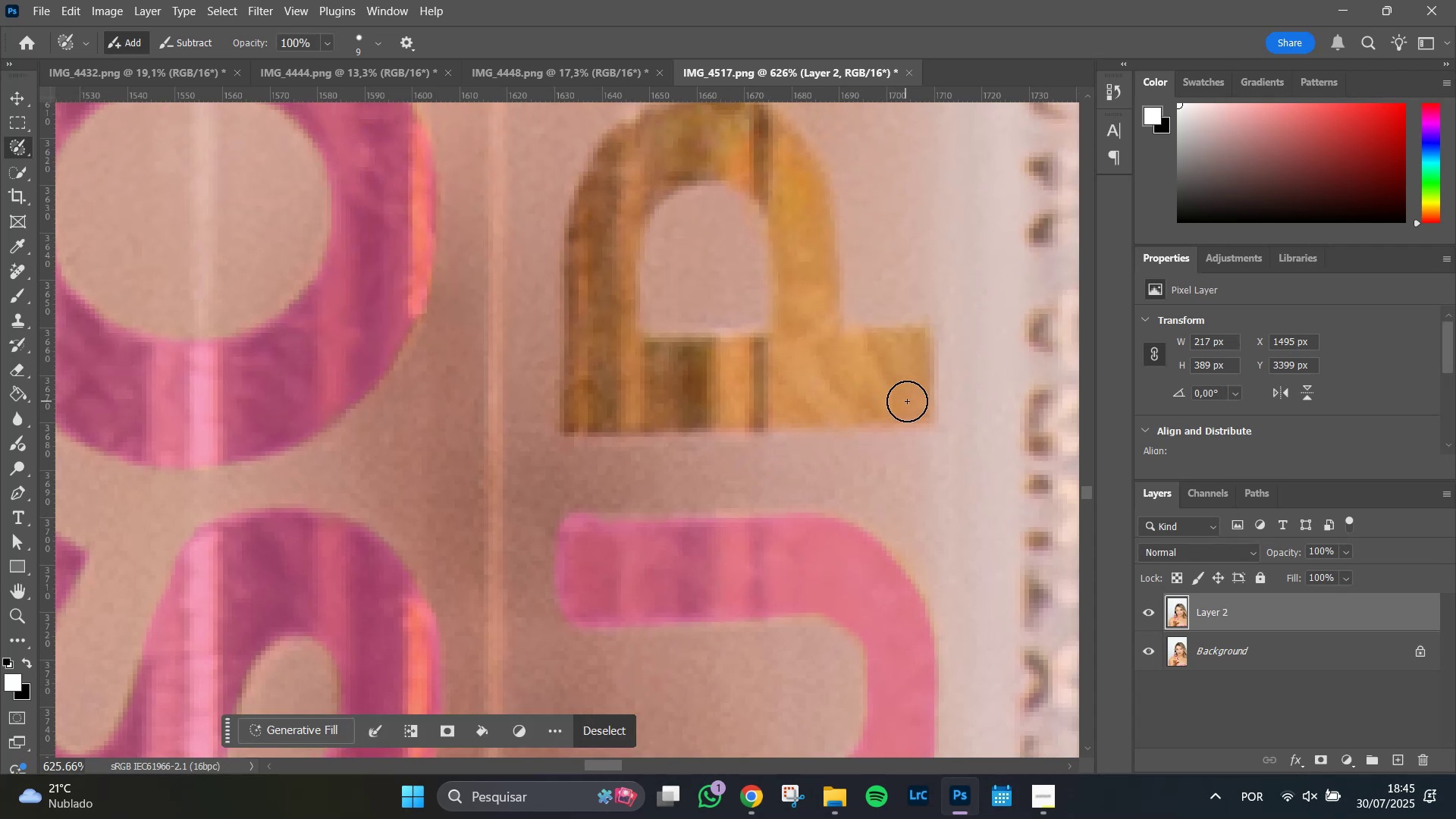 
hold_key(key=AltLeft, duration=1.51)
 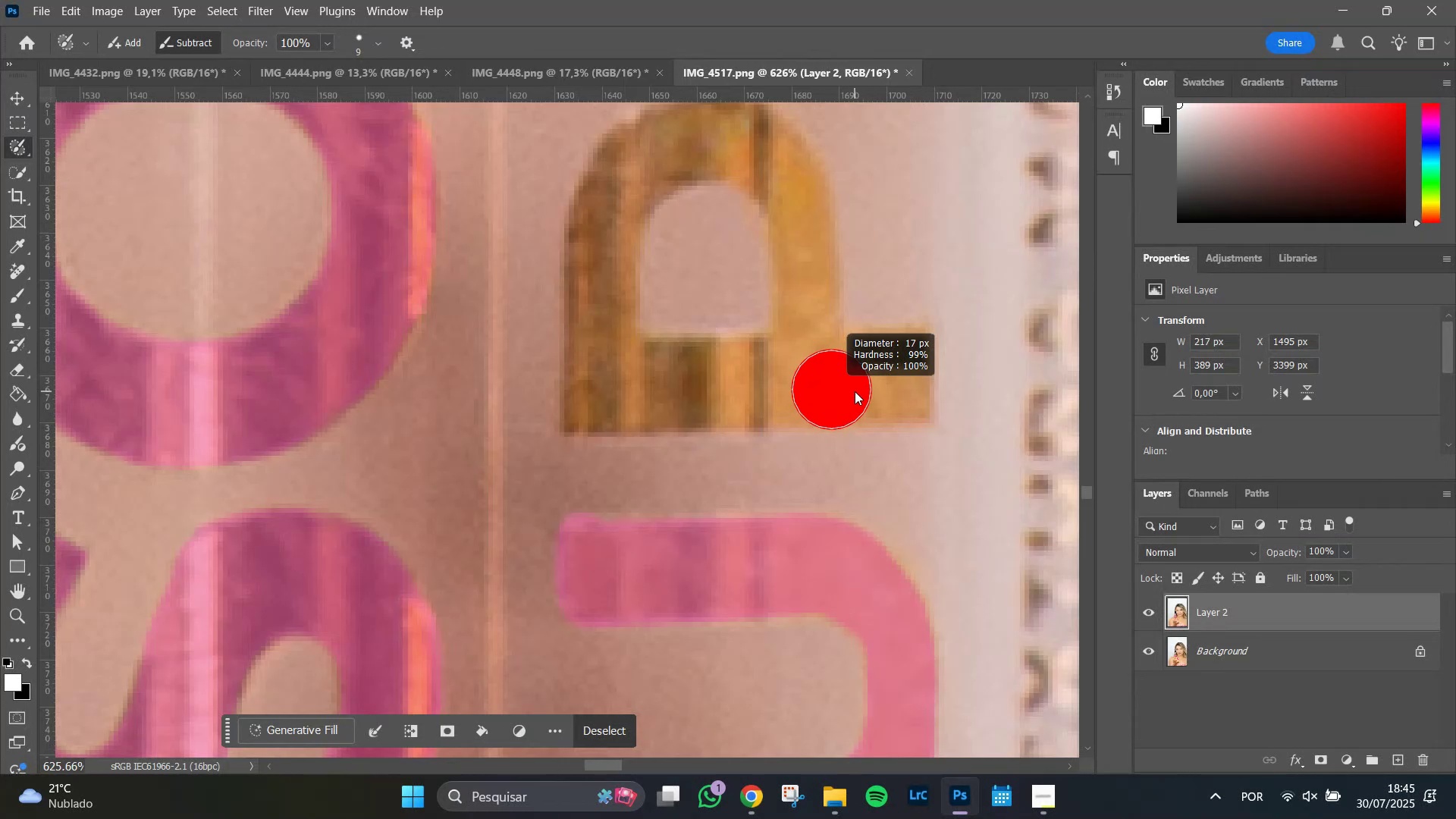 
hold_key(key=AltLeft, duration=0.72)
 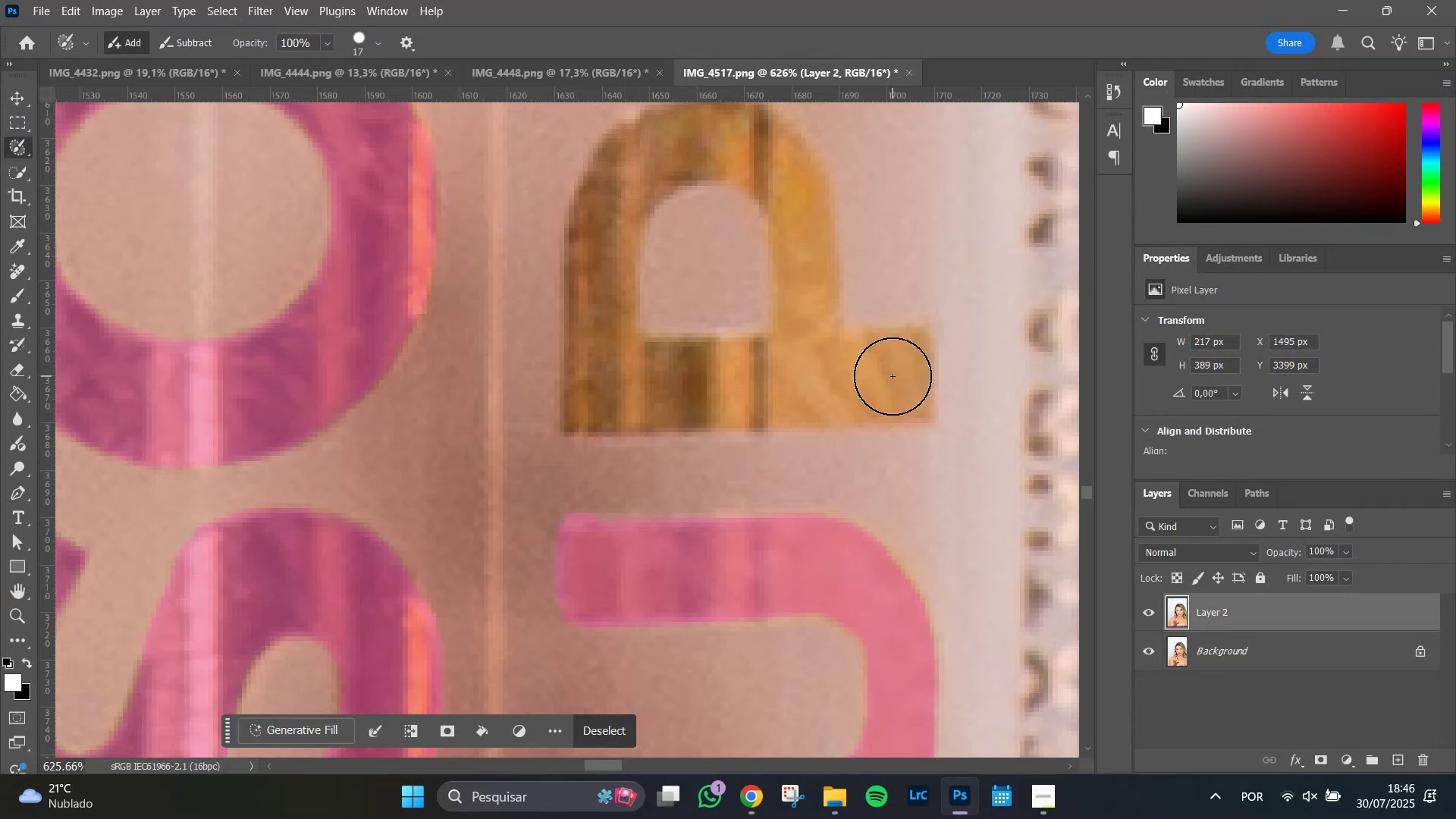 
hold_key(key=ShiftLeft, duration=1.3)
left_click([893, 376])
 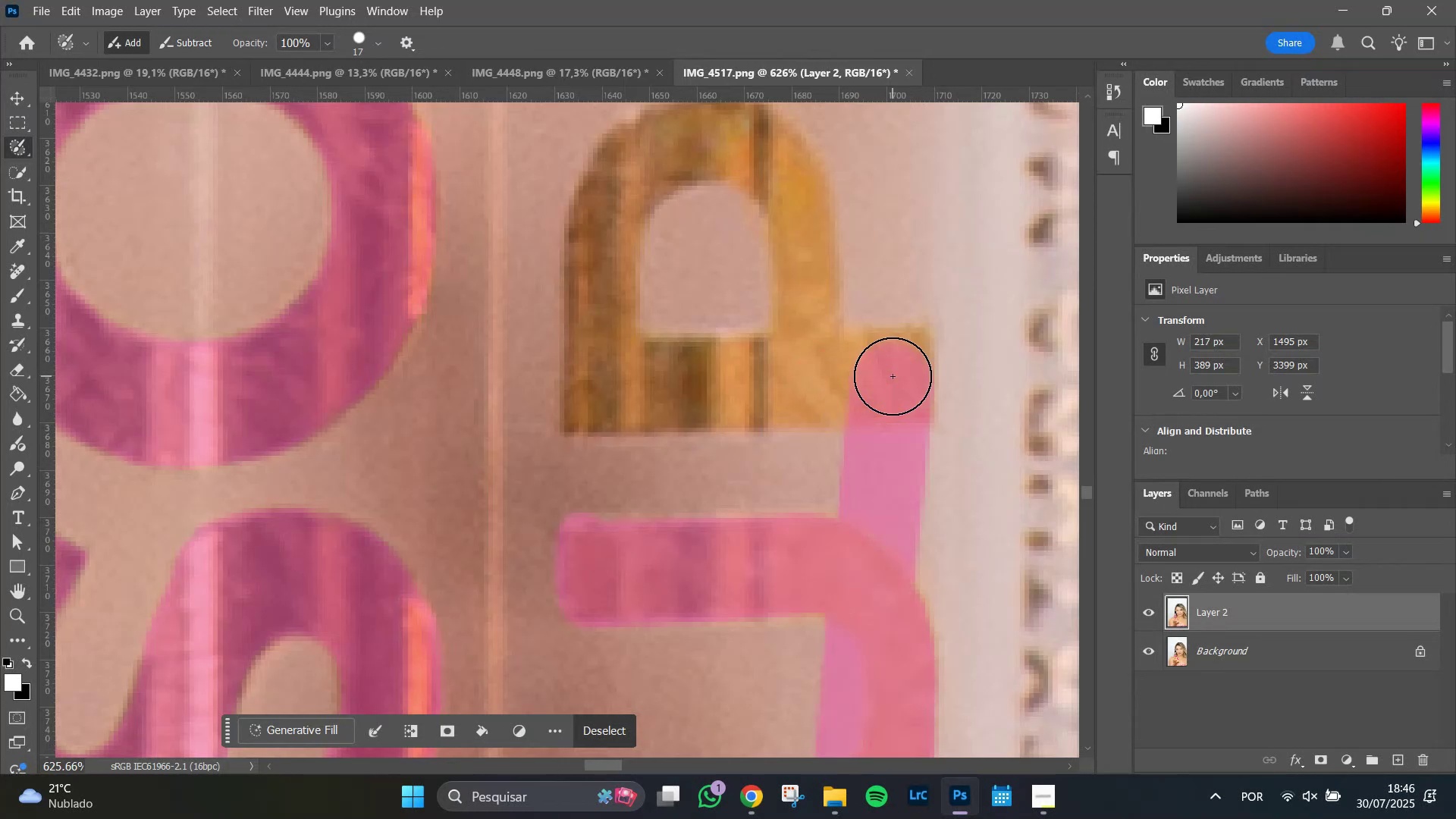 
key(Control+Z)
 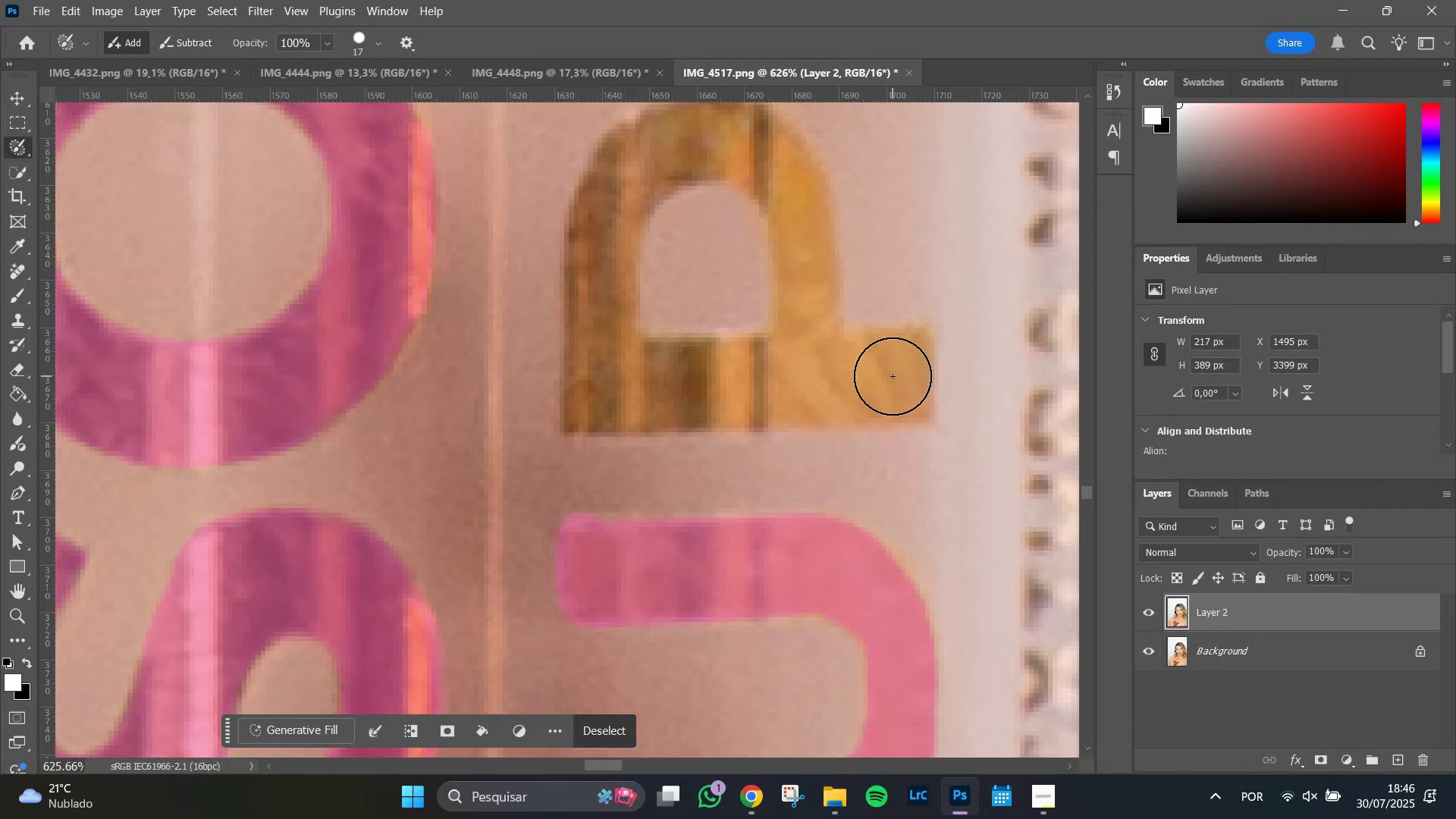 
left_click_drag(start_coordinate=[893, 376], to_coordinate=[606, 390])
 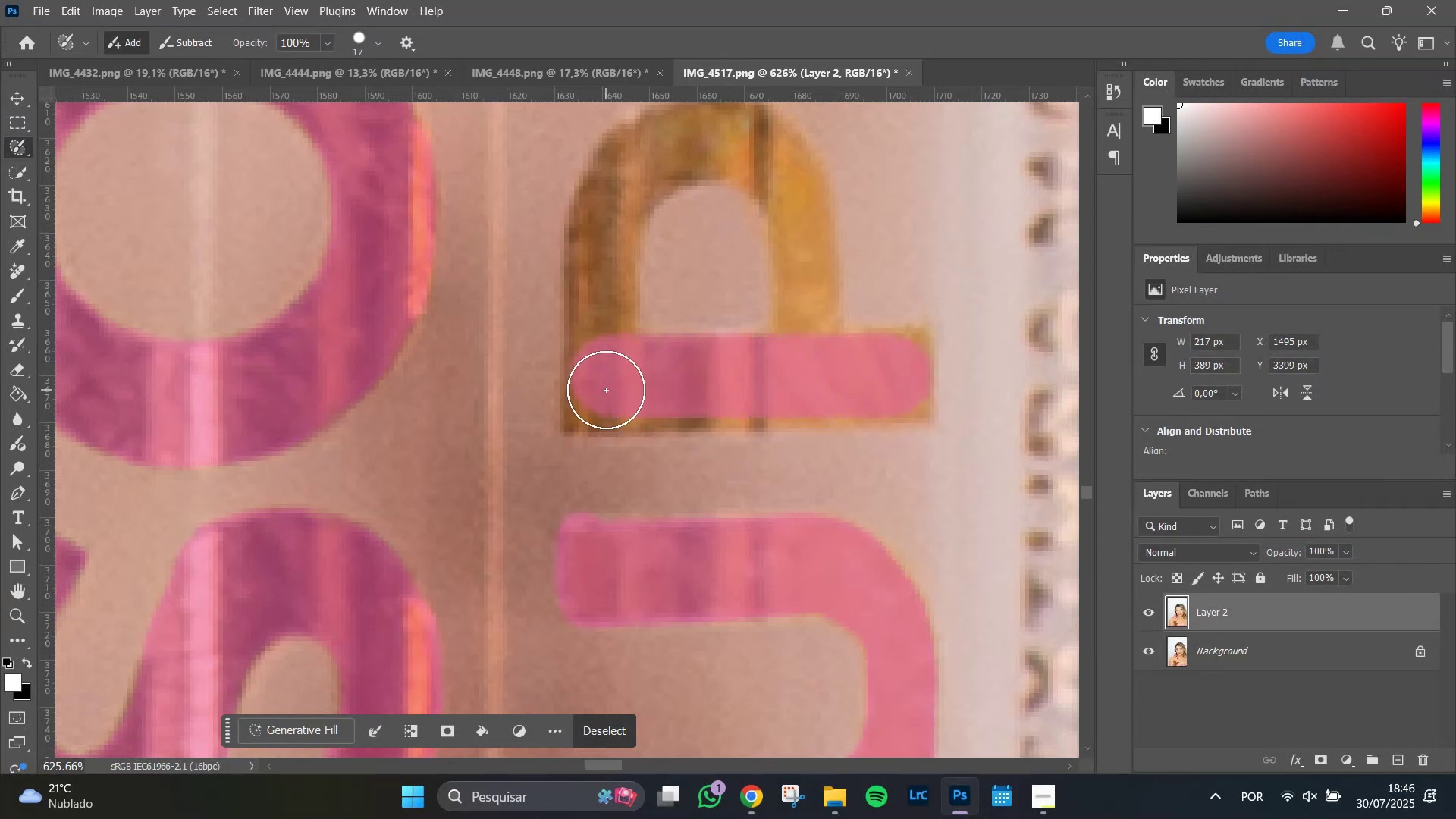 
hold_key(key=ShiftLeft, duration=1.51)
 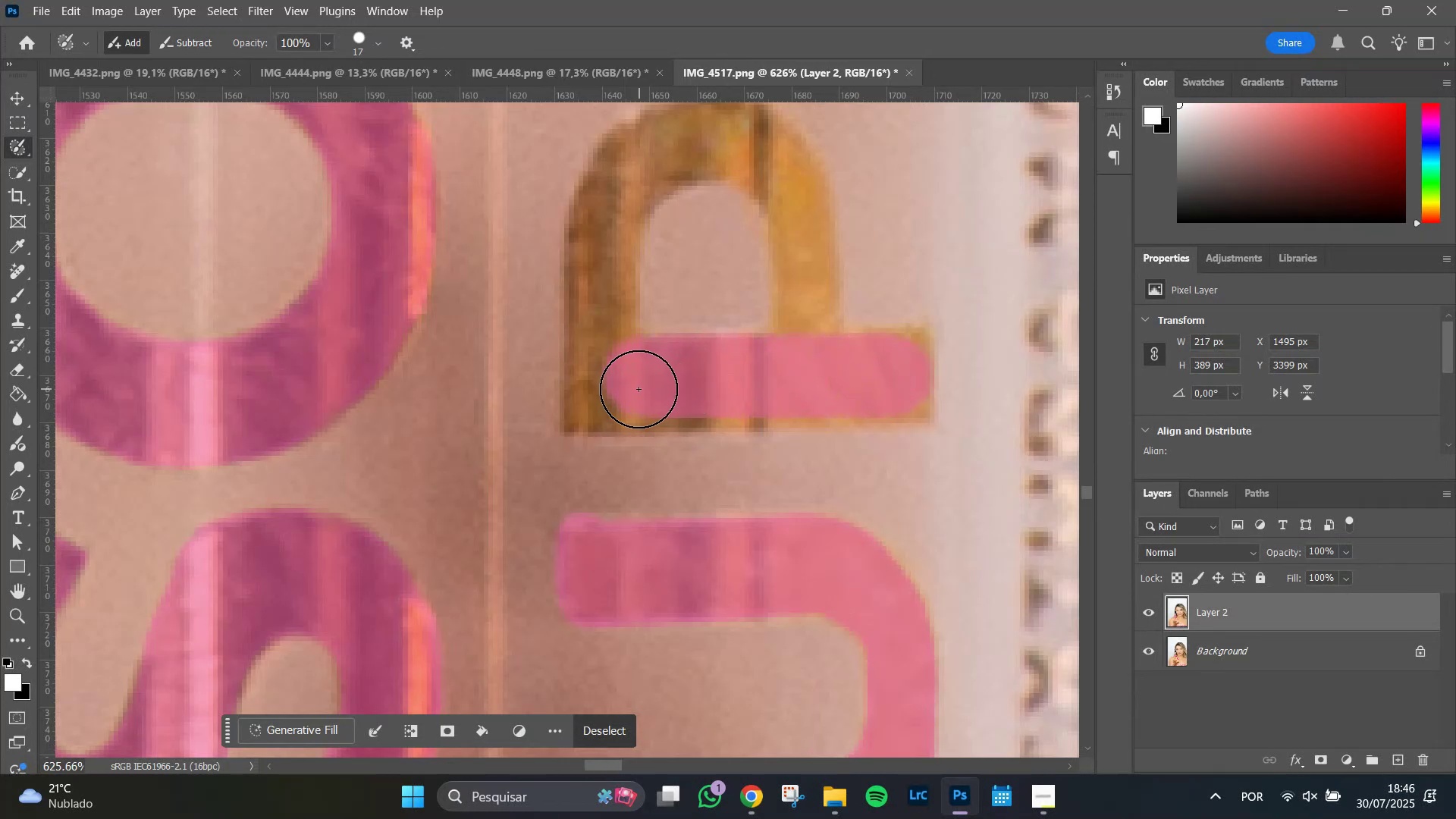 
hold_key(key=ShiftLeft, duration=1.51)
 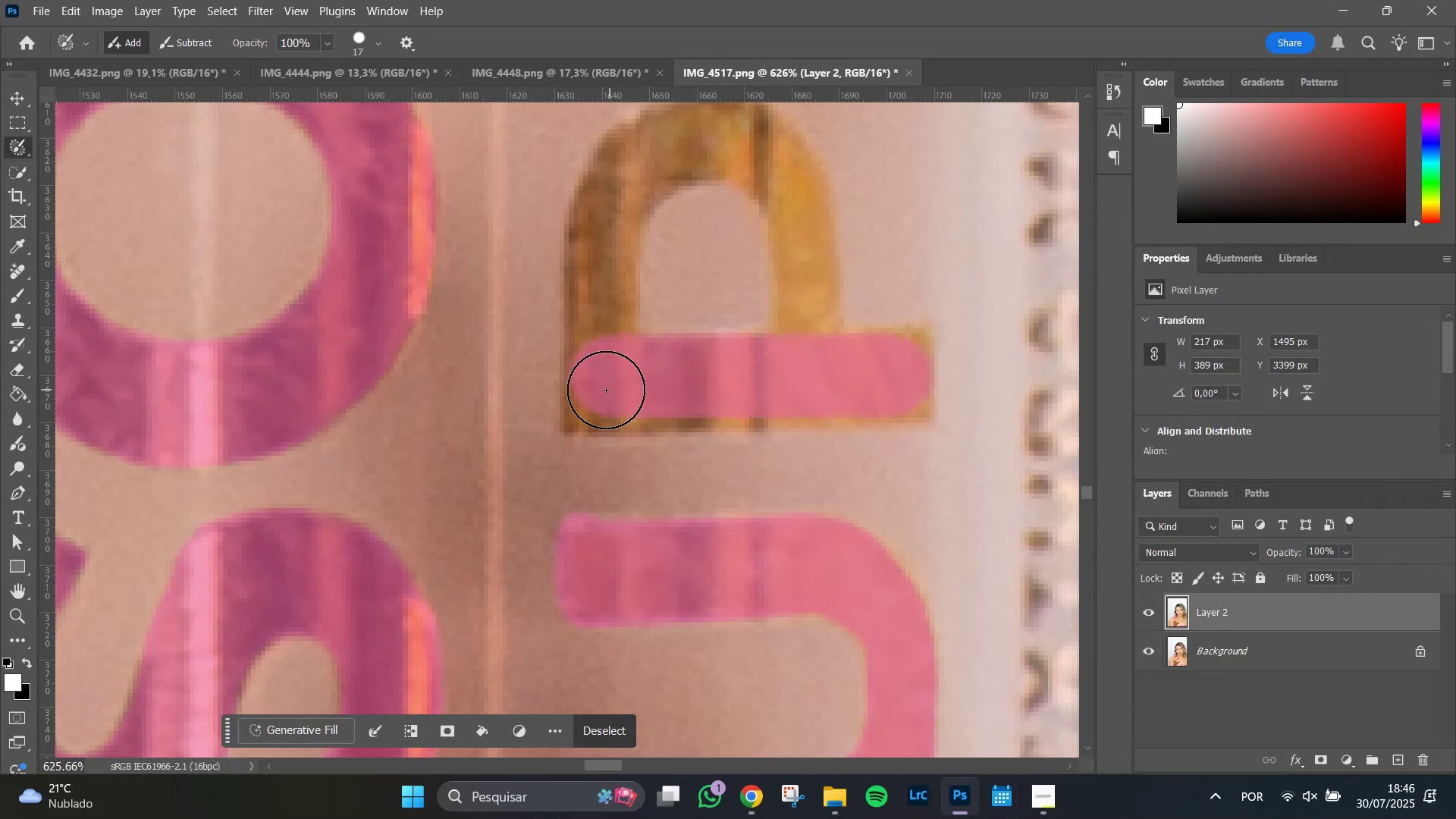 
key(Shift+ShiftLeft)
 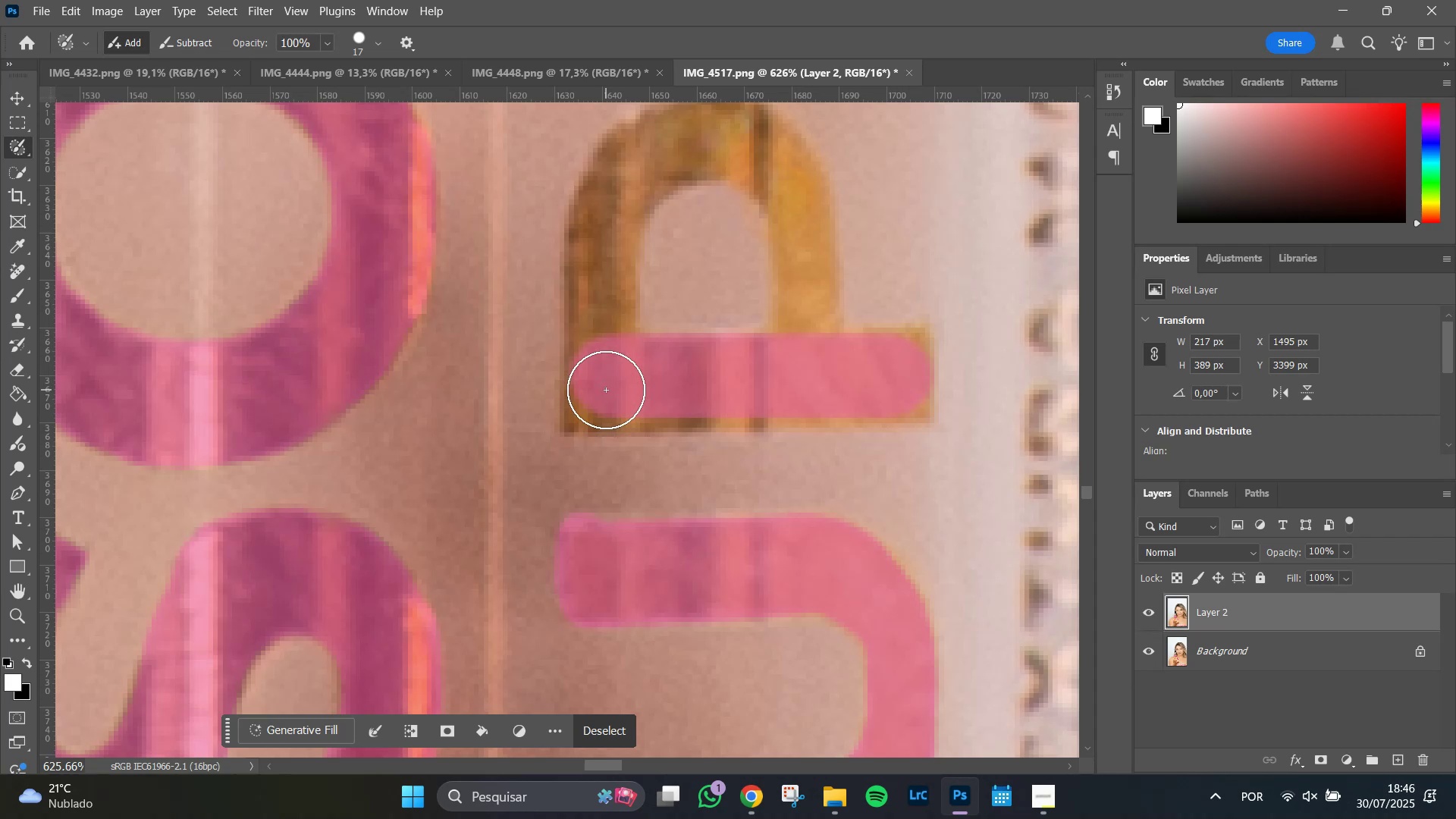 
left_click([606, 390])
 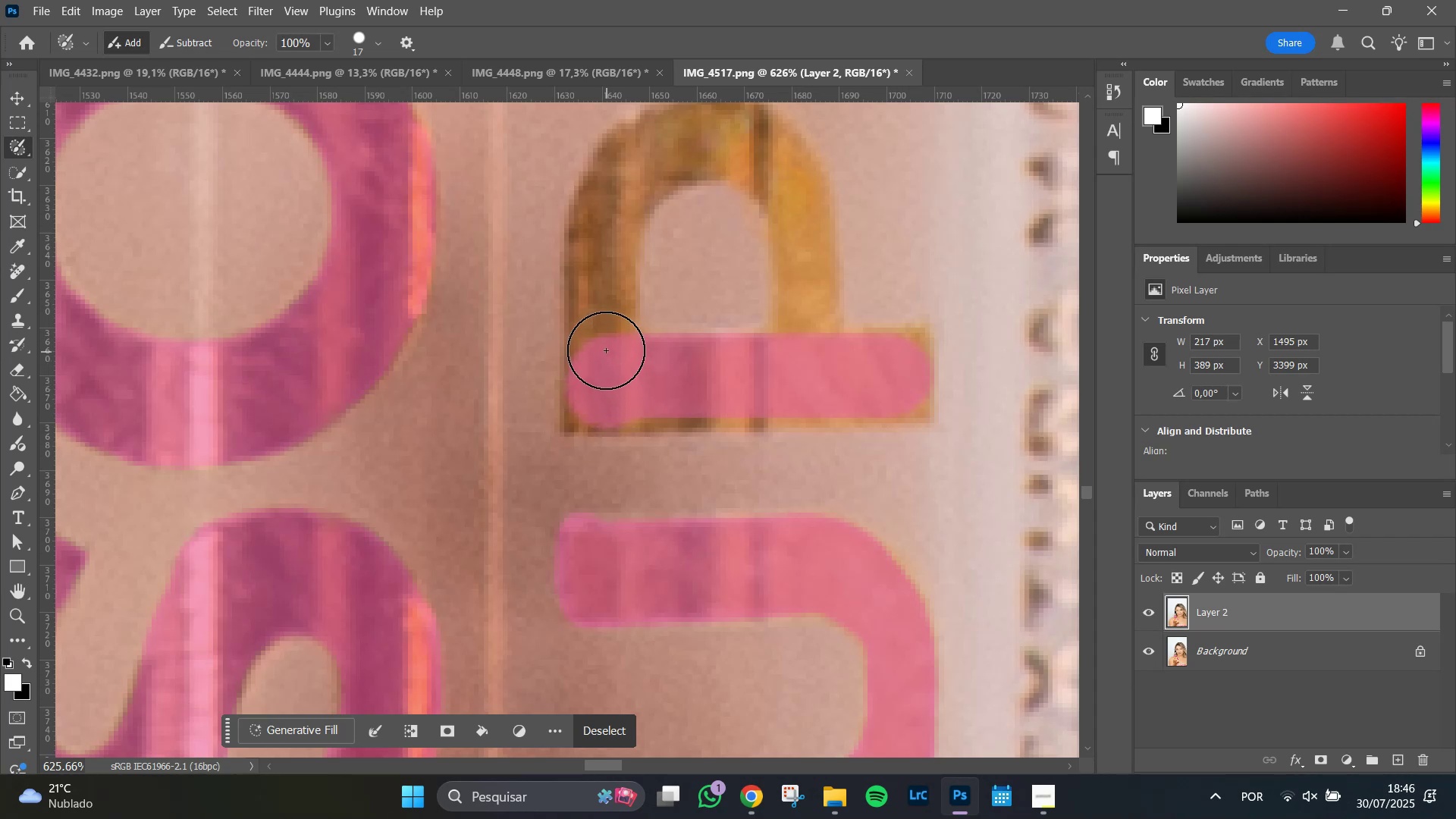 
left_click_drag(start_coordinate=[604, 340], to_coordinate=[610, 196])
 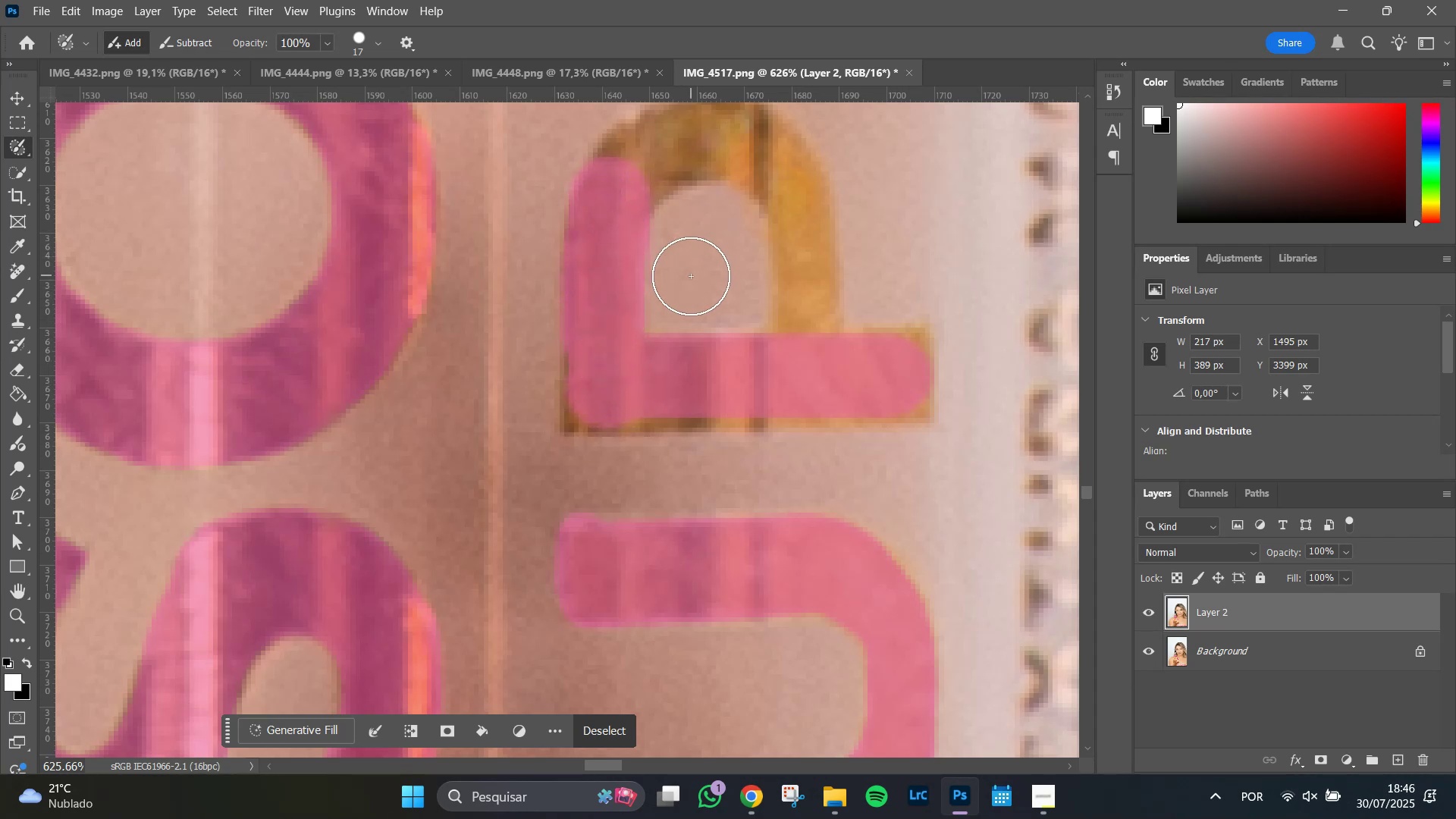 
hold_key(key=AltLeft, duration=0.4)
 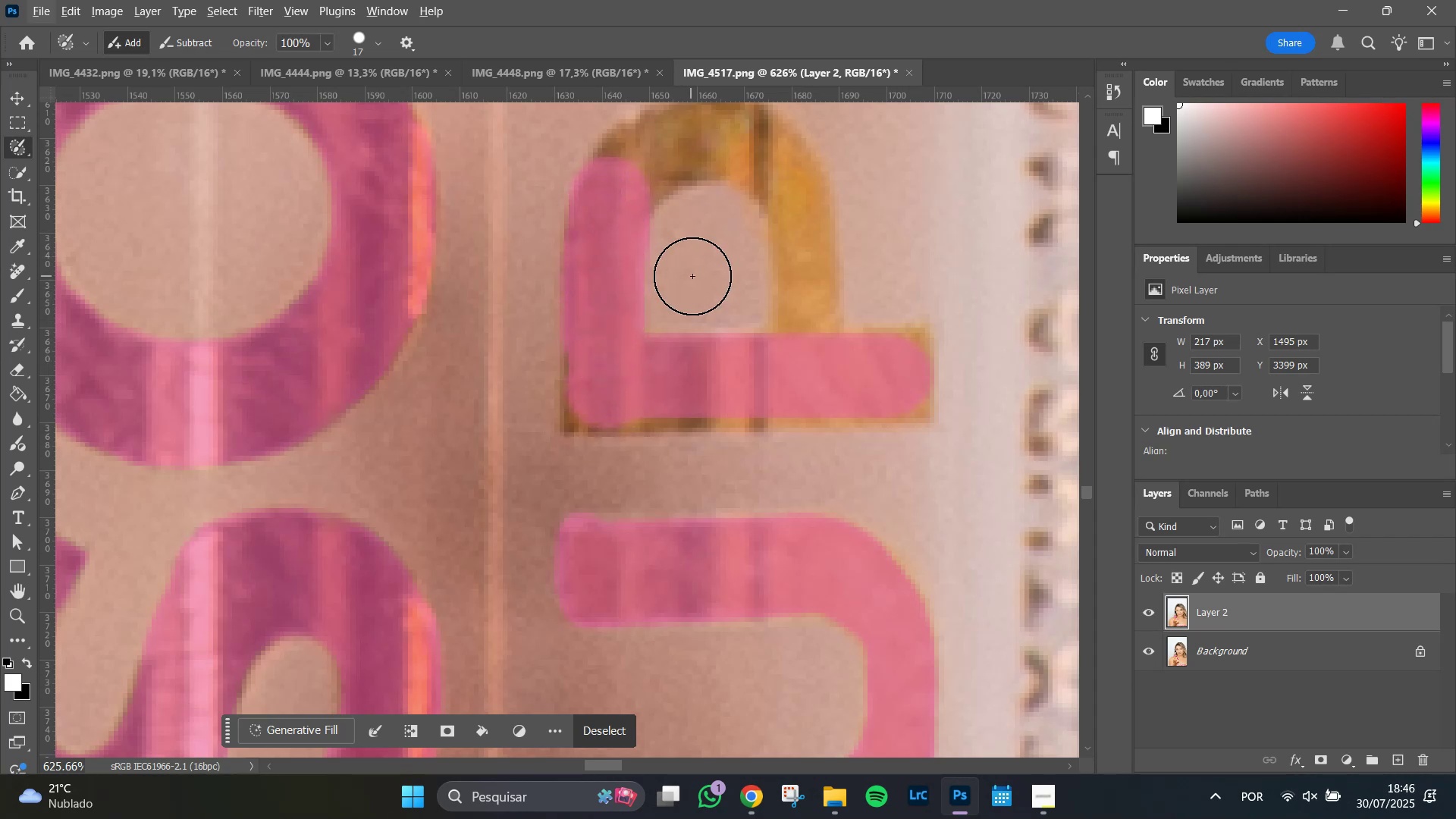 
hold_key(key=AltLeft, duration=1.51)
 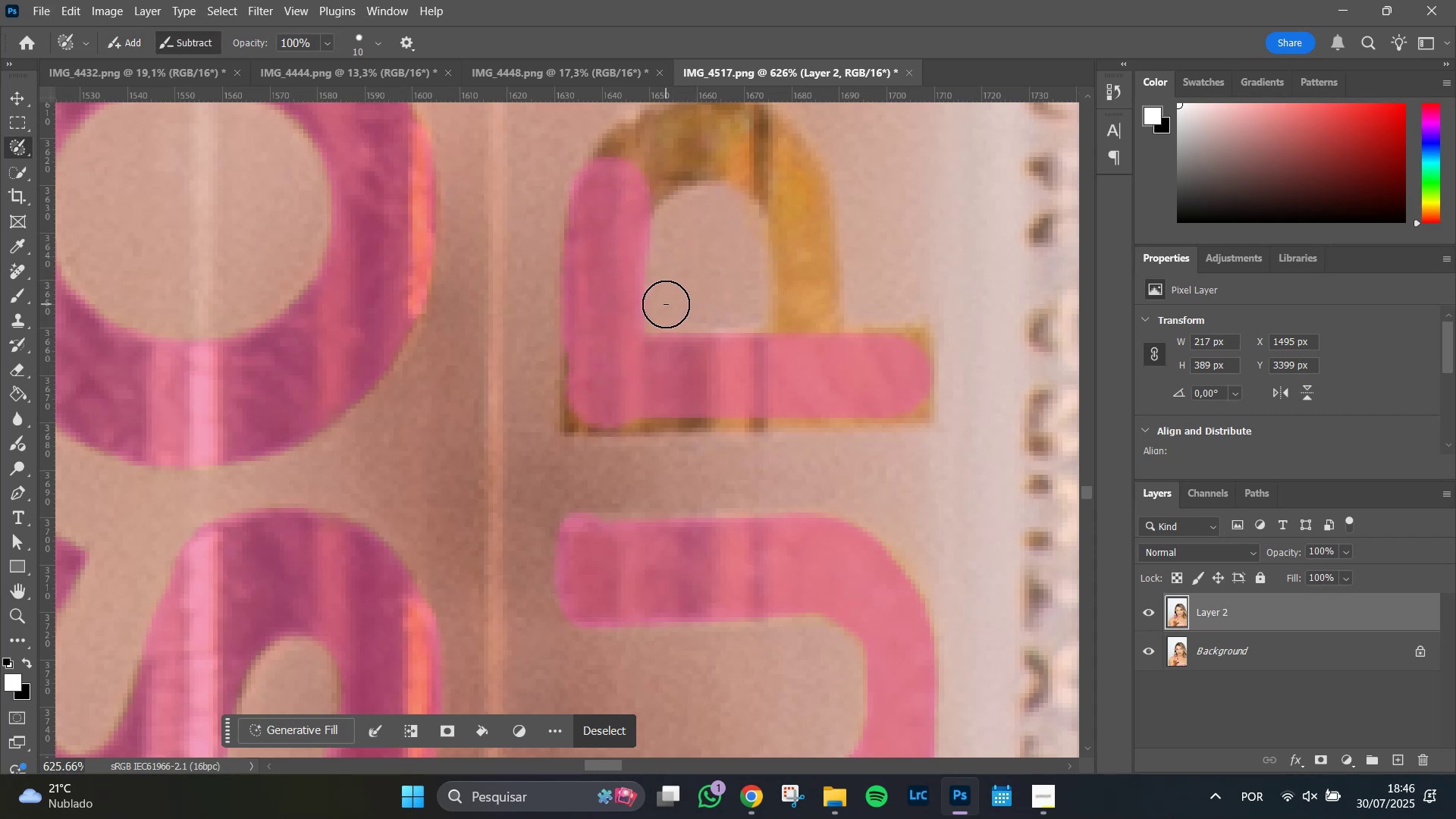 
hold_key(key=AltLeft, duration=1.51)
left_click_drag(start_coordinate=[666, 304], to_coordinate=[683, 222])
 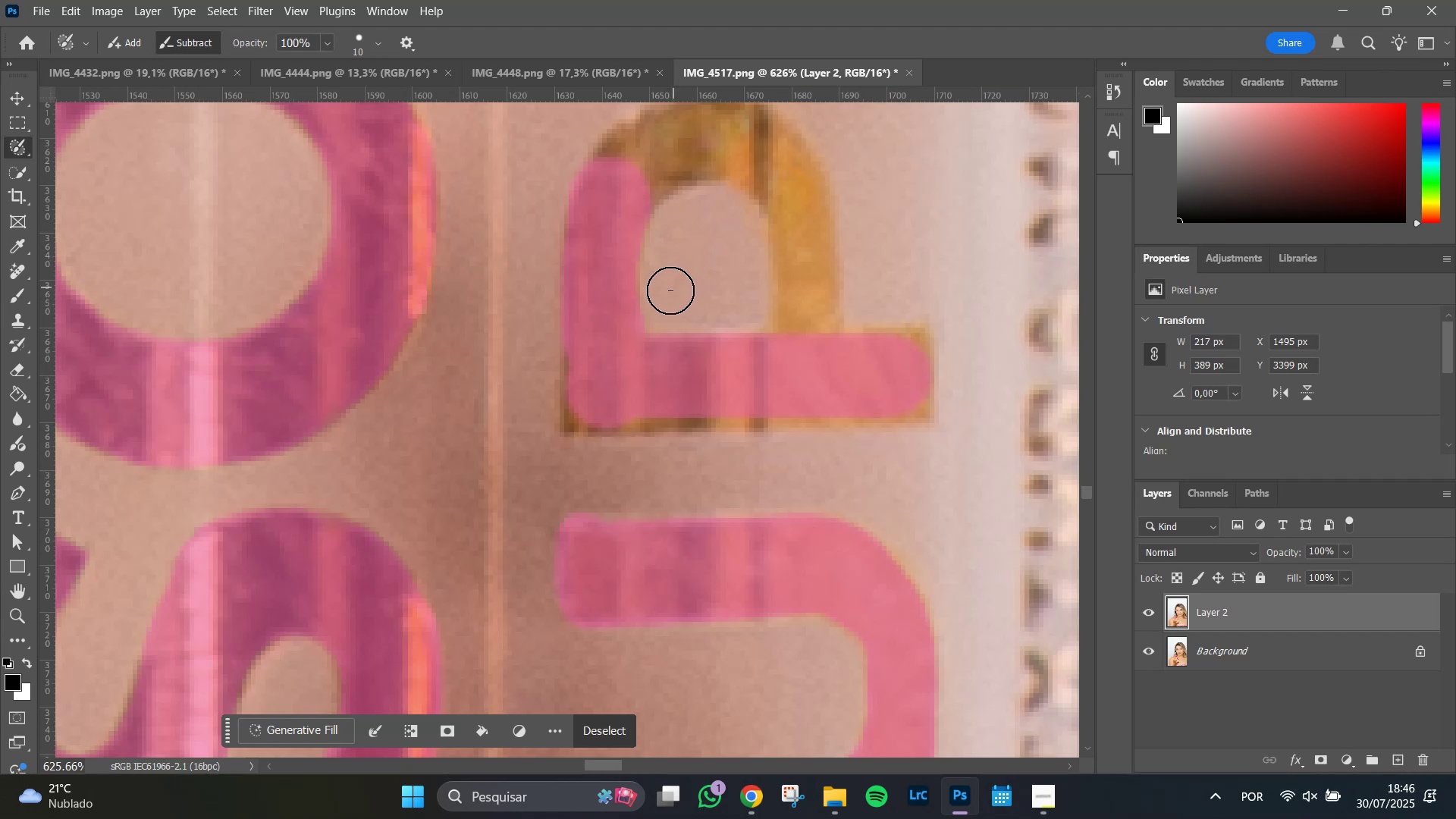 
hold_key(key=AltLeft, duration=1.51)
 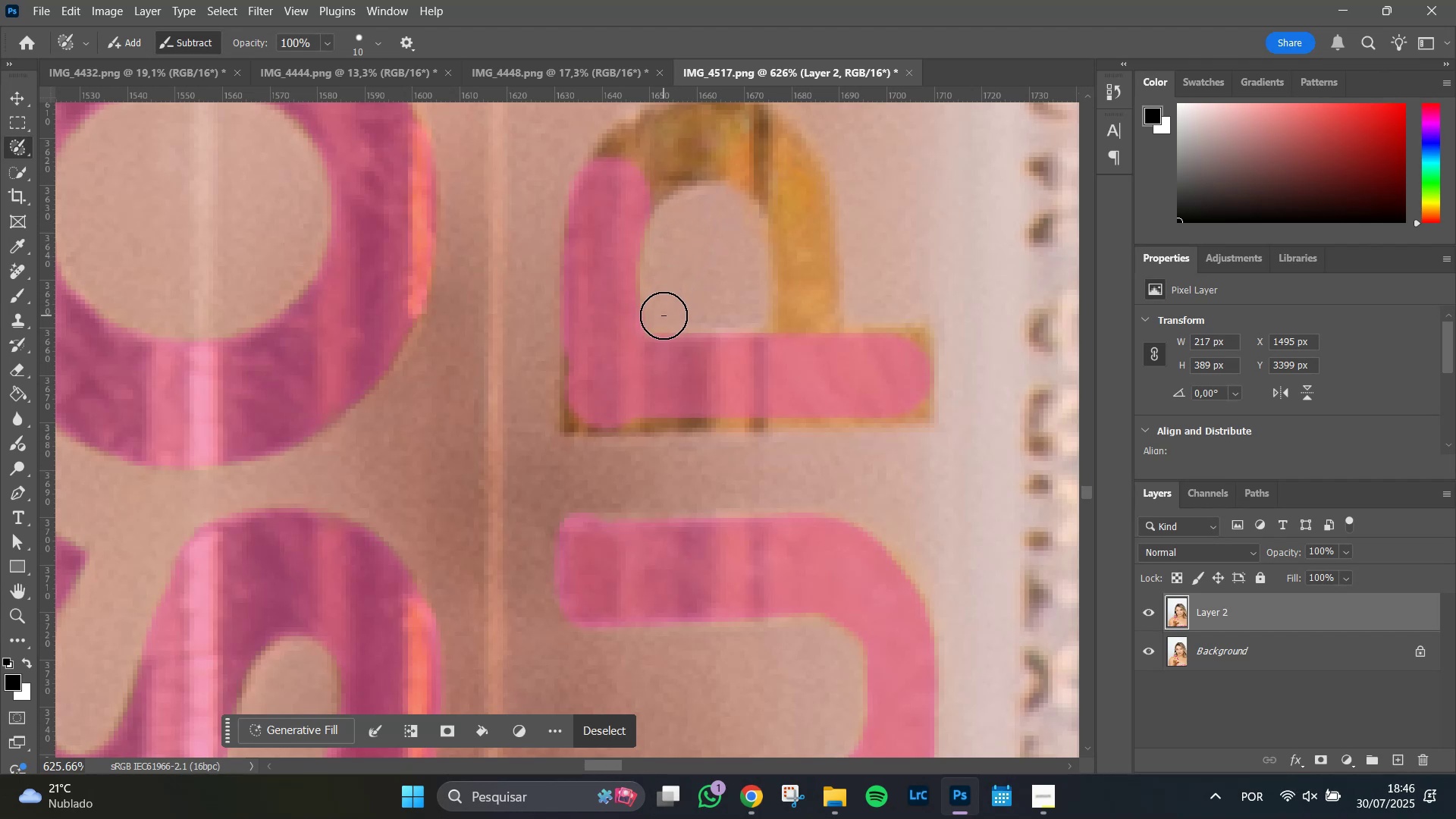 
hold_key(key=AltLeft, duration=1.51)
 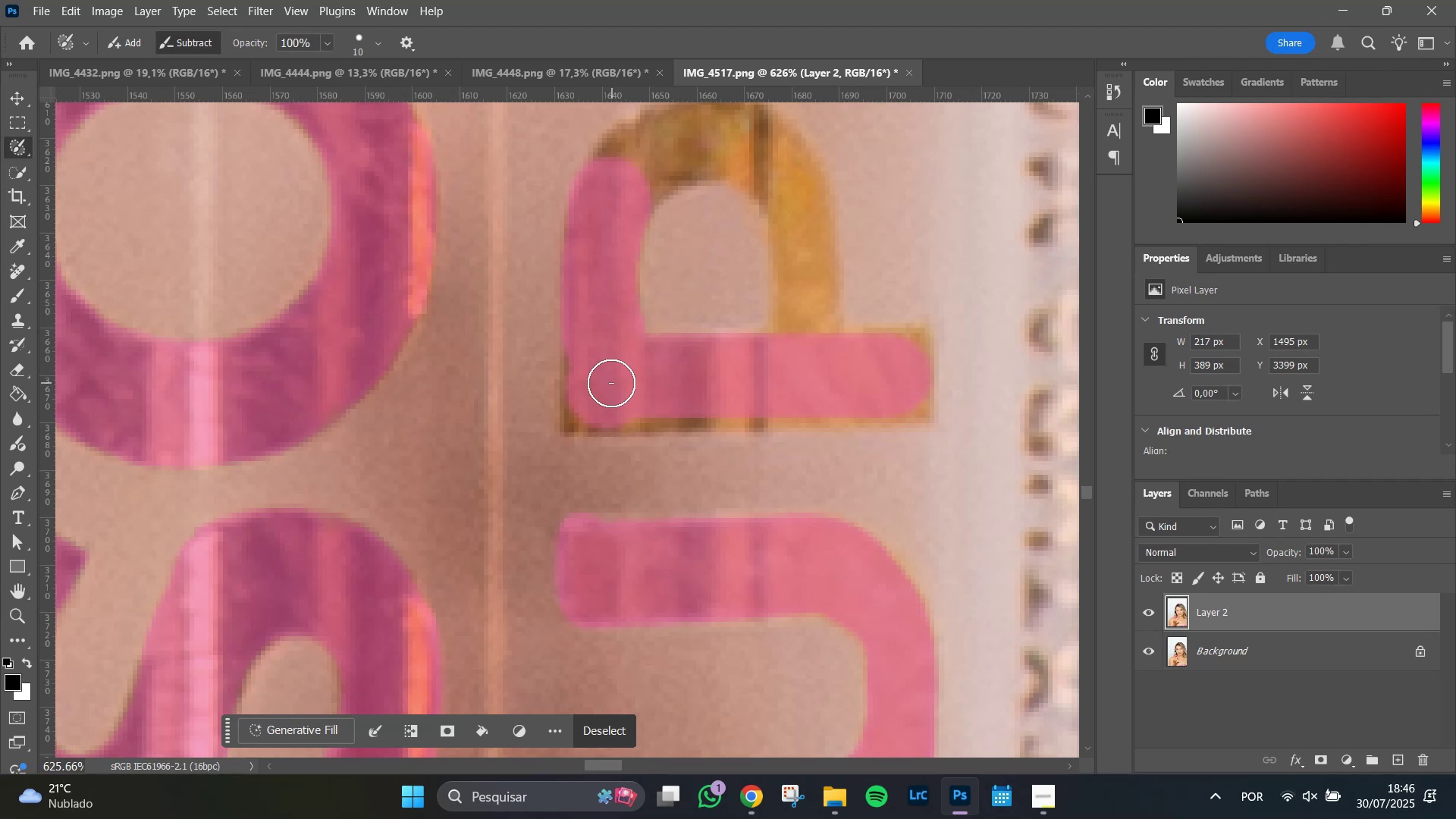 
hold_key(key=AltLeft, duration=0.53)
 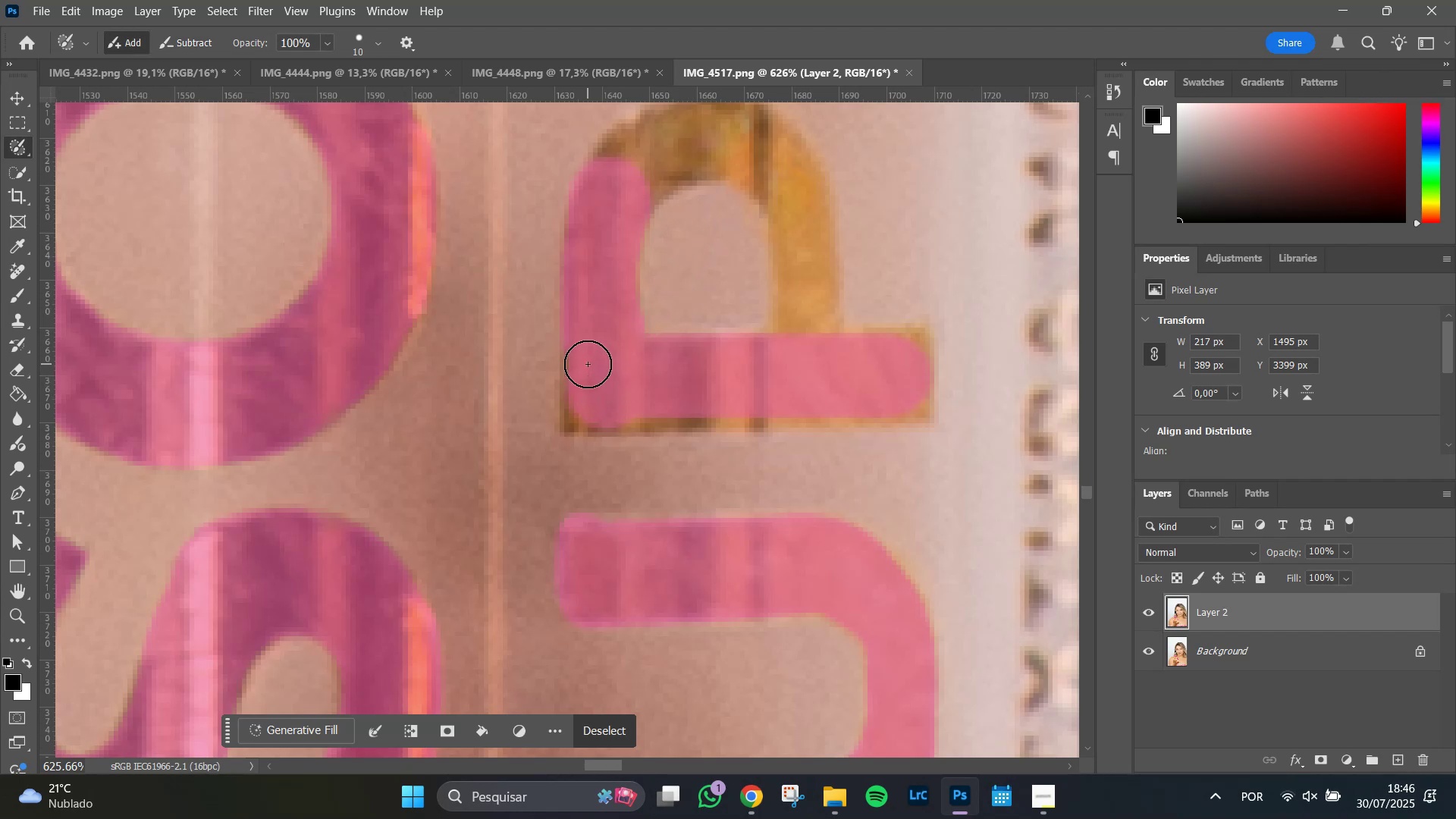 
left_click_drag(start_coordinate=[588, 357], to_coordinate=[585, 401])
 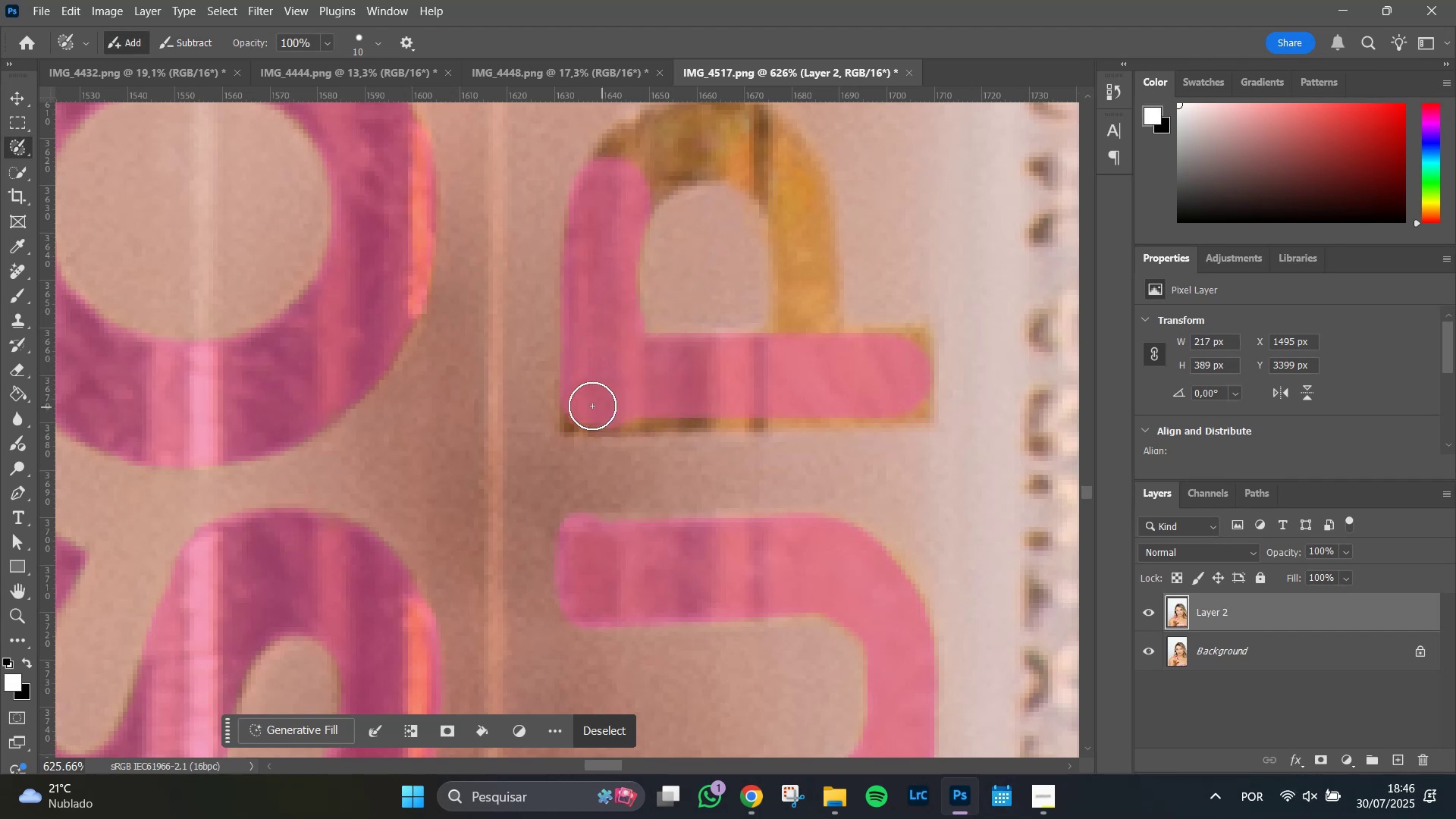 
hold_key(key=AltLeft, duration=0.9)
 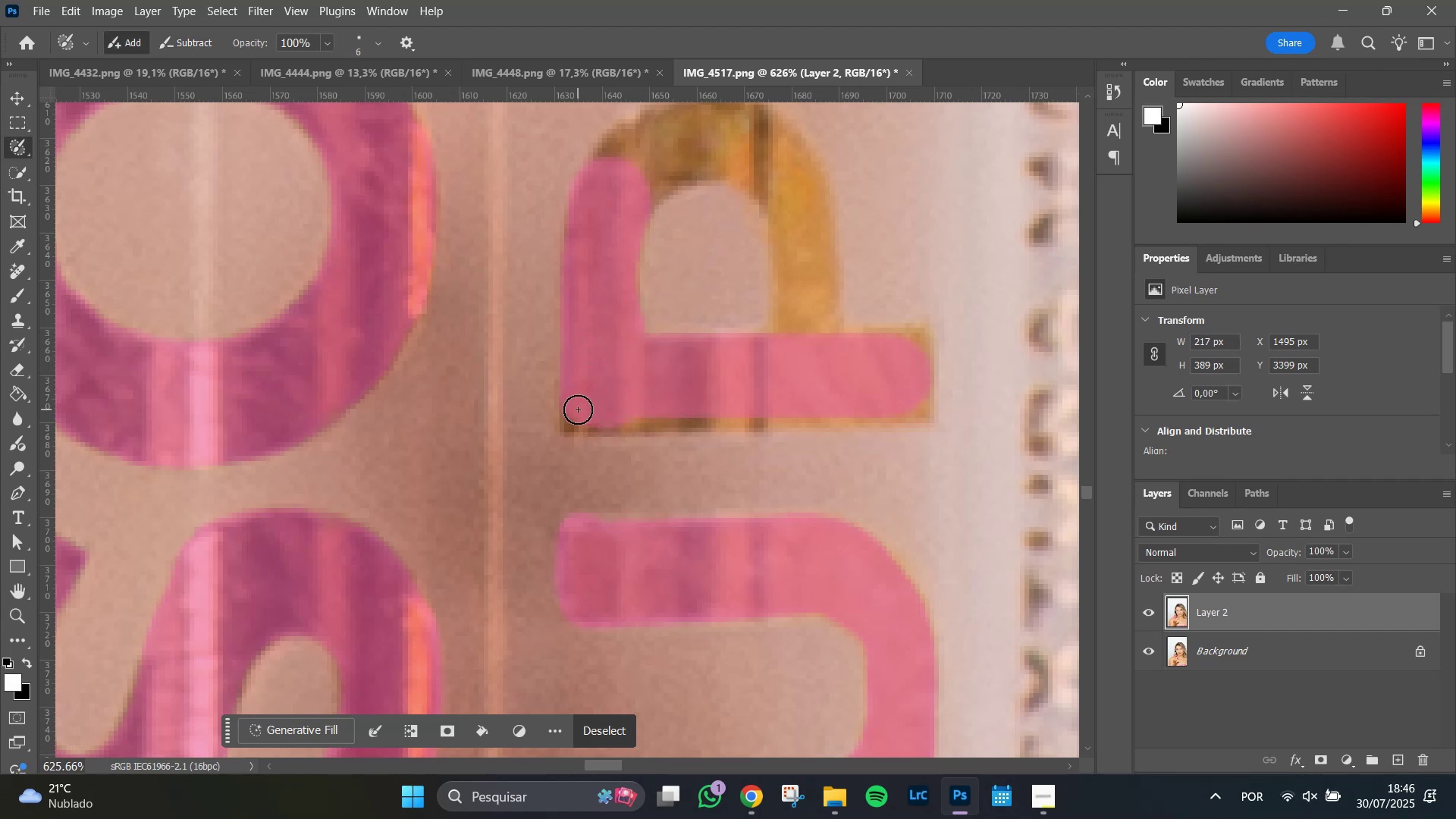 
left_click_drag(start_coordinate=[578, 410], to_coordinate=[742, 420])
 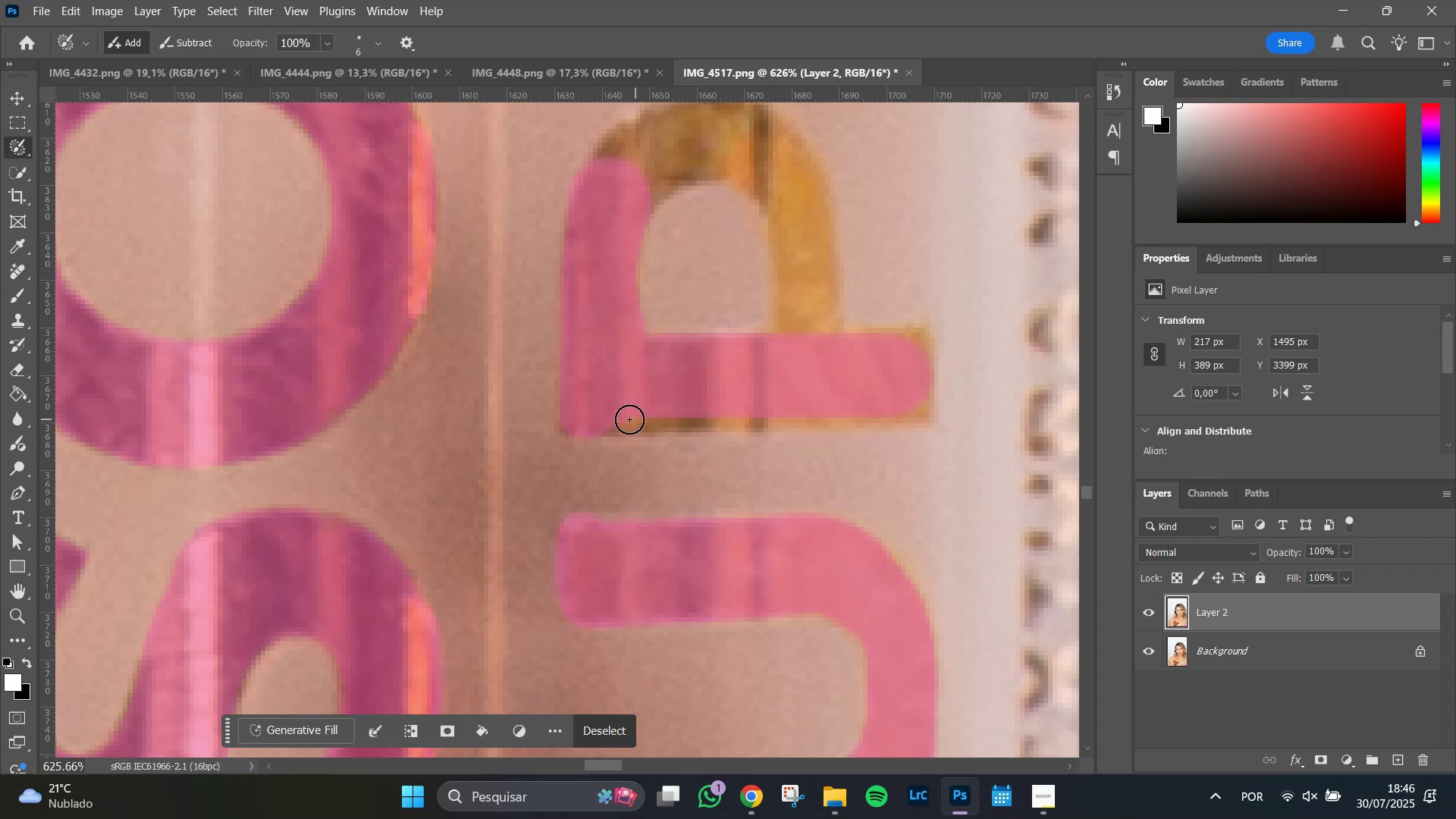 
hold_key(key=ShiftLeft, duration=1.51)
 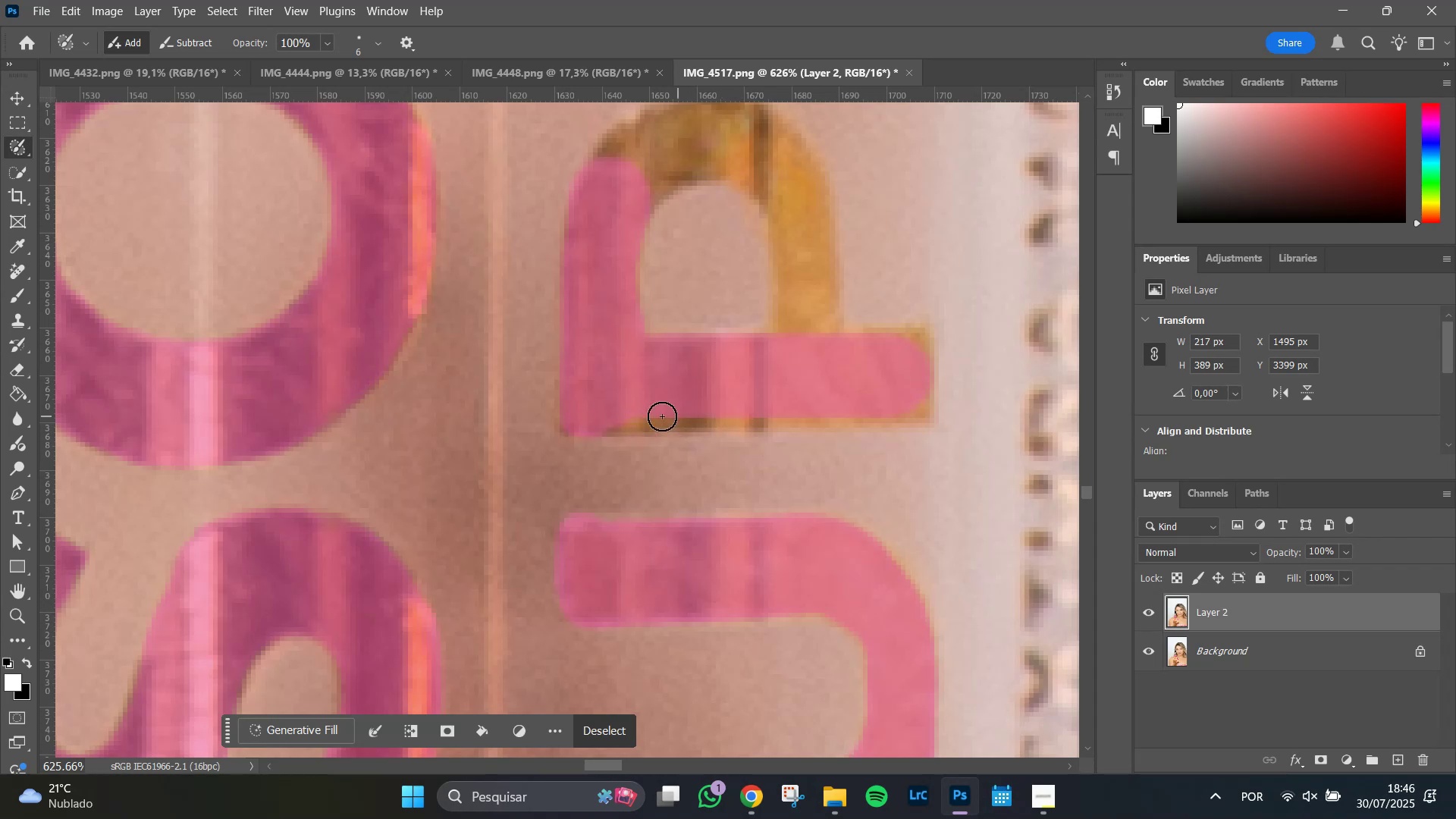 
hold_key(key=ShiftLeft, duration=0.36)
 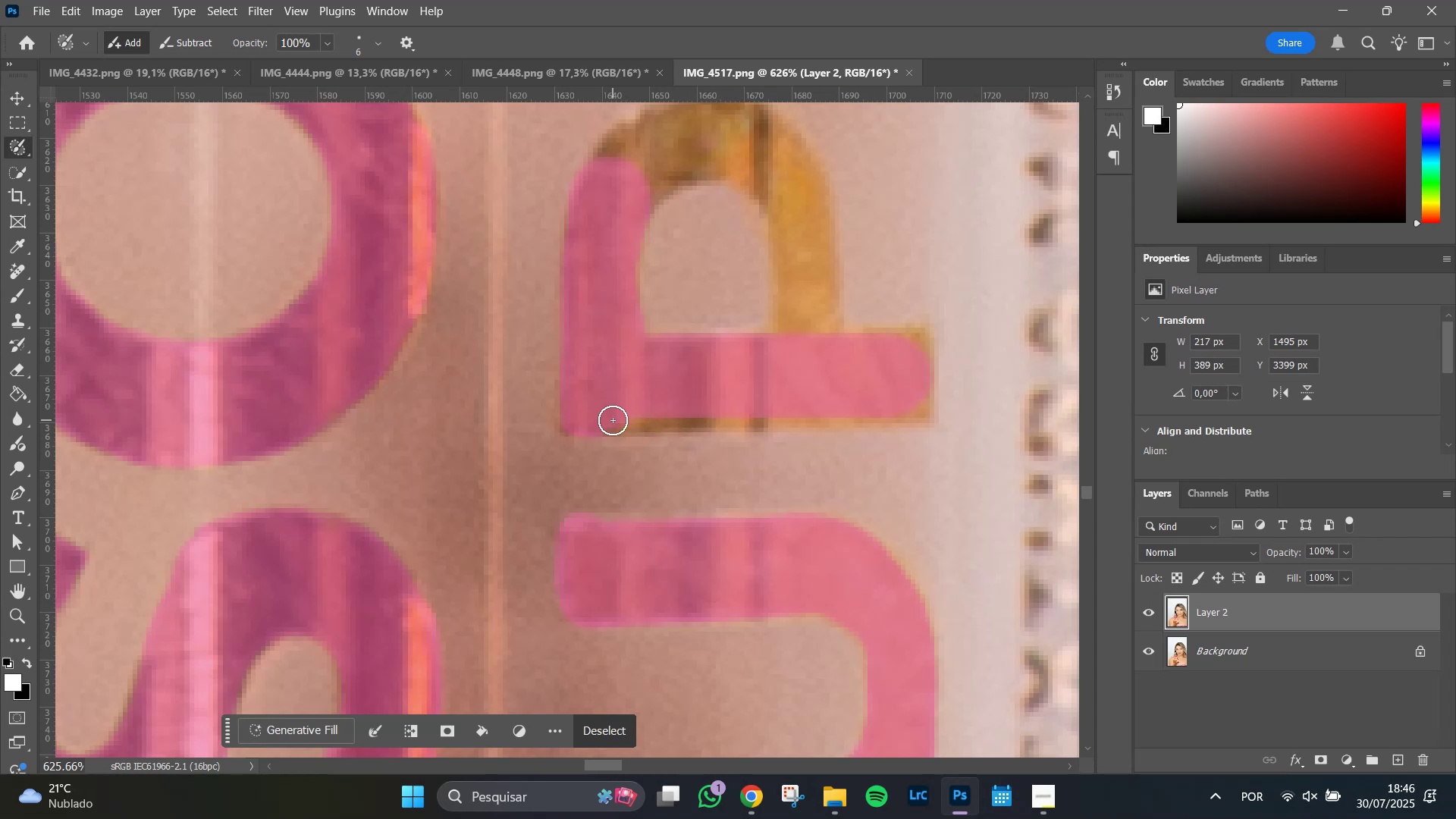 
left_click_drag(start_coordinate=[613, 420], to_coordinate=[922, 411])
 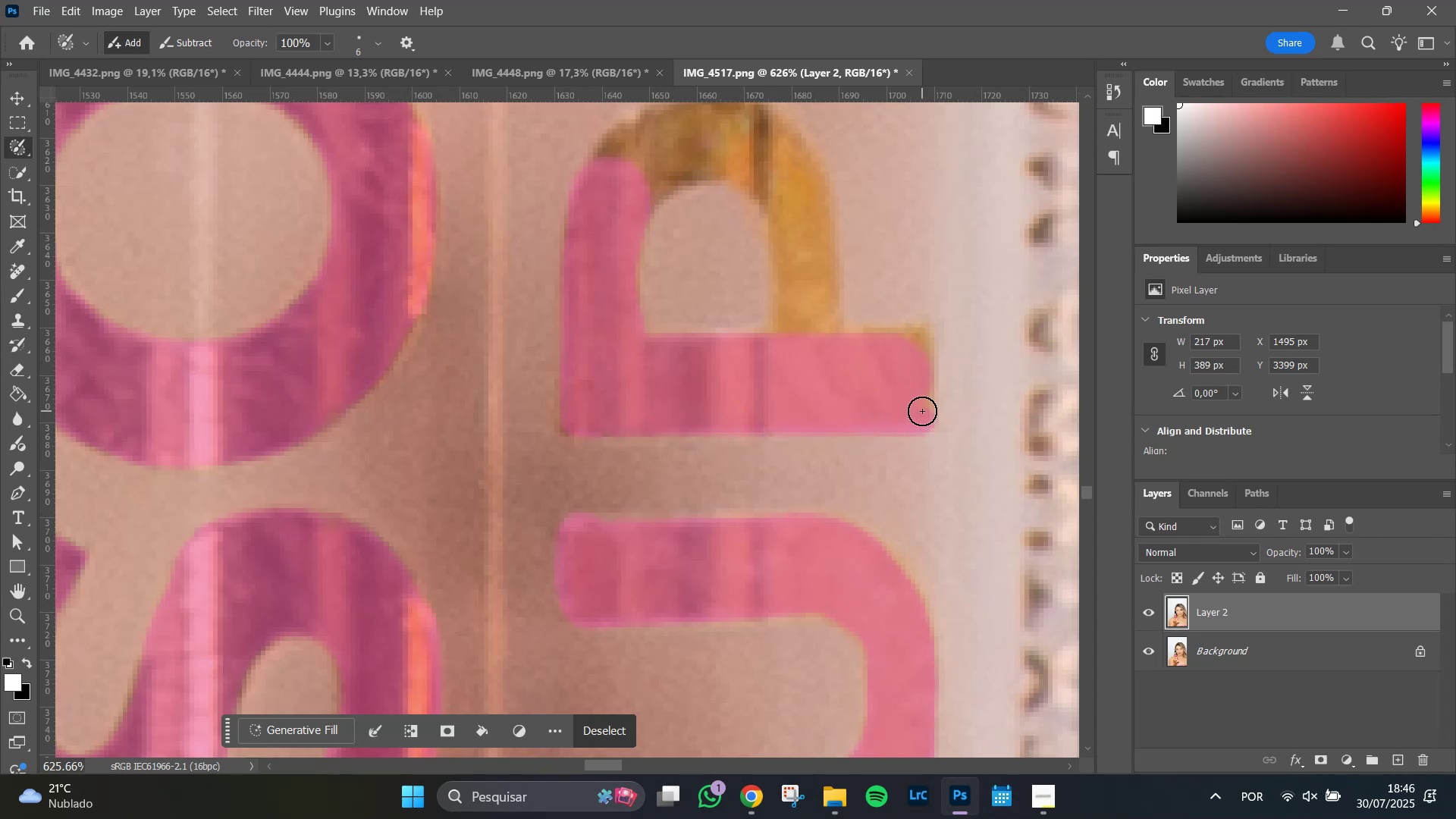 
hold_key(key=ShiftLeft, duration=1.51)
 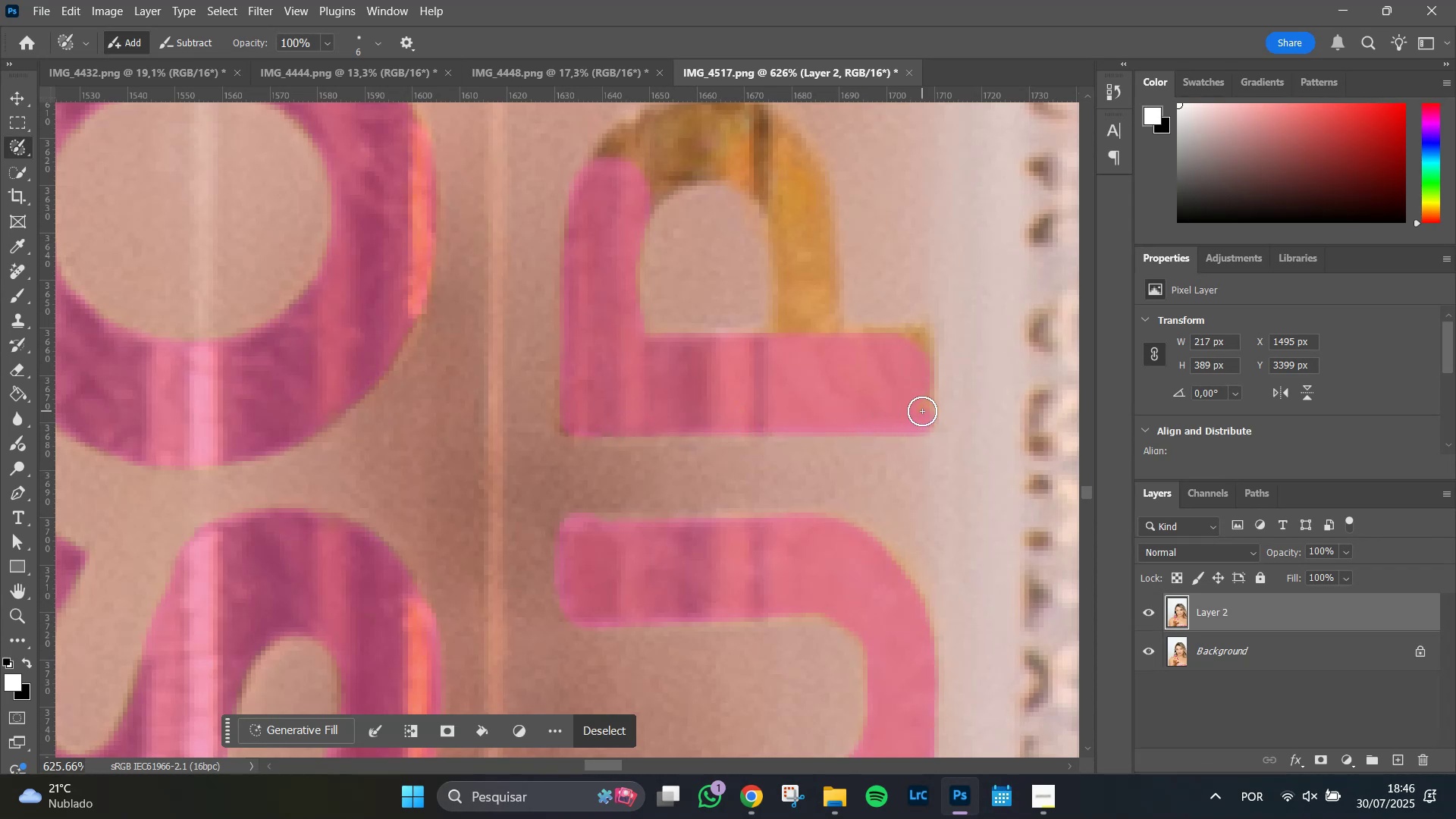 
hold_key(key=ShiftLeft, duration=0.8)
 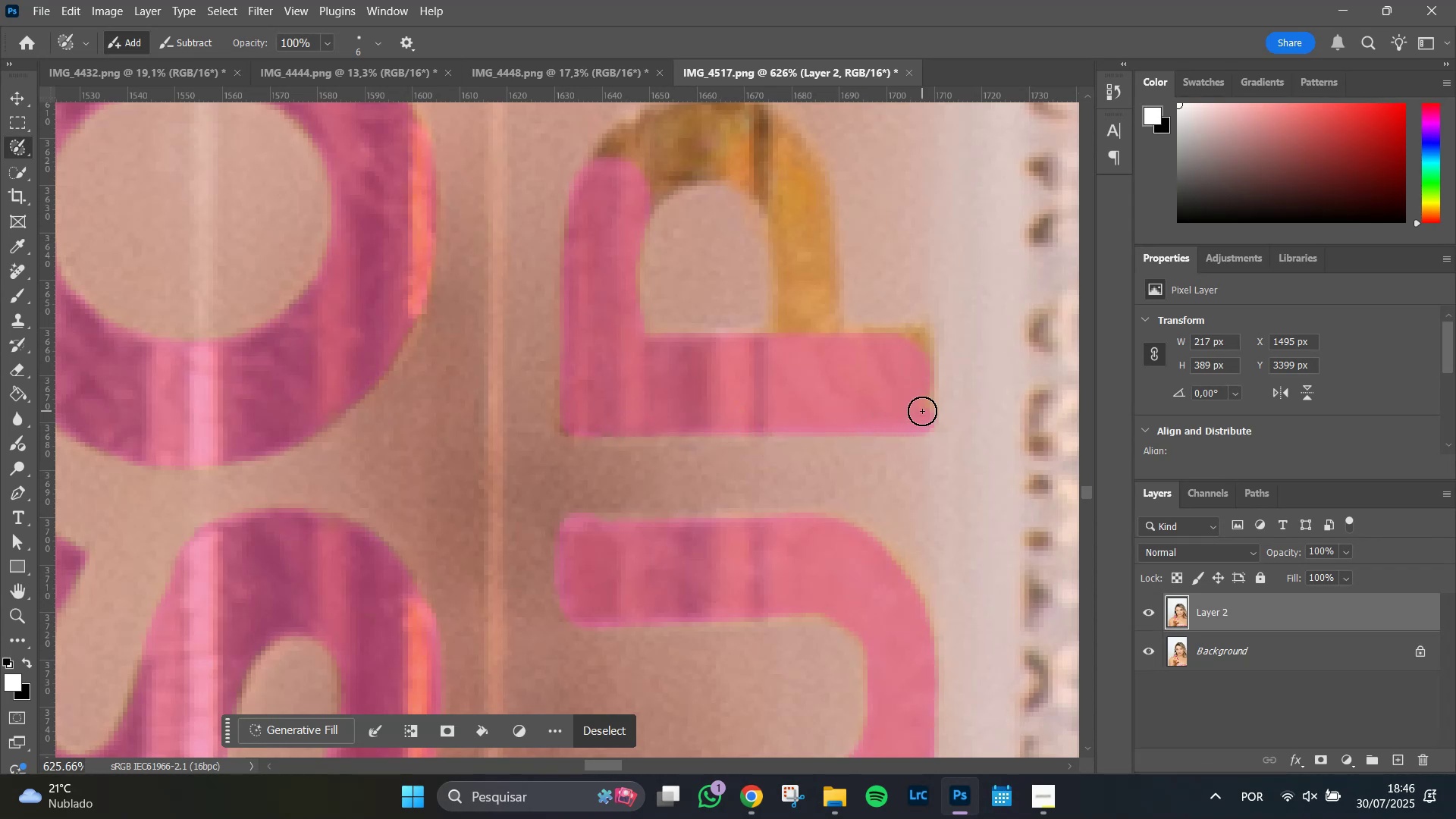 
left_click_drag(start_coordinate=[922, 411], to_coordinate=[774, 341])
 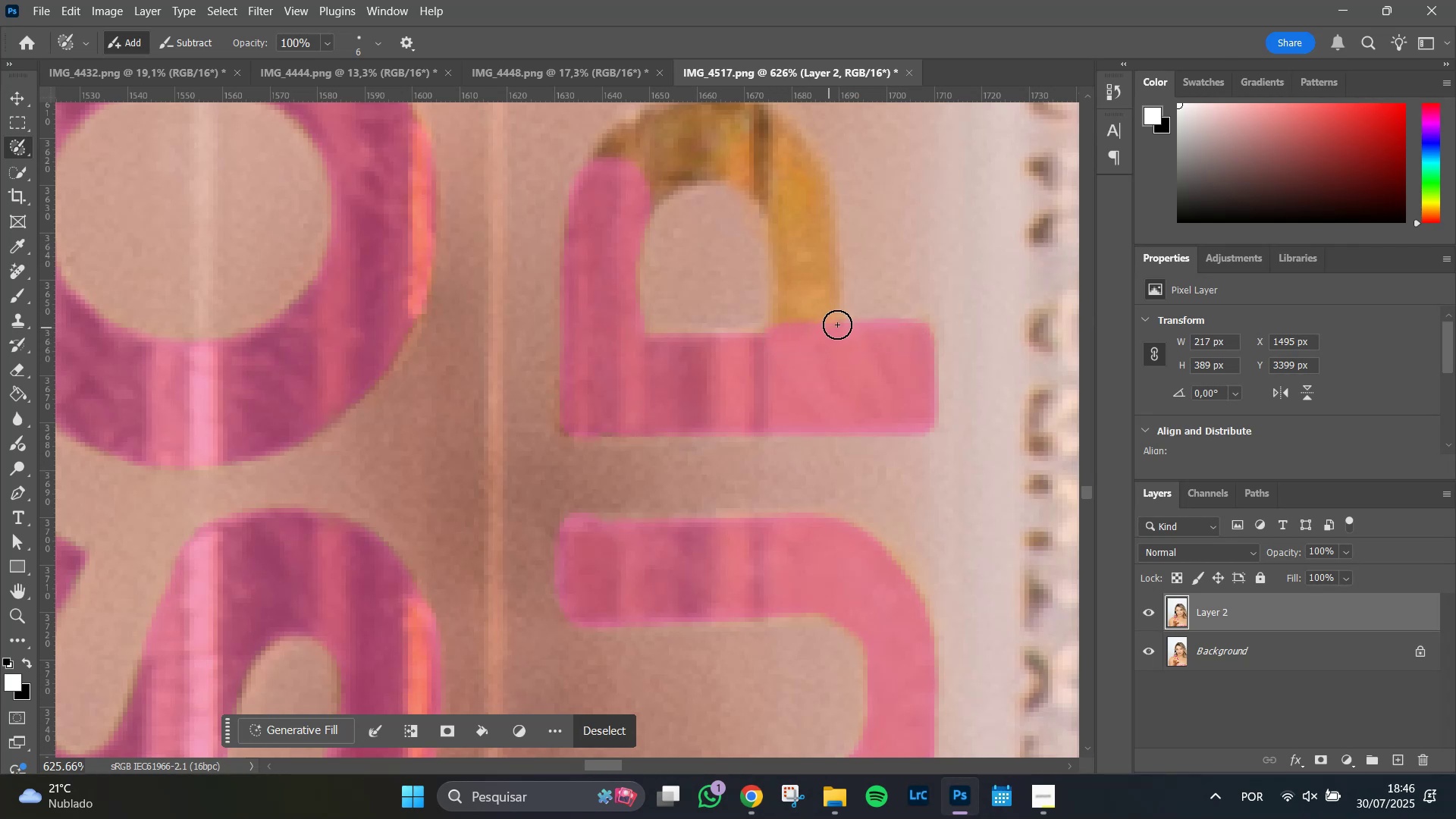 
hold_key(key=AltLeft, duration=1.51)
left_click_drag(start_coordinate=[852, 315], to_coordinate=[952, 315])
 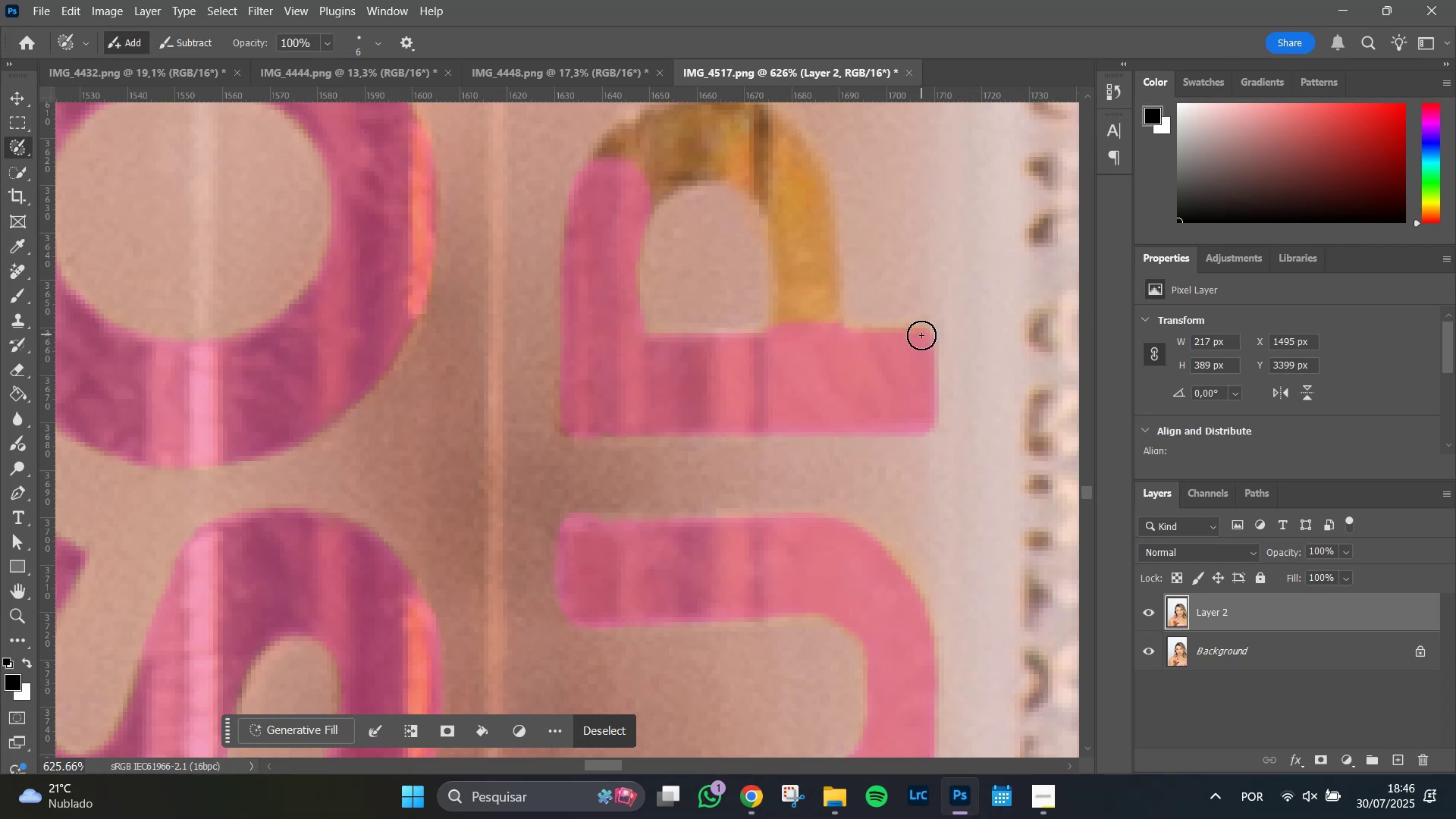 
hold_key(key=AltLeft, duration=0.64)
 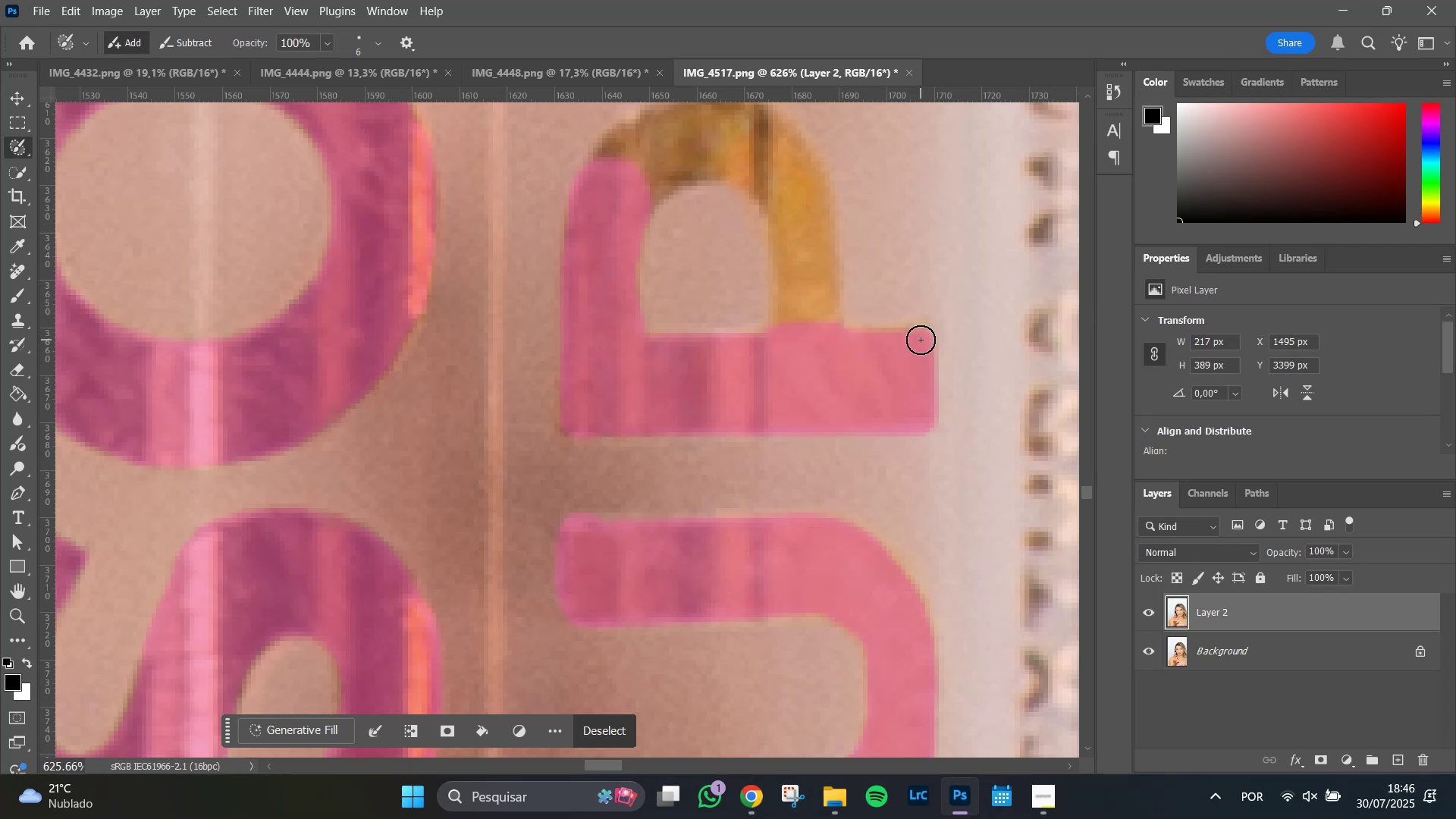 
left_click_drag(start_coordinate=[921, 340], to_coordinate=[836, 347])
 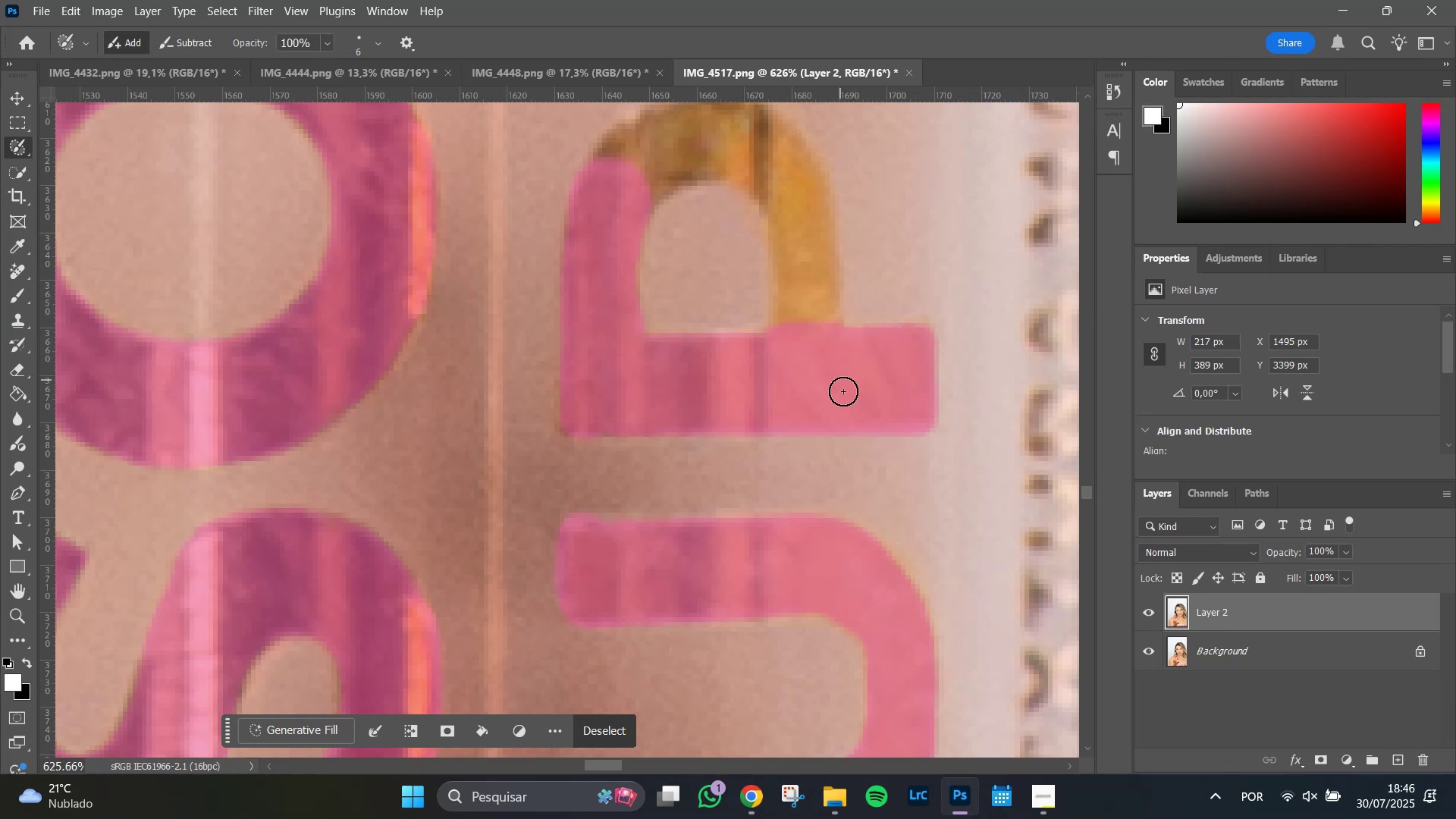 
hold_key(key=AltLeft, duration=1.51)
left_click_drag(start_coordinate=[931, 443], to_coordinate=[737, 457])
 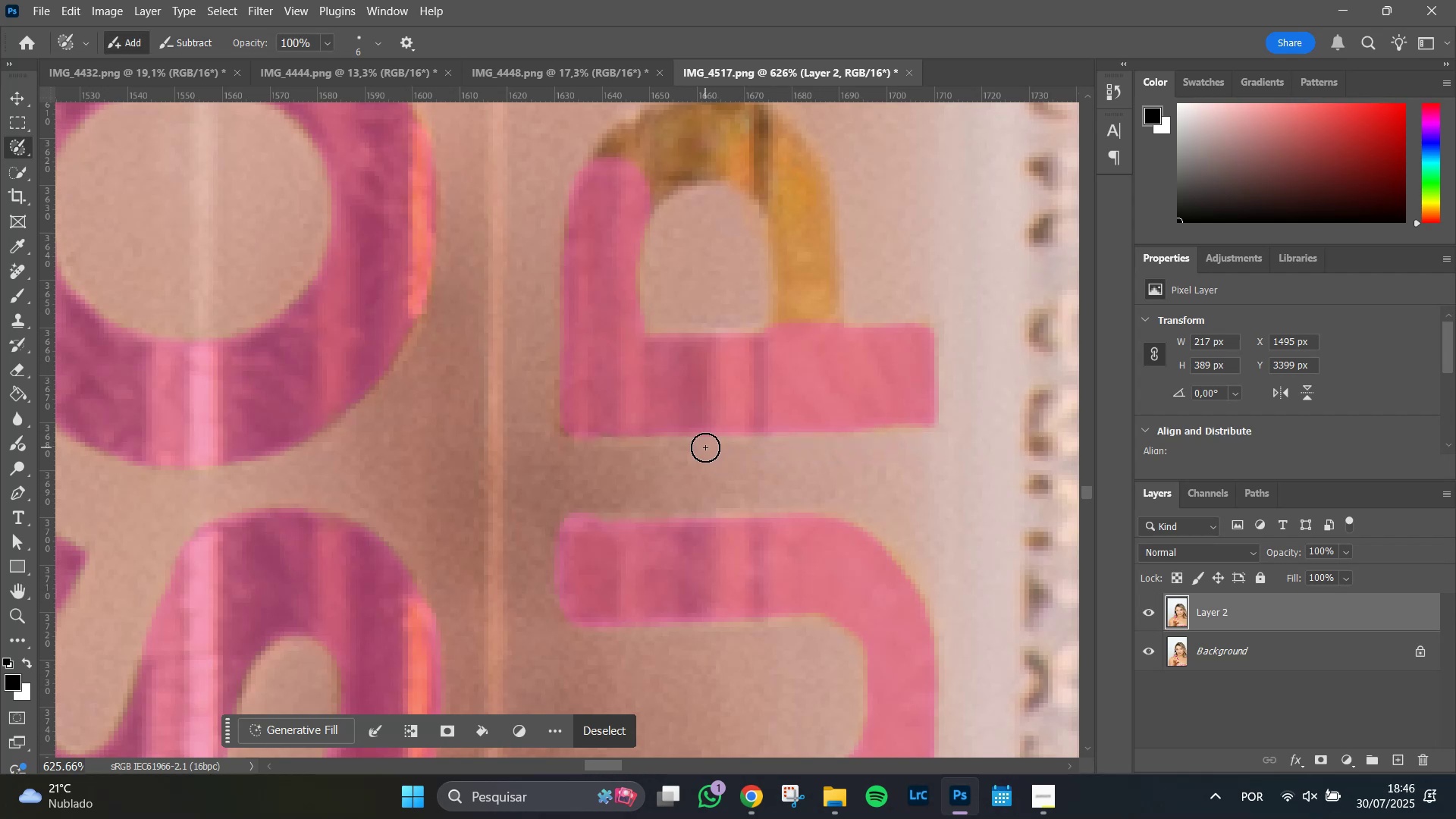 
hold_key(key=AltLeft, duration=1.51)
 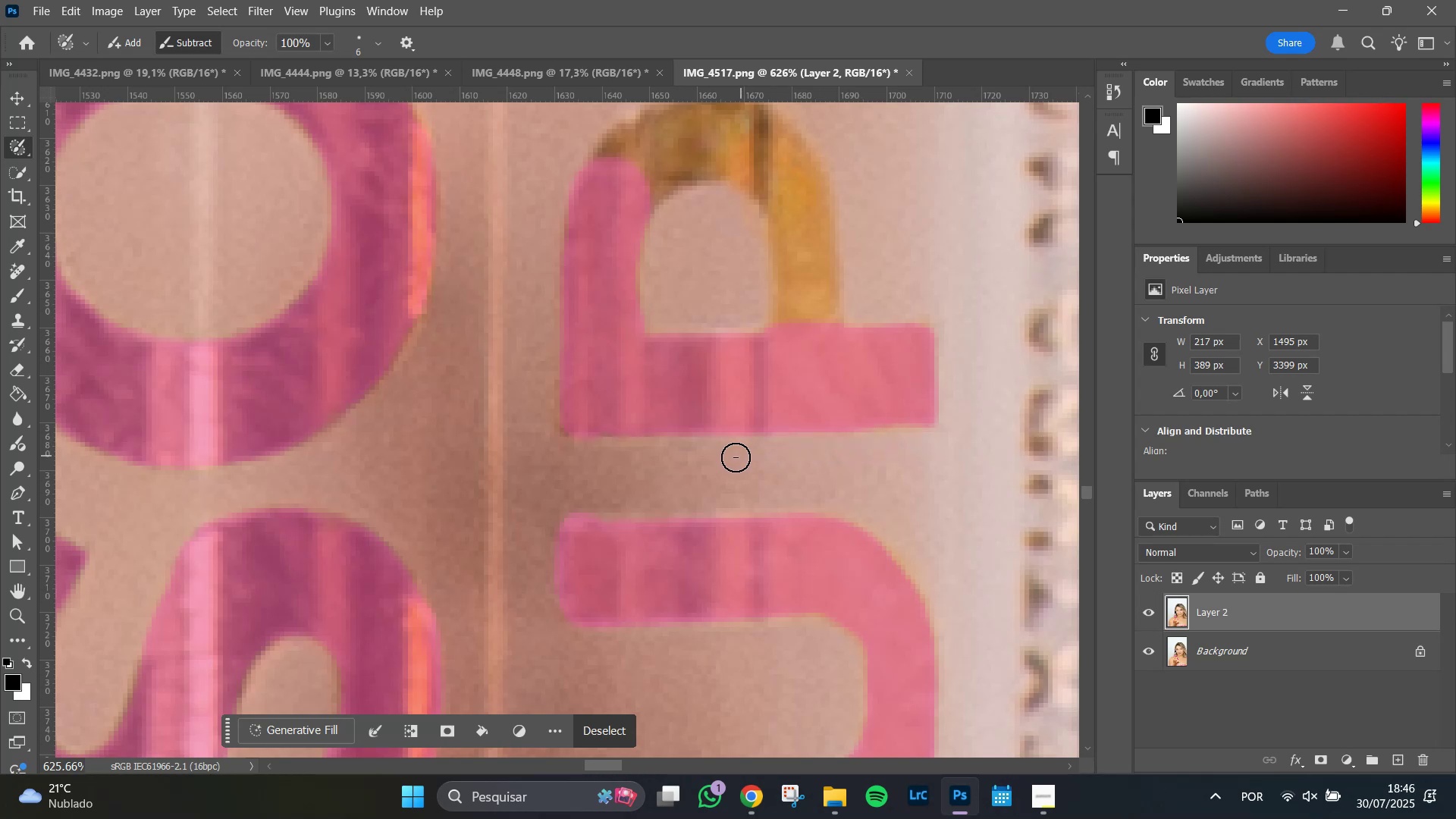 
hold_key(key=AltLeft, duration=0.85)
 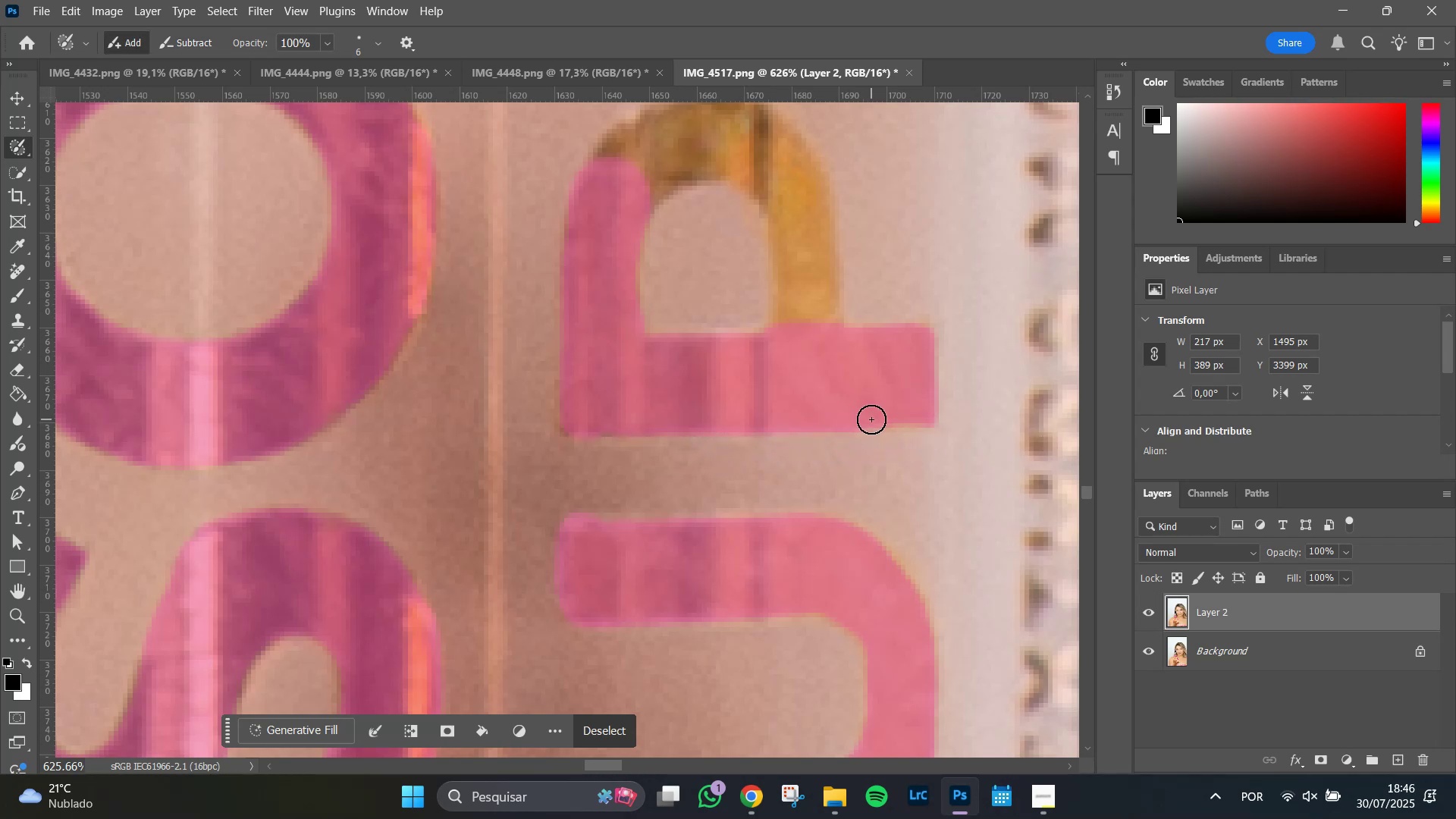 
left_click_drag(start_coordinate=[874, 419], to_coordinate=[914, 414])
 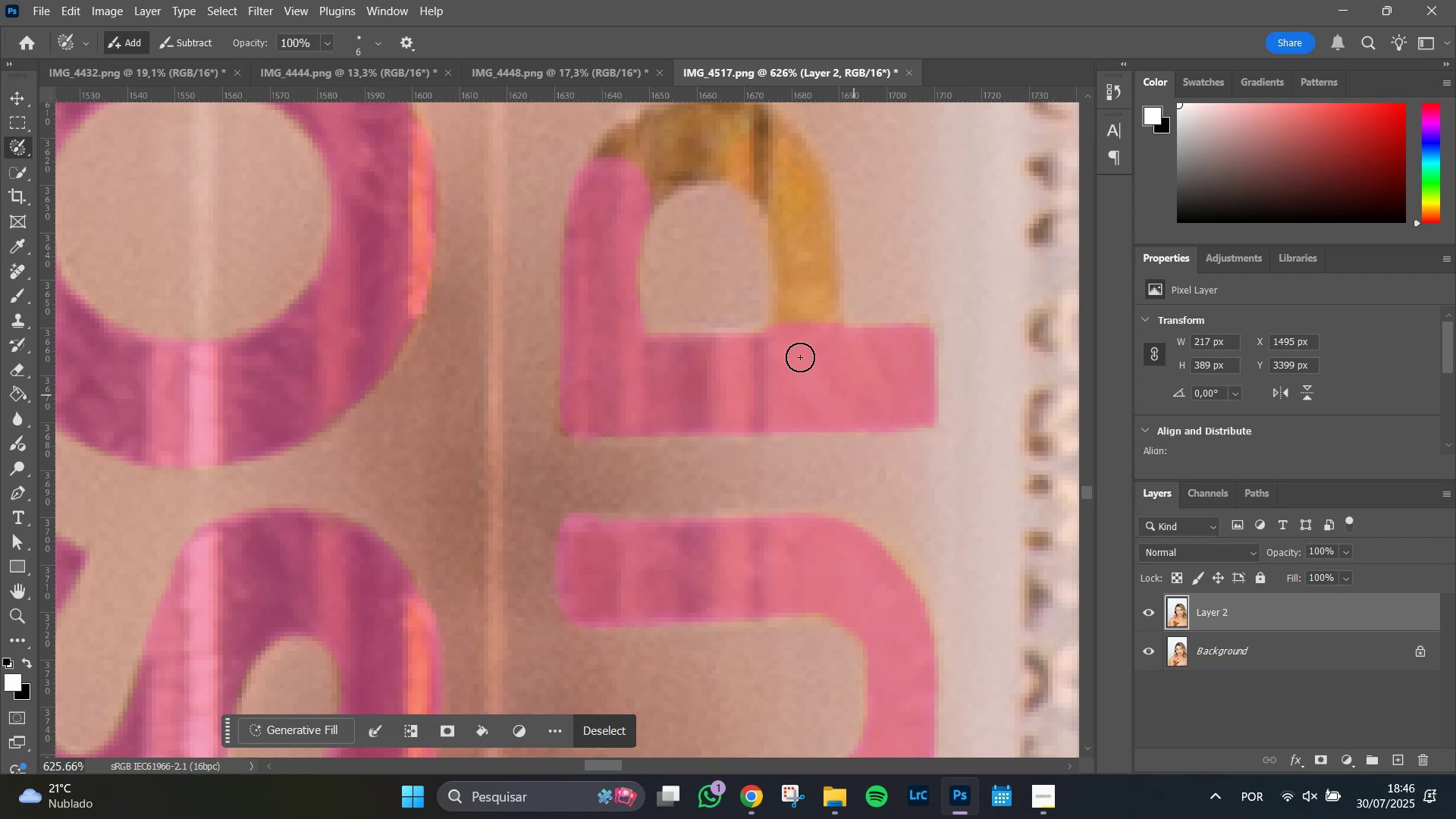 
hold_key(key=Space, duration=0.95)
 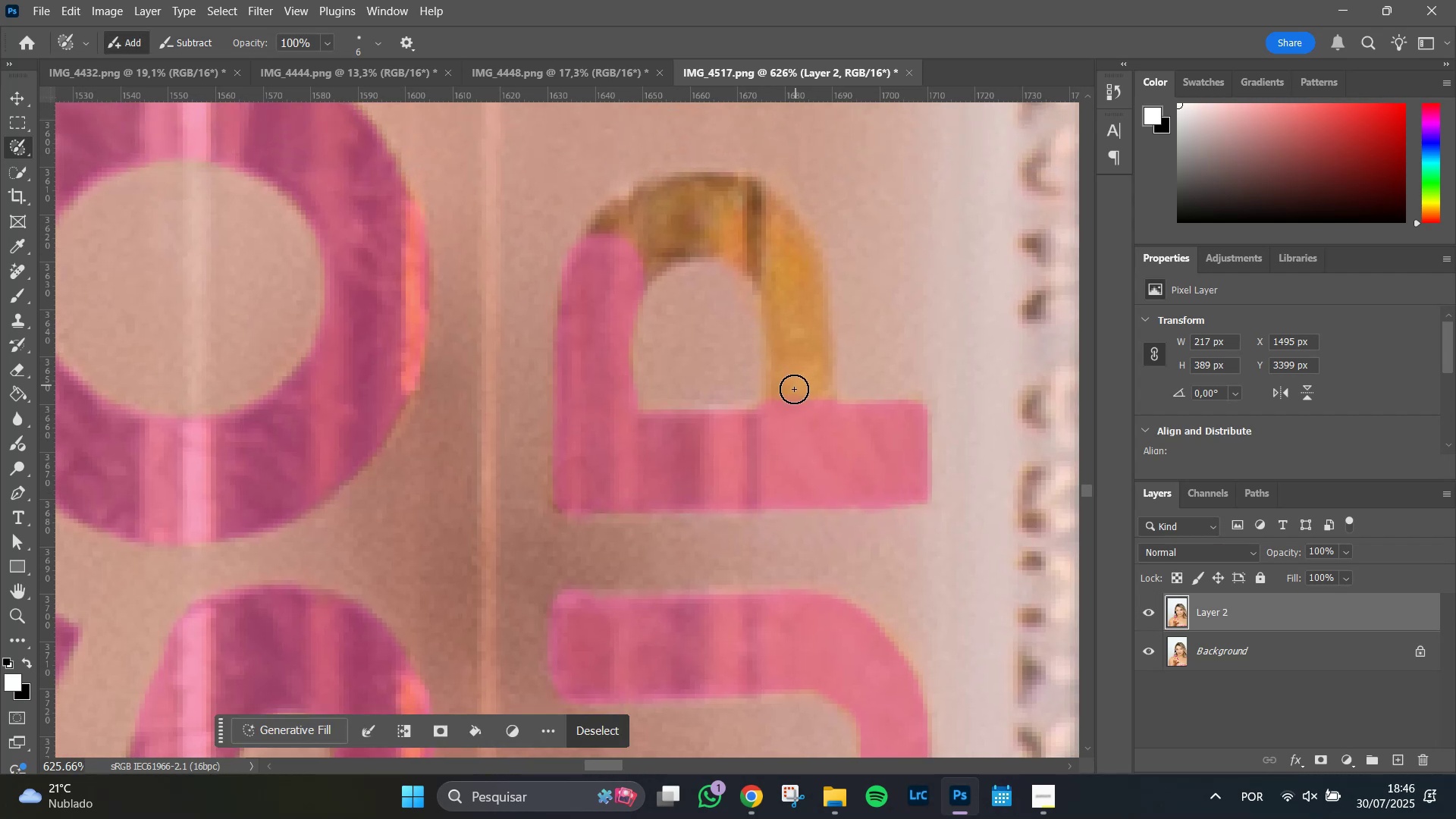 
left_click_drag(start_coordinate=[763, 251], to_coordinate=[756, 328])
 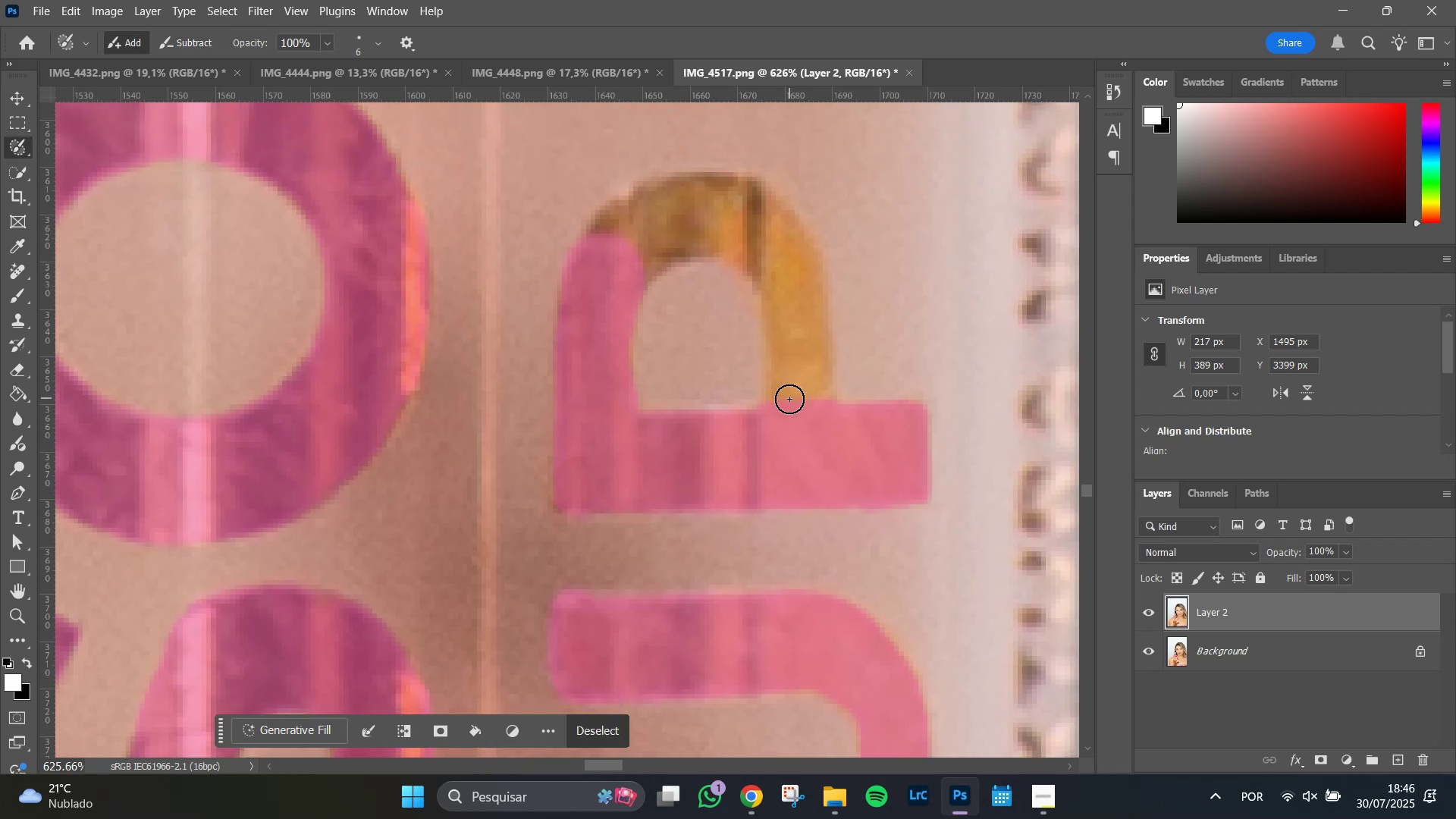 
hold_key(key=AltLeft, duration=1.08)
 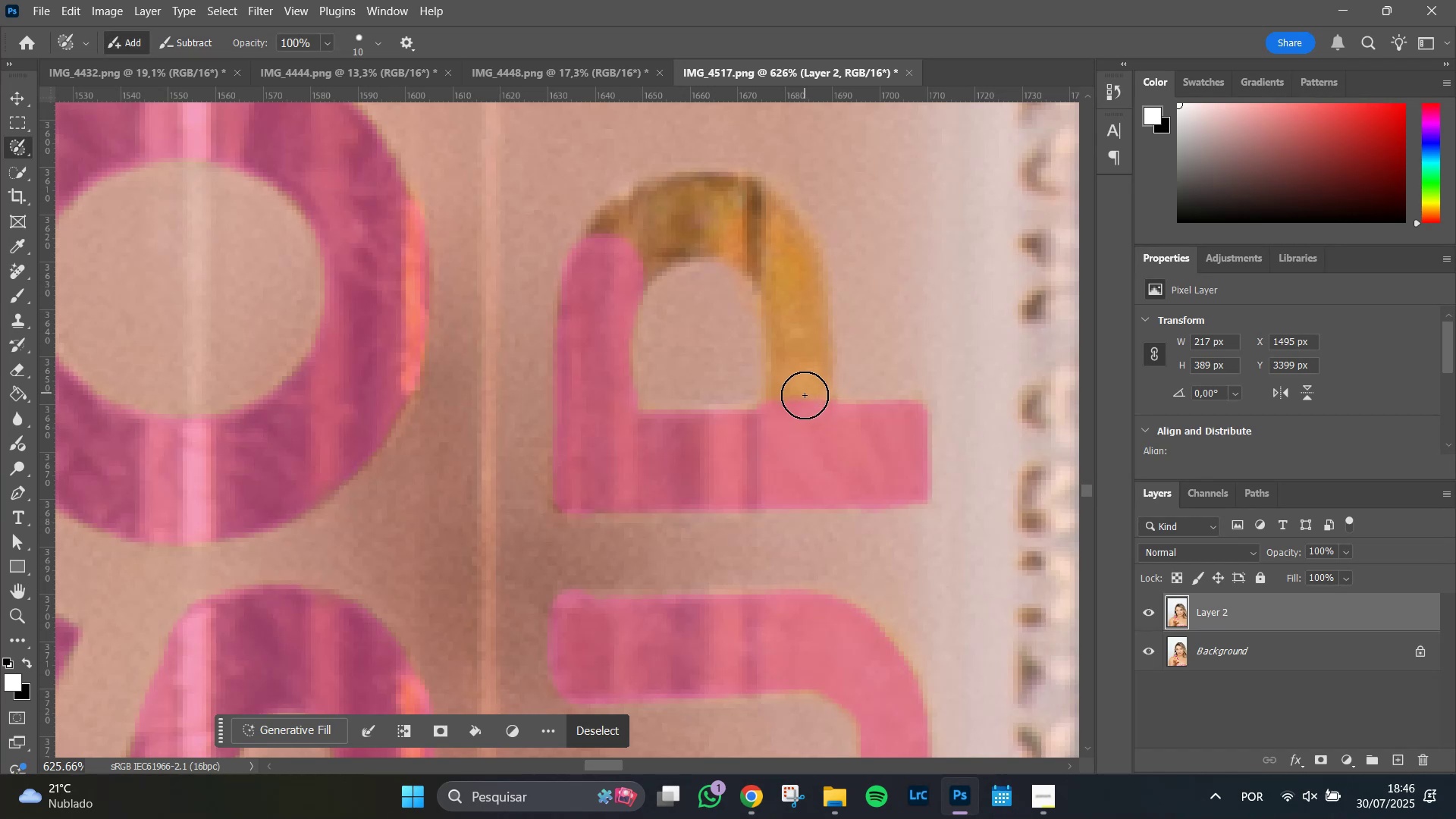 
left_click_drag(start_coordinate=[805, 397], to_coordinate=[623, 247])
 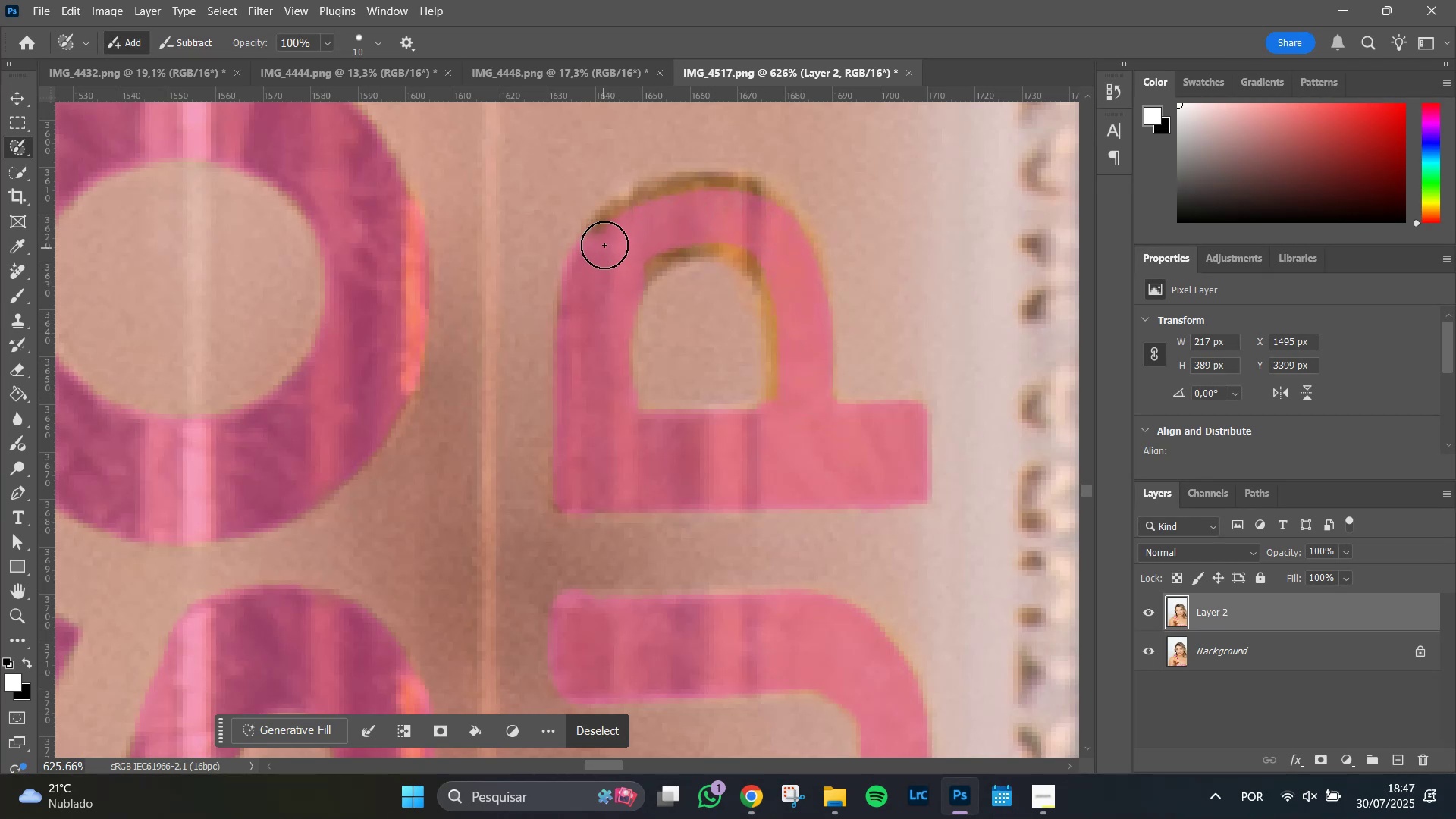 
left_click_drag(start_coordinate=[605, 243], to_coordinate=[772, 237])
 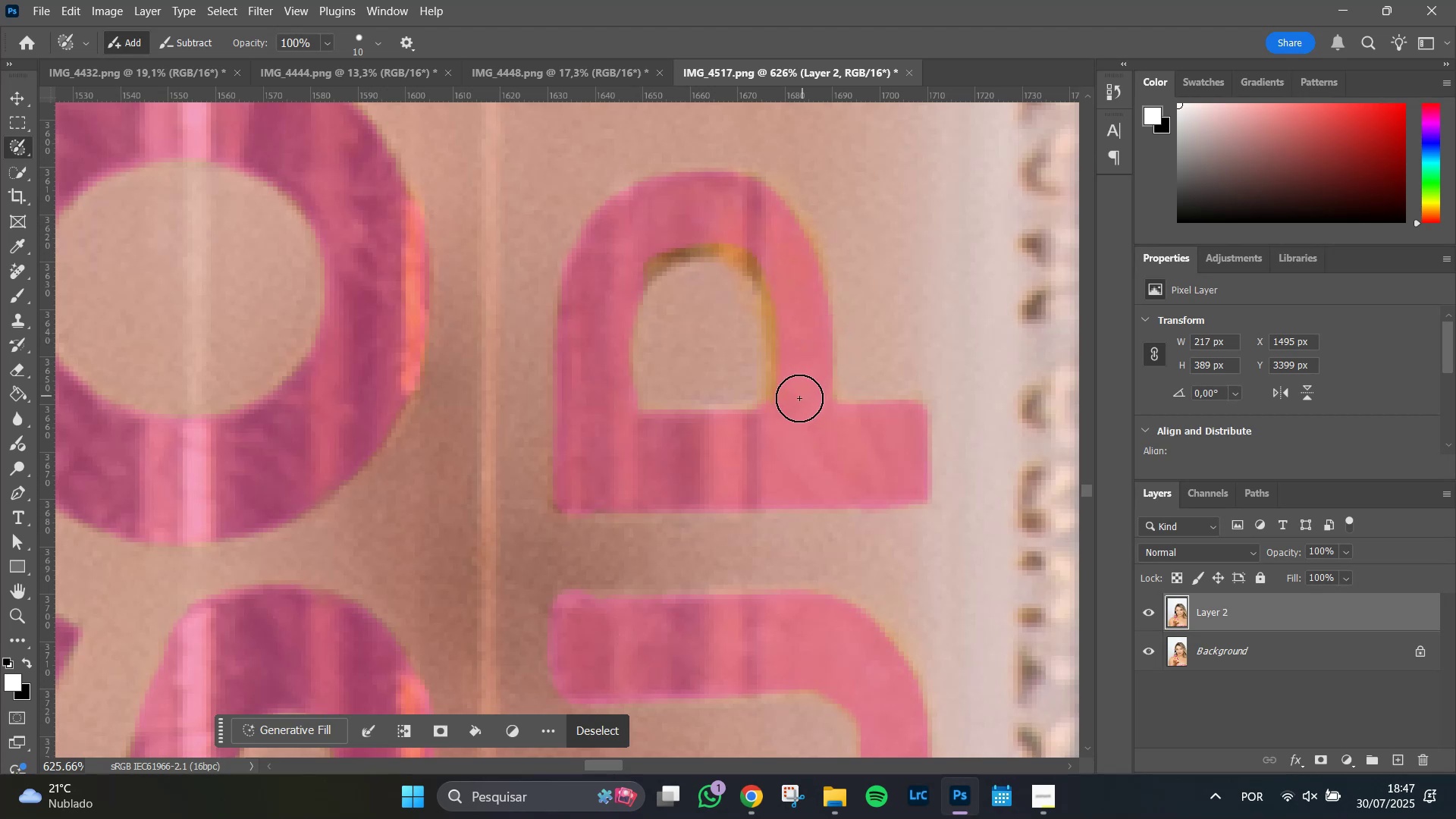 
left_click_drag(start_coordinate=[790, 406], to_coordinate=[784, 278])
 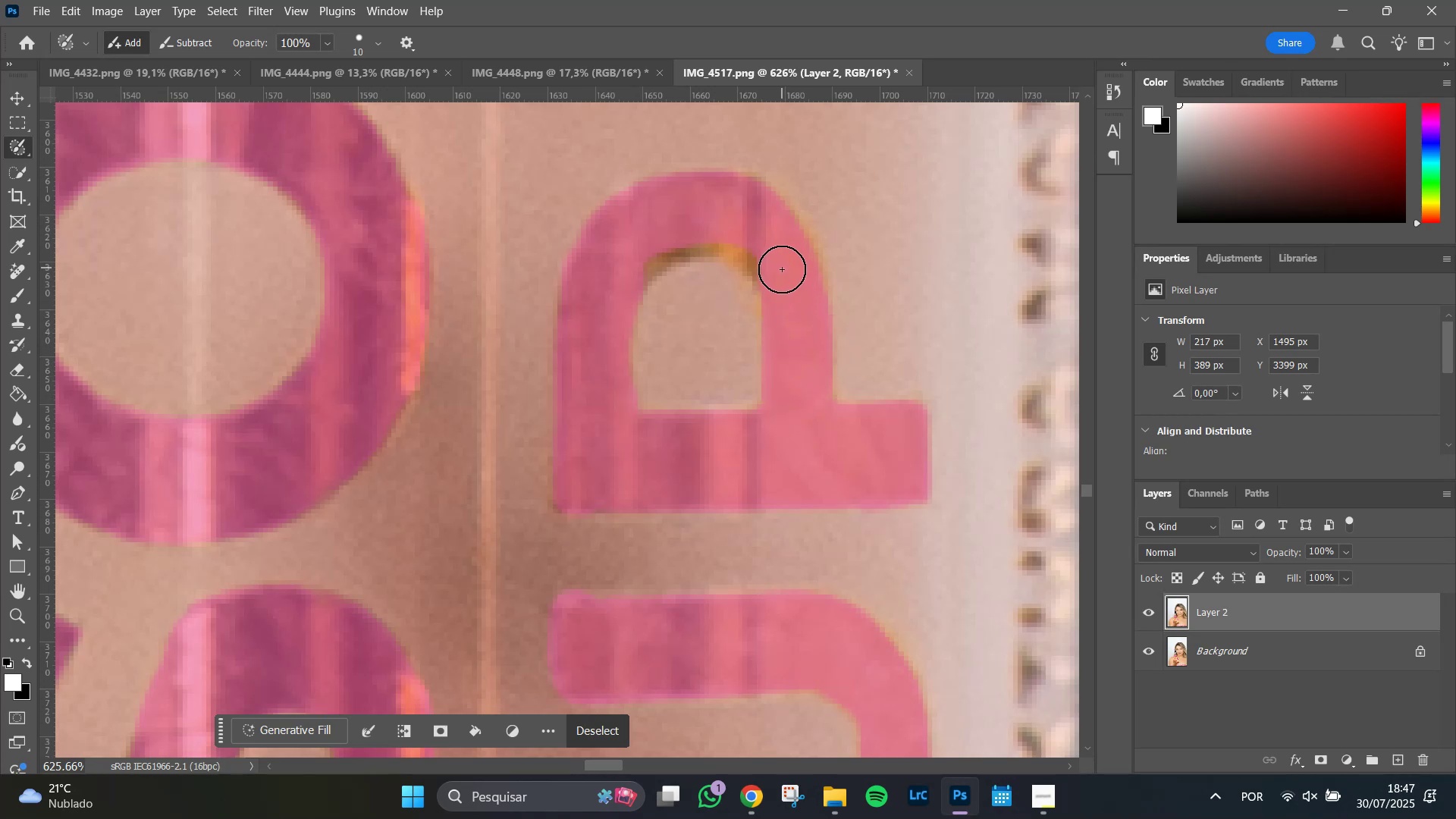 
left_click_drag(start_coordinate=[782, 278], to_coordinate=[696, 225])
 